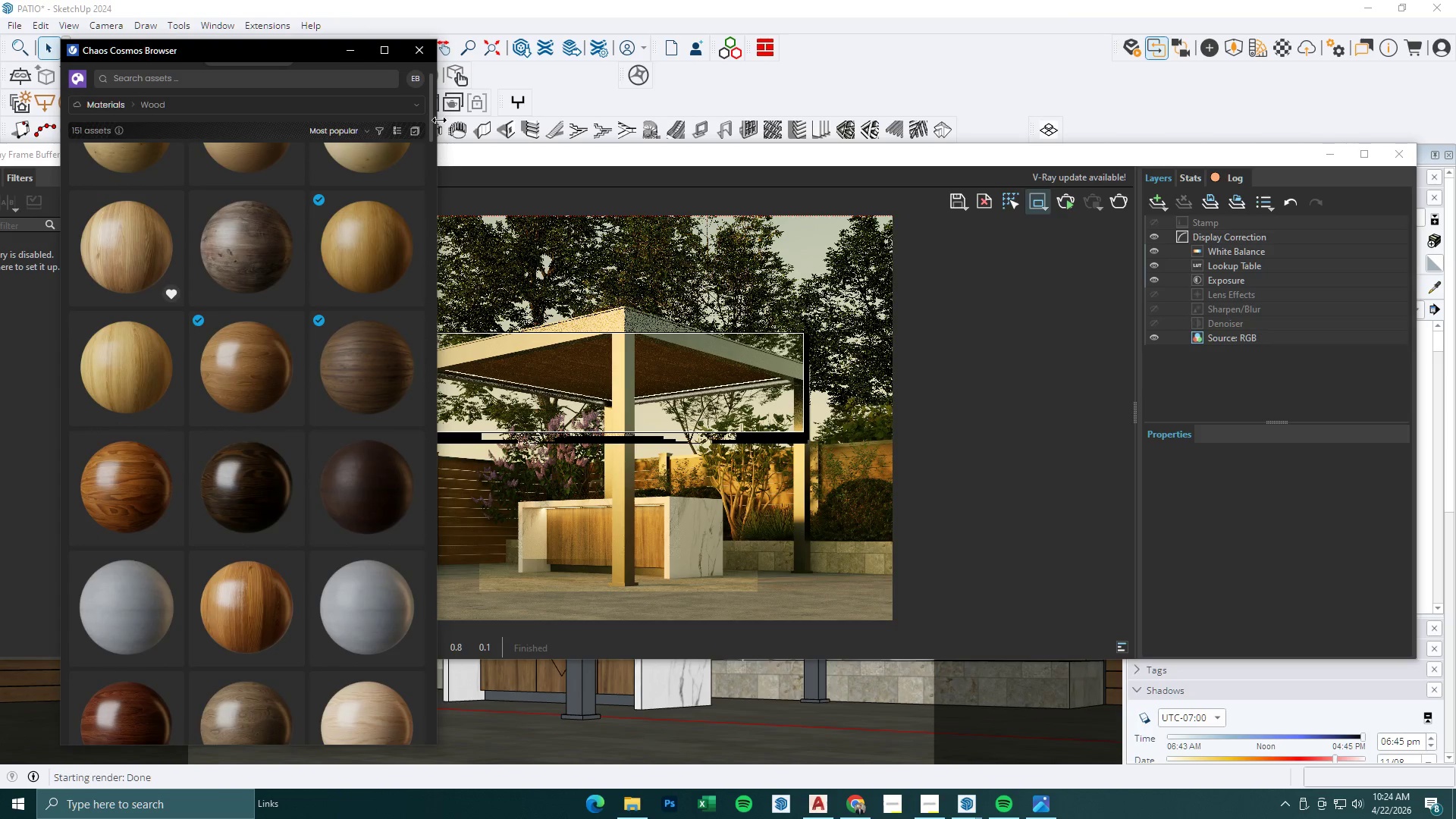 
left_click([422, 103])
 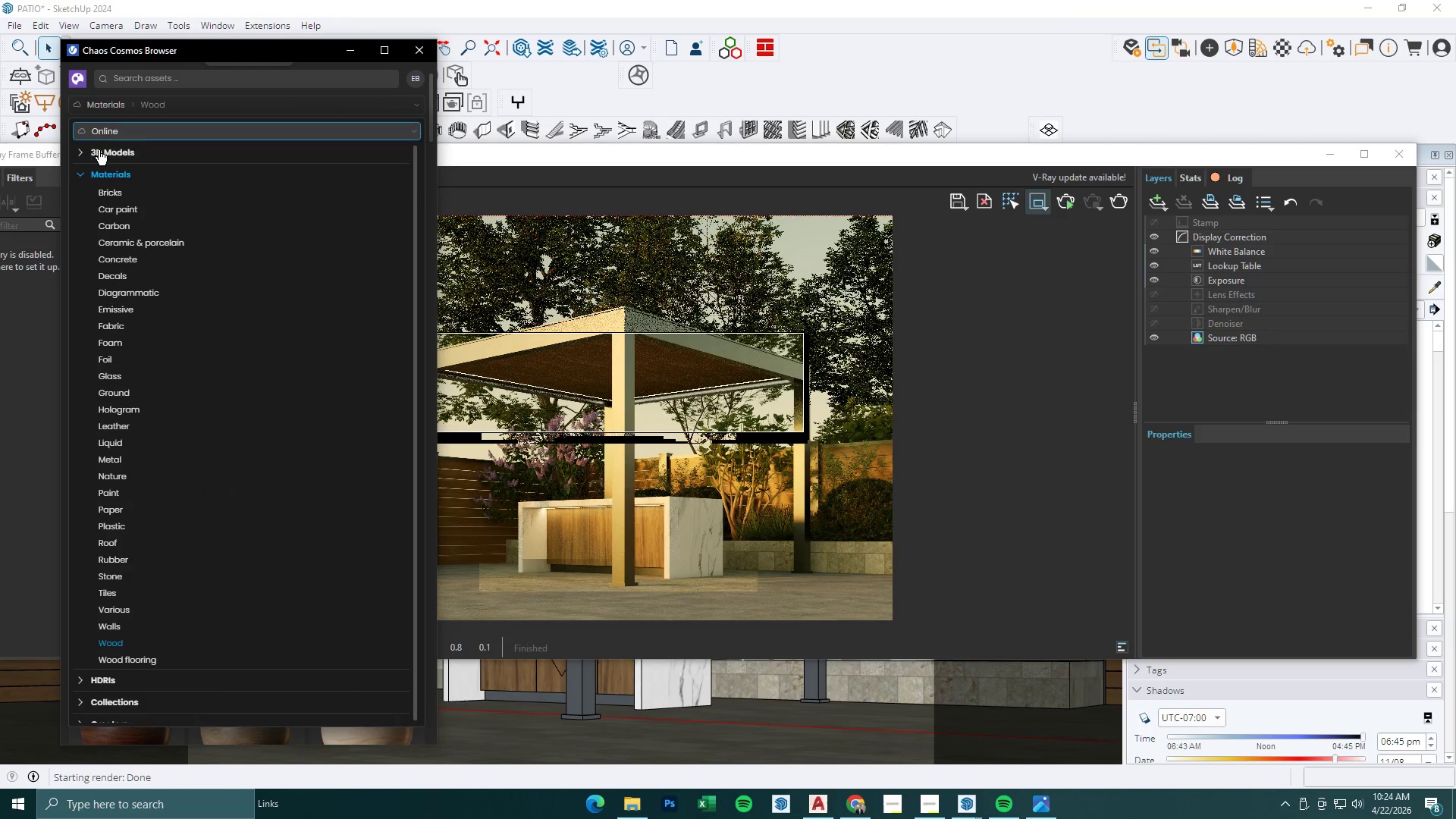 
left_click([79, 157])
 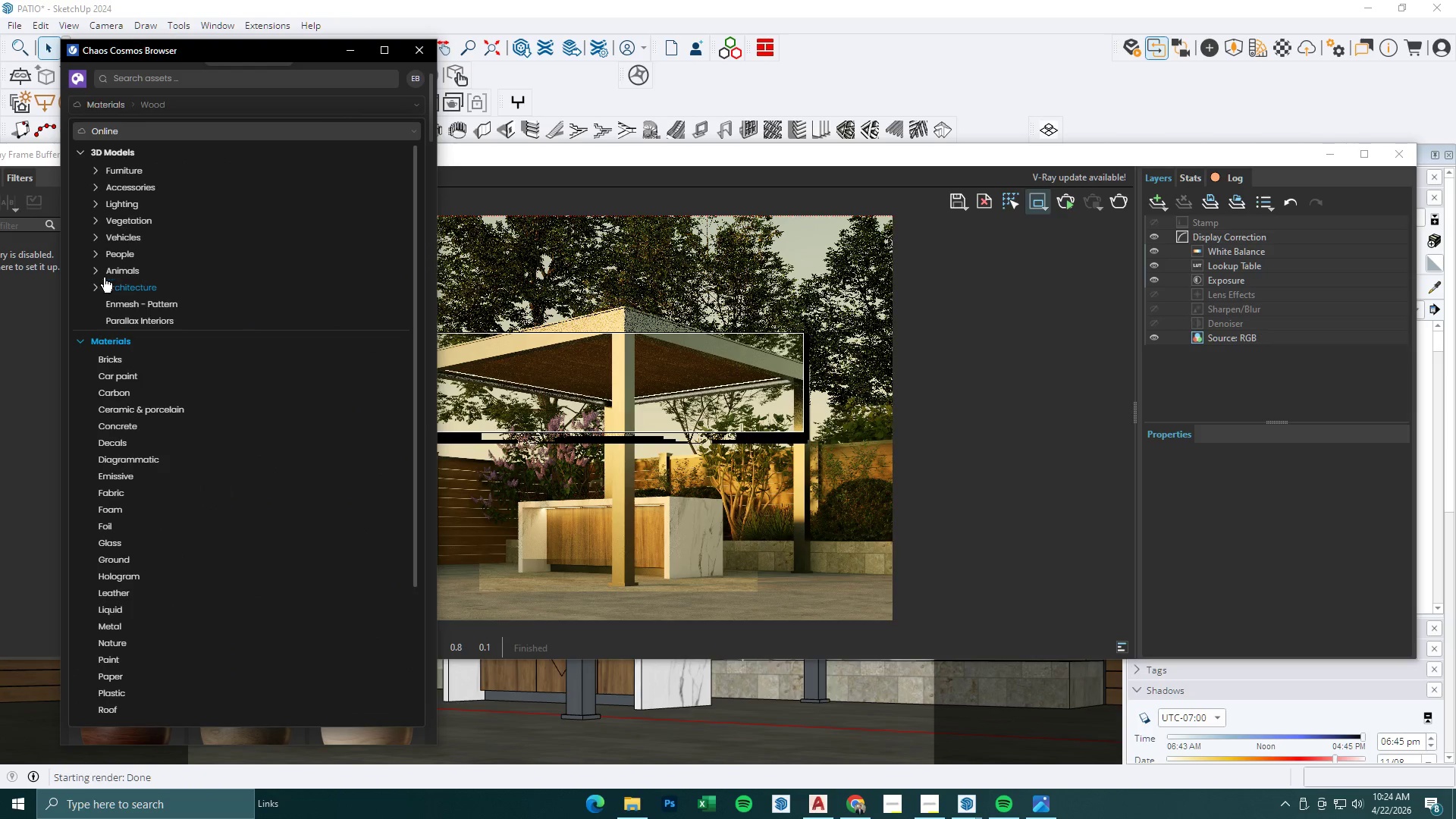 
left_click([95, 202])
 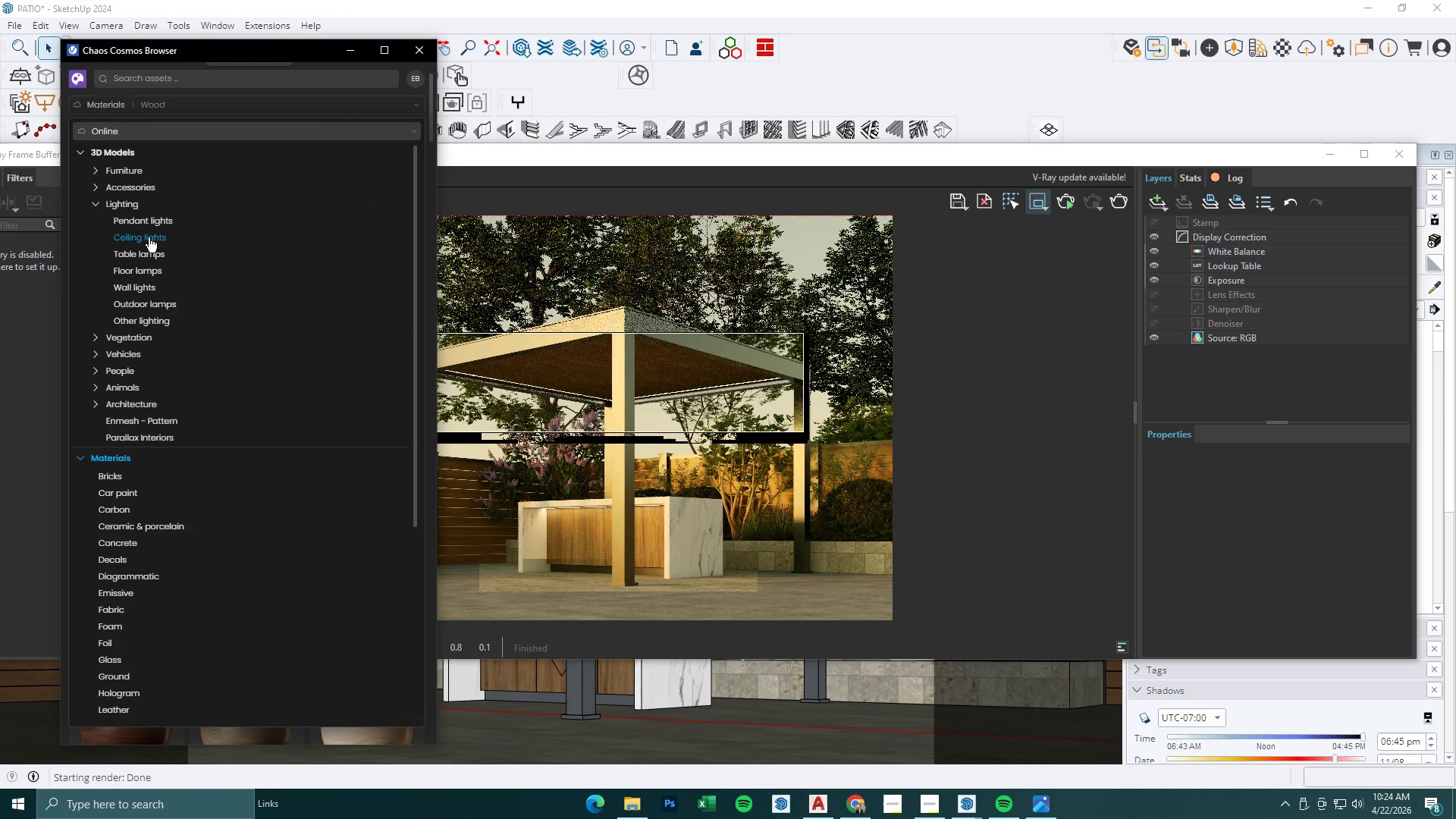 
left_click([149, 237])
 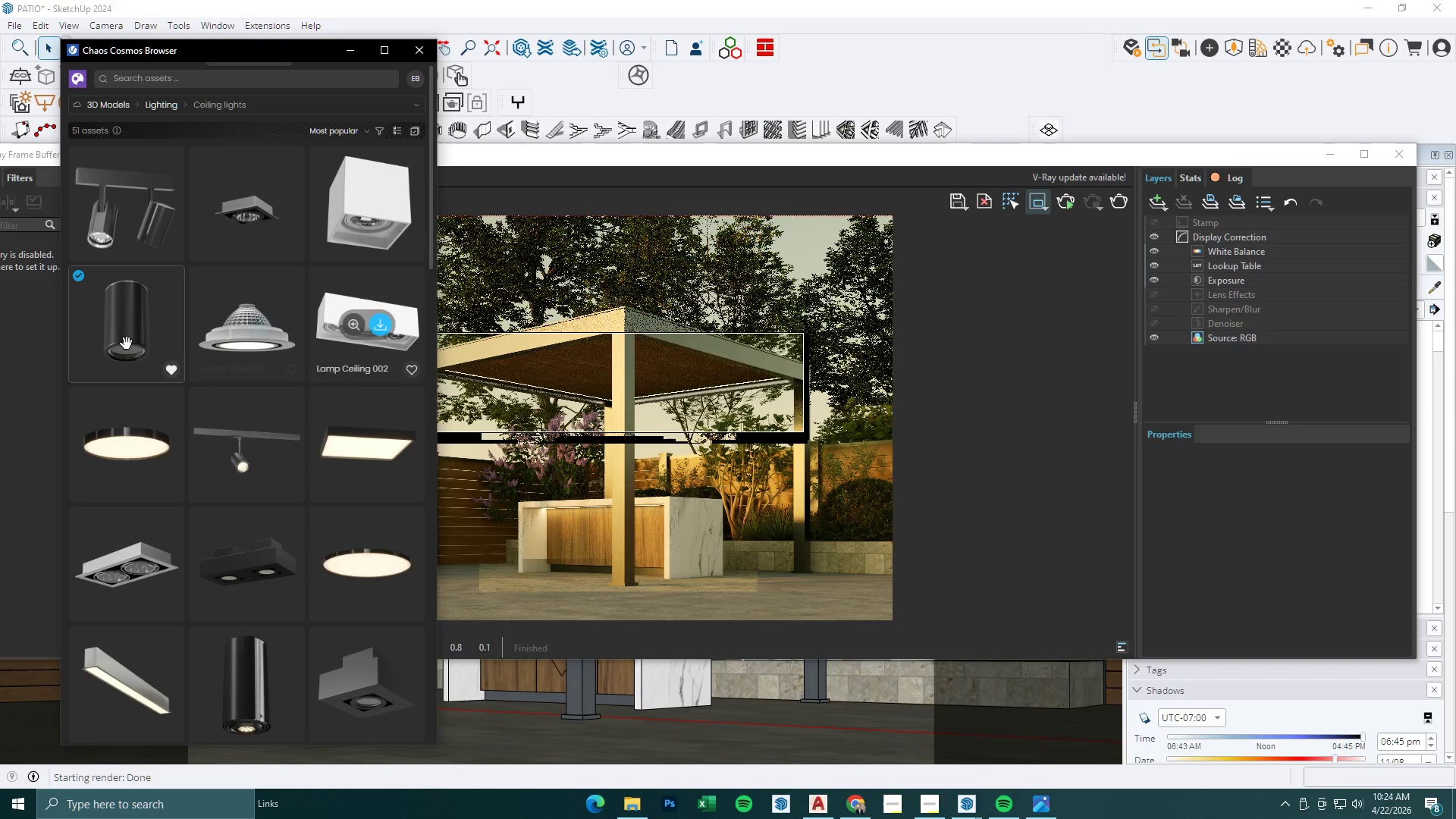 
left_click([140, 320])
 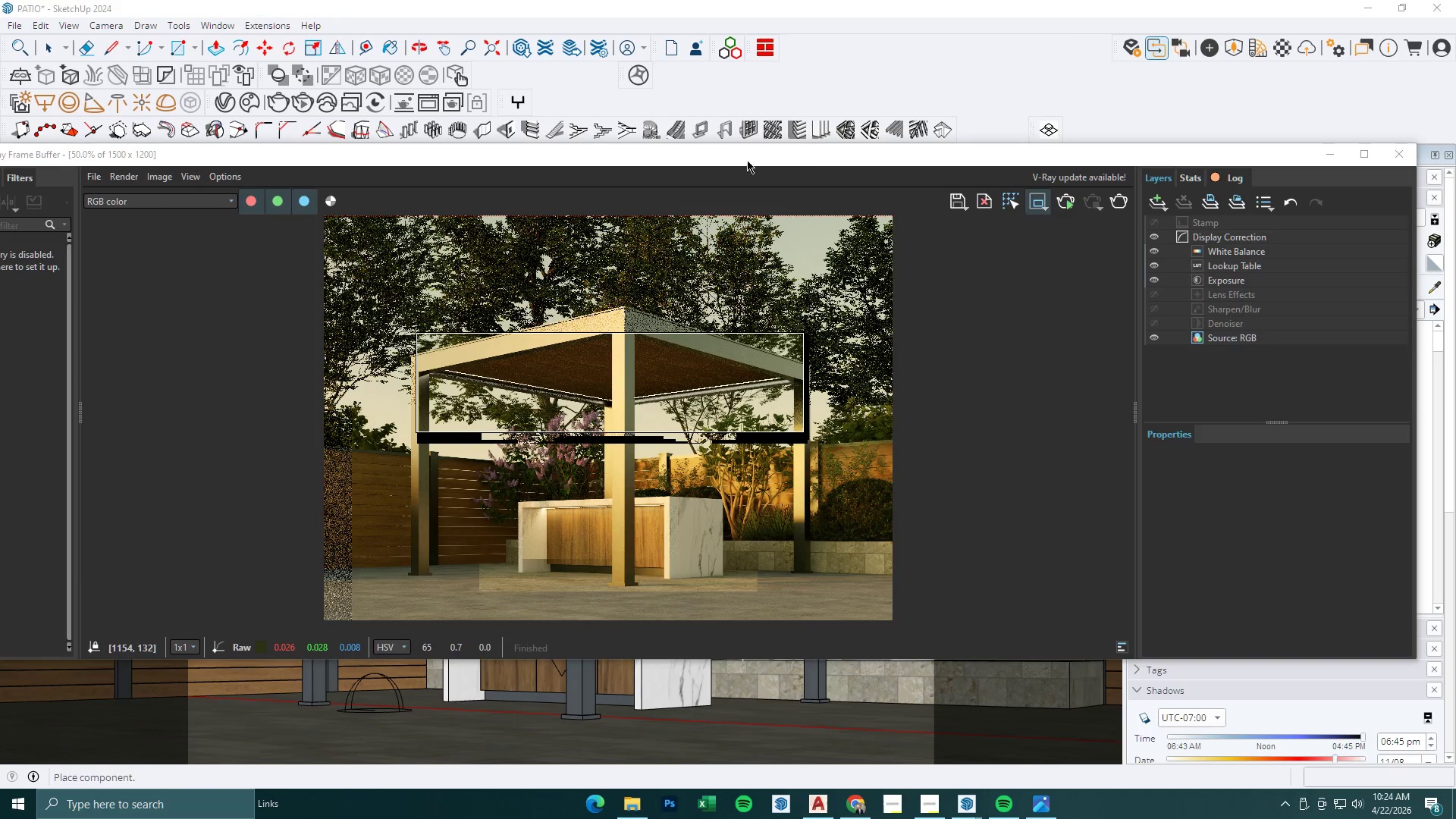 
left_click_drag(start_coordinate=[740, 157], to_coordinate=[674, 577])
 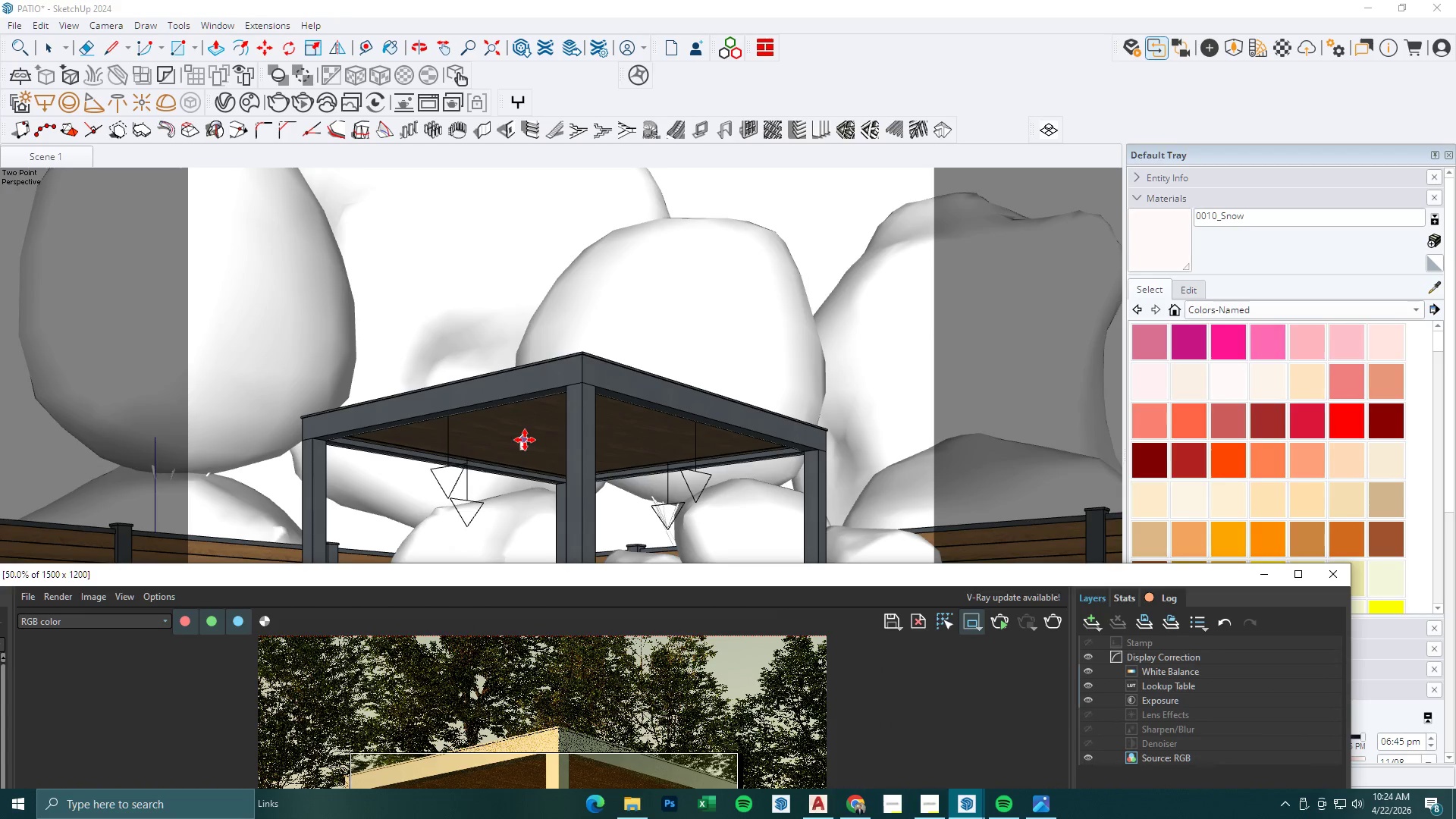 
left_click([535, 438])
 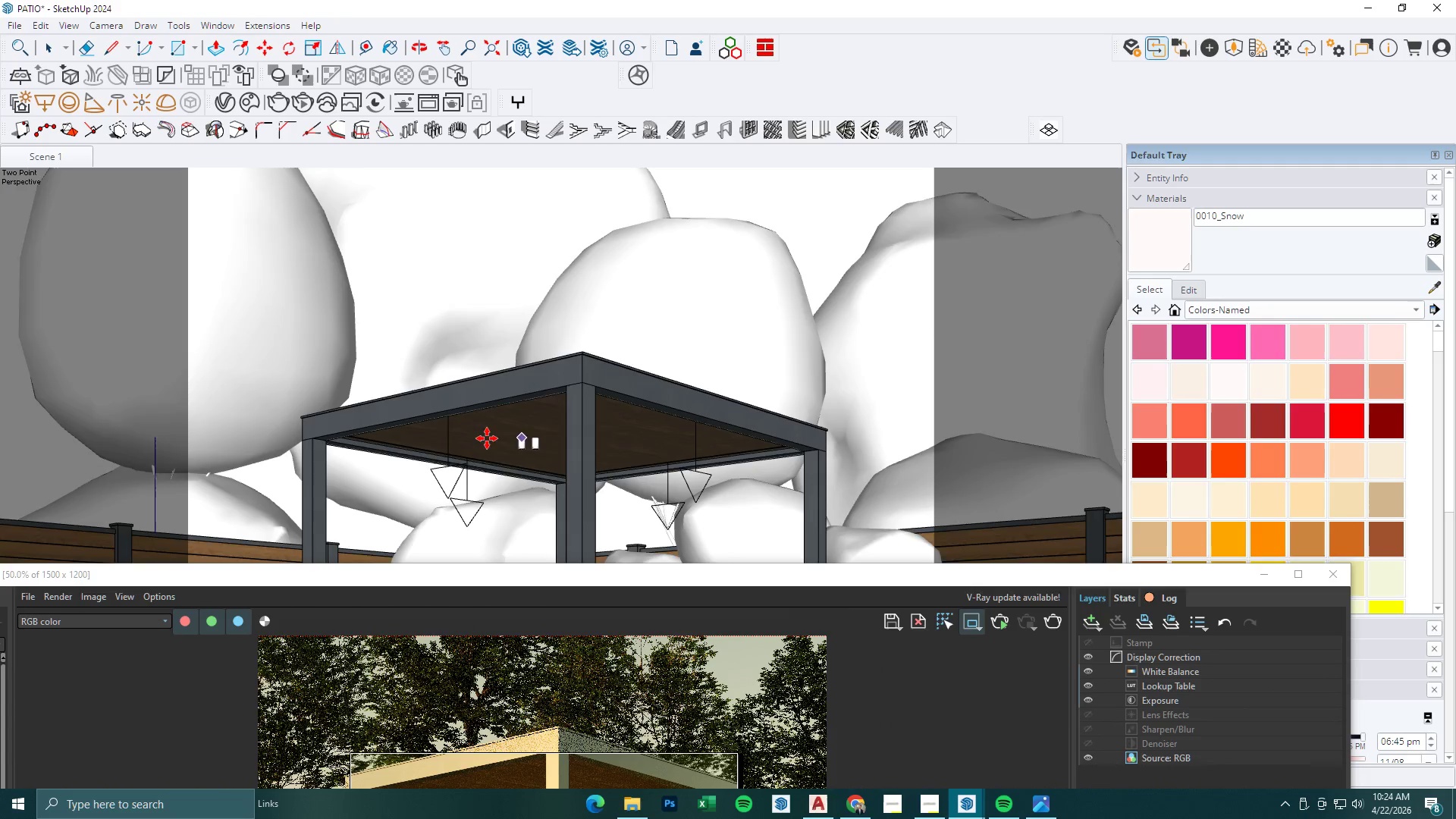 
scroll: coordinate [479, 492], scroll_direction: up, amount: 3.0
 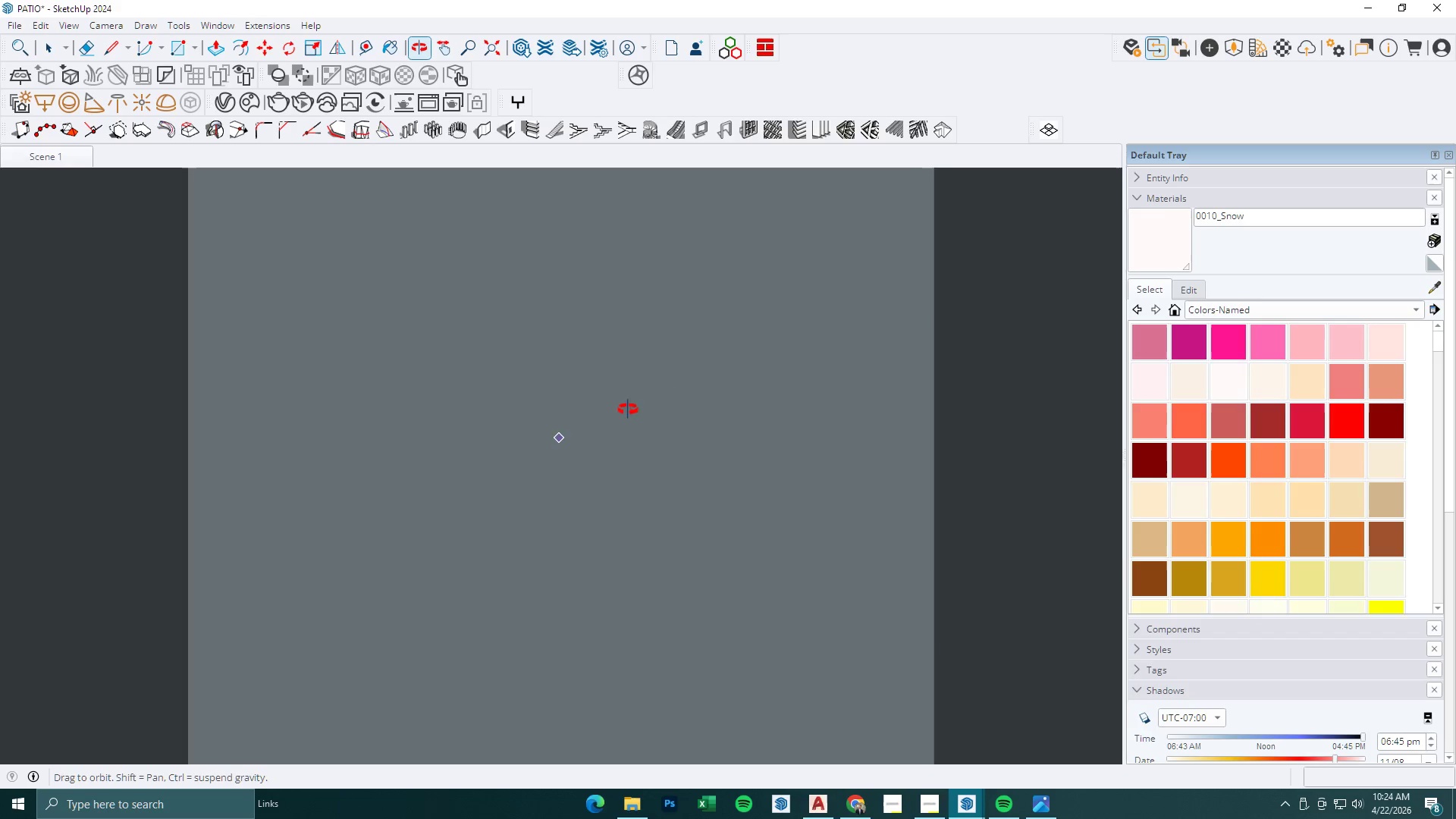 
key(Space)
 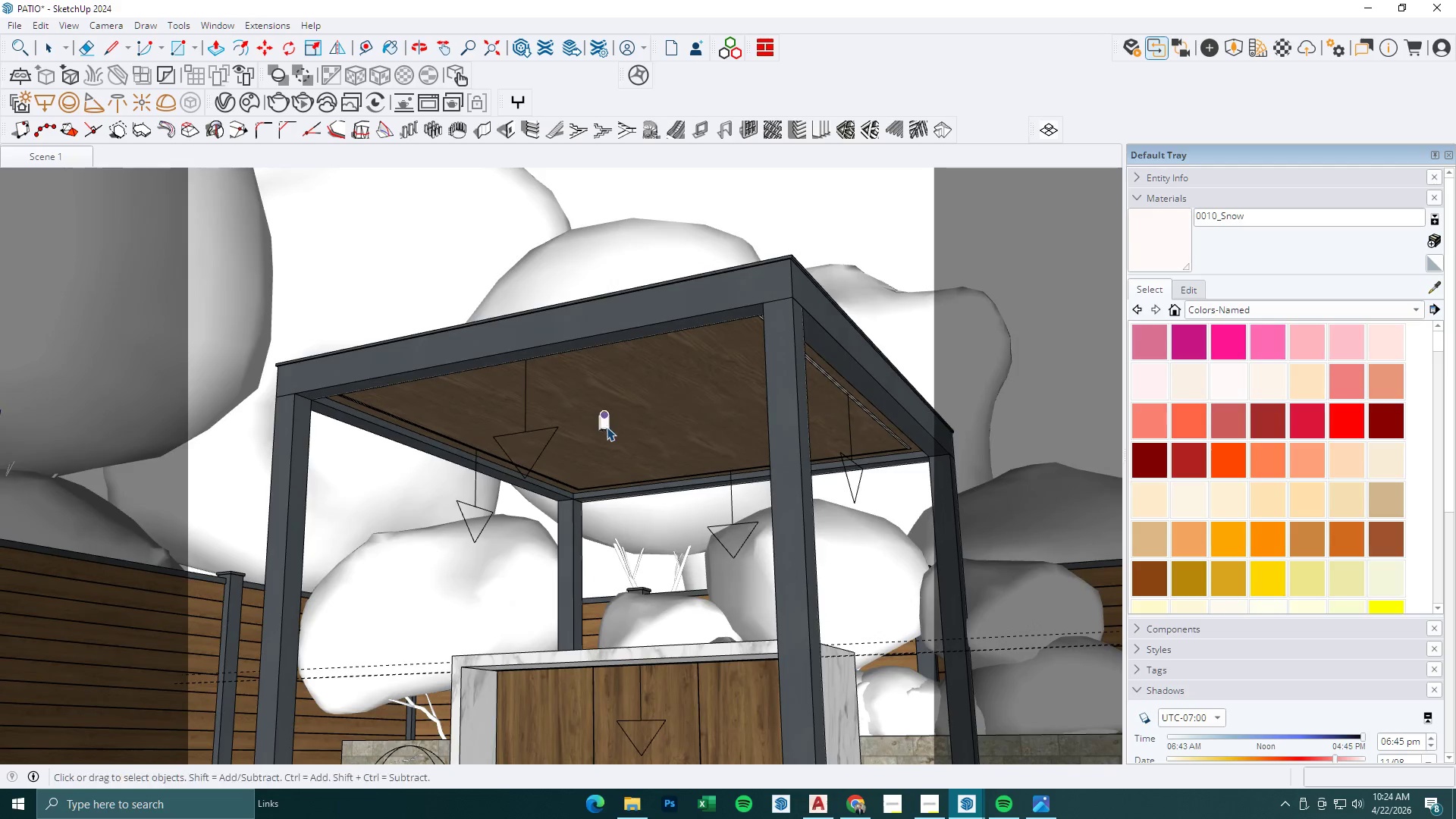 
key(Escape)
 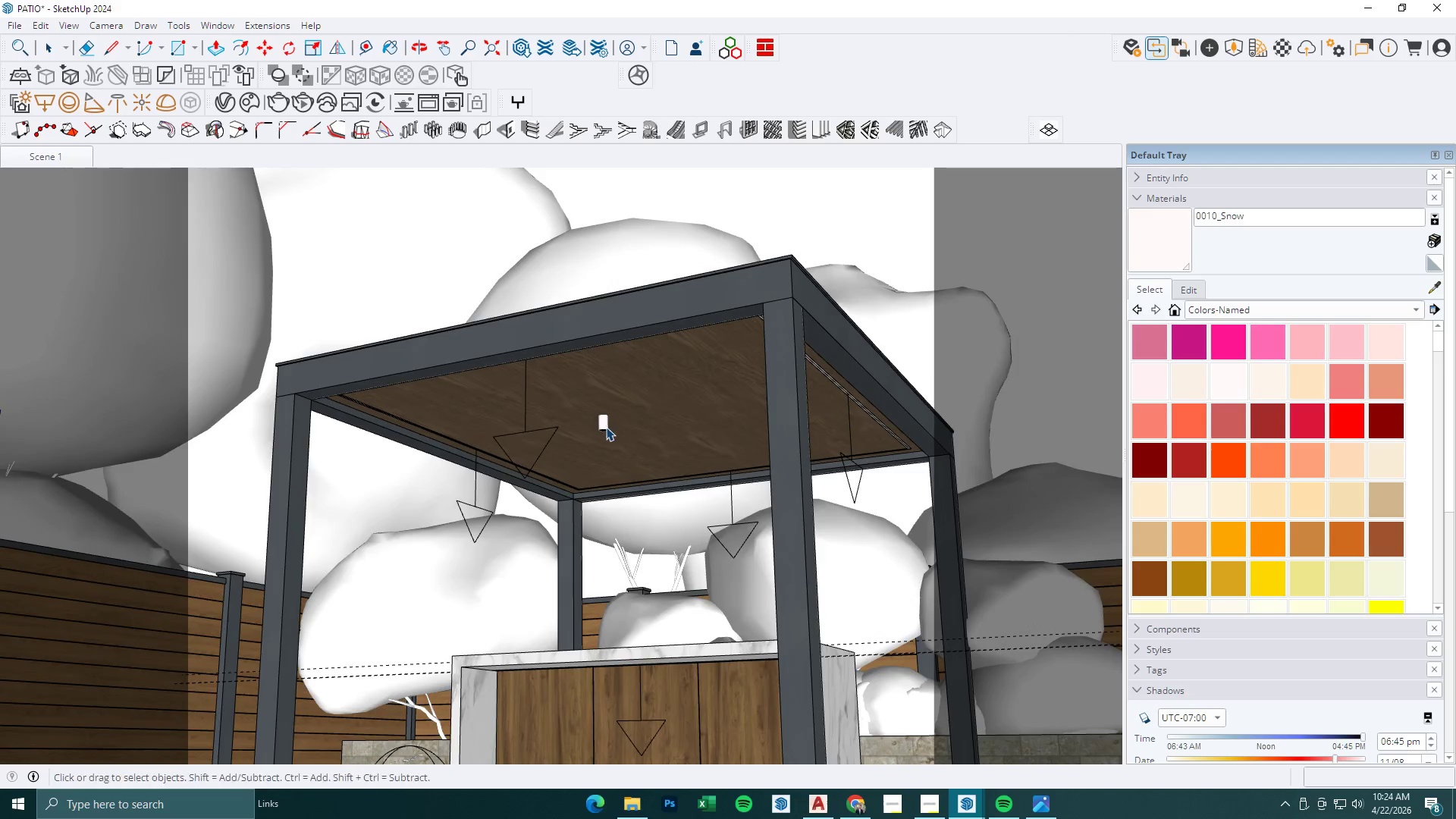 
left_click([606, 427])
 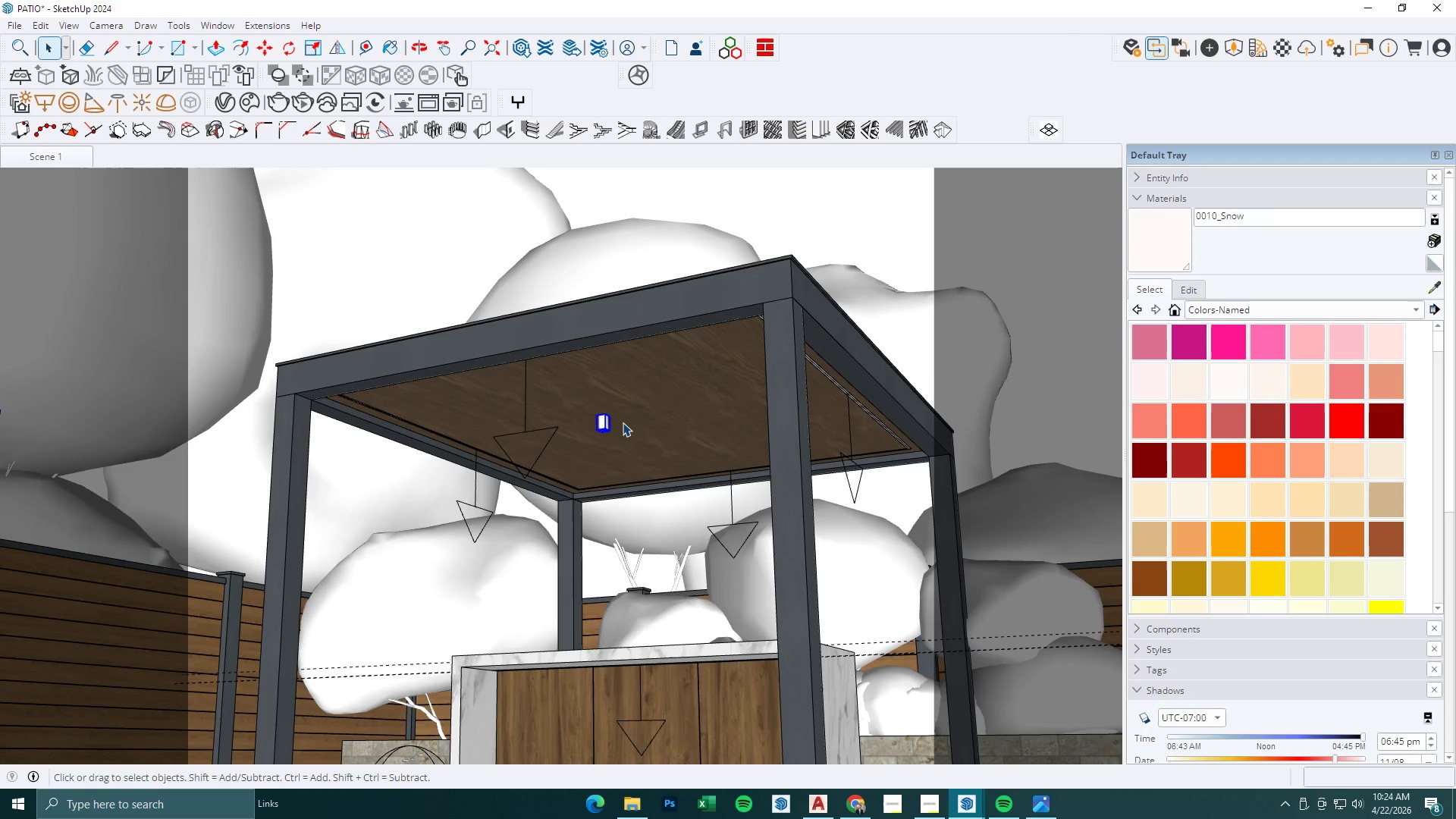 
key(M)
 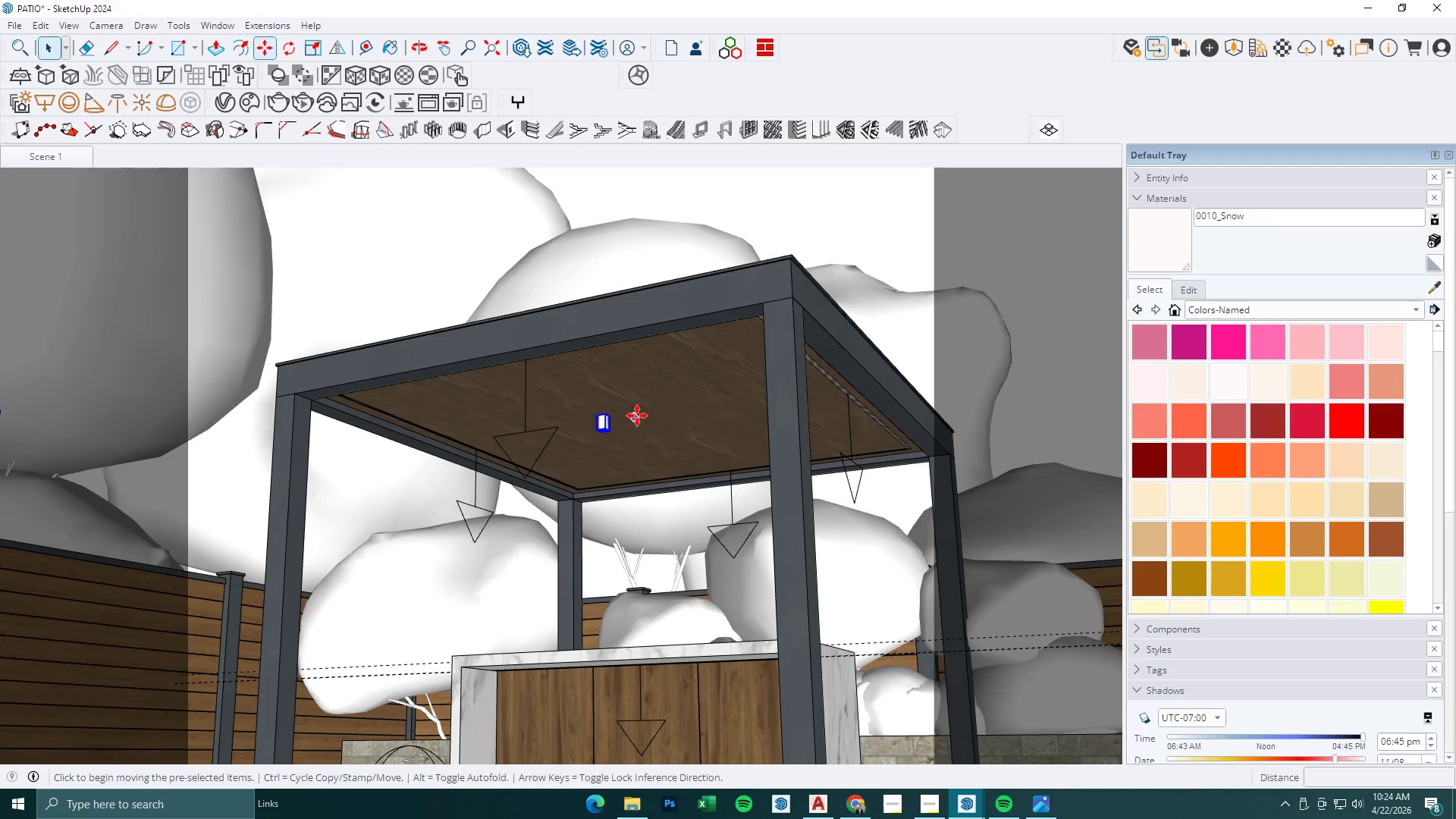 
double_click([637, 416])
 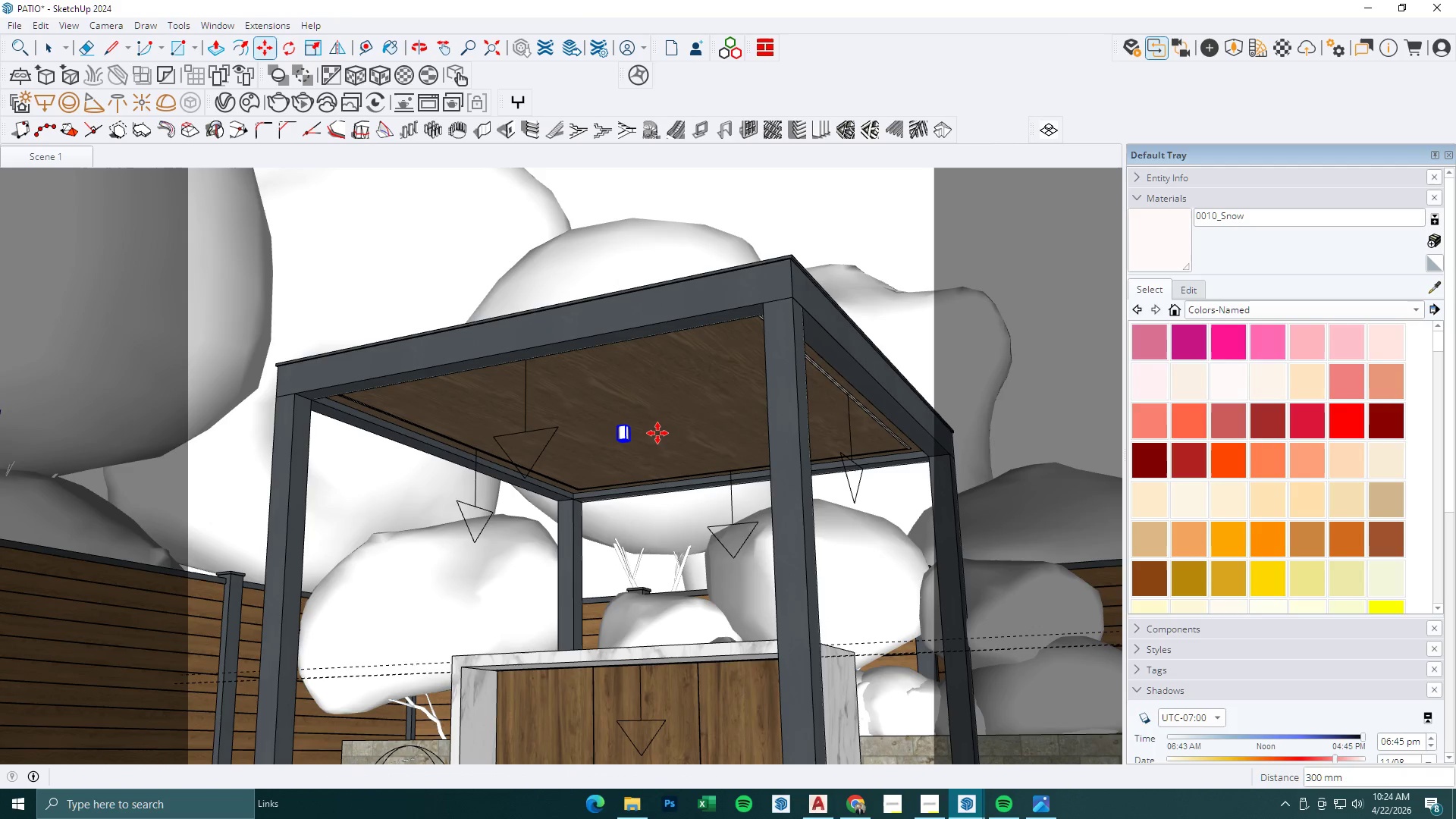 
double_click([686, 434])
 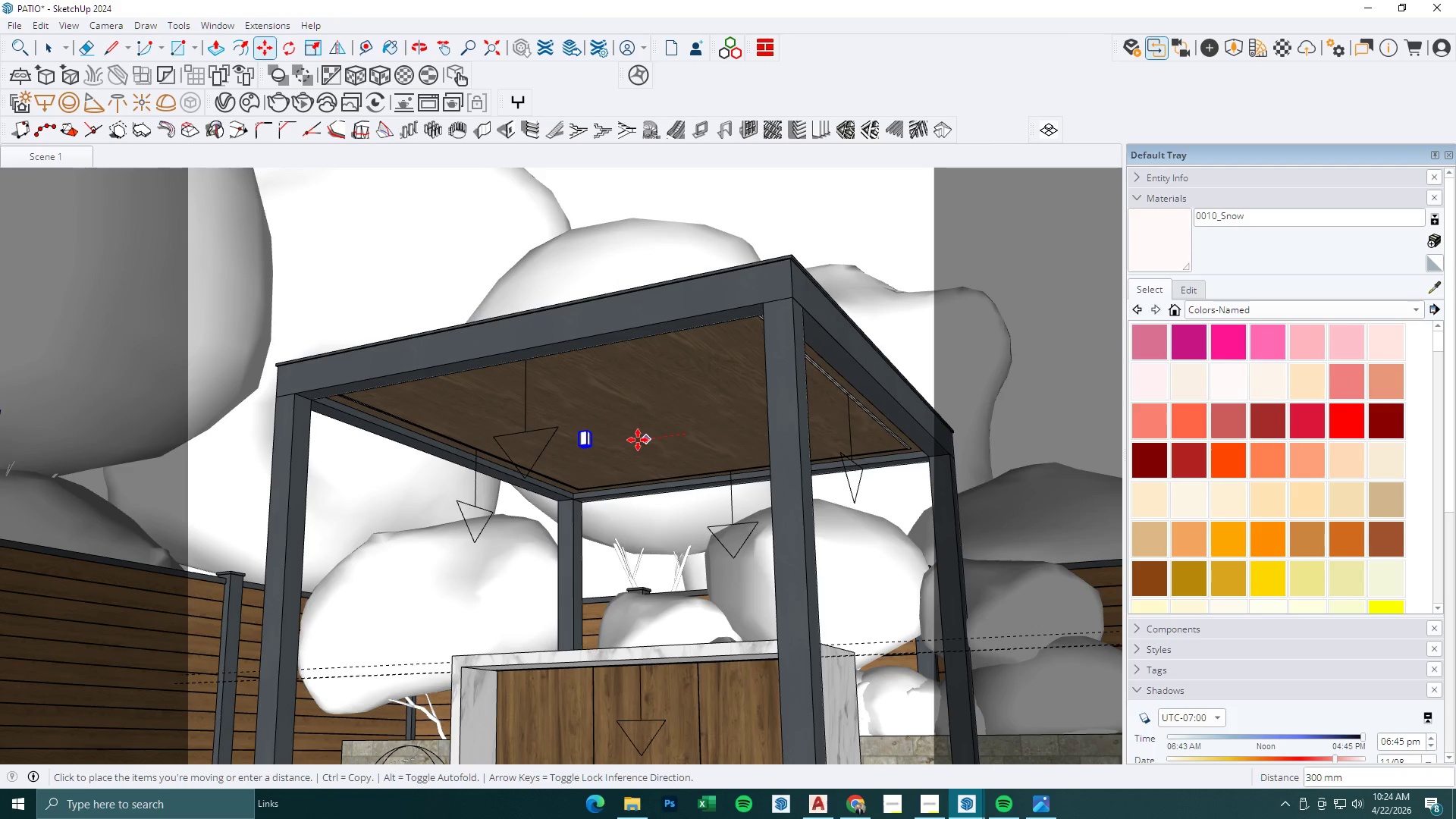 
left_click([637, 440])
 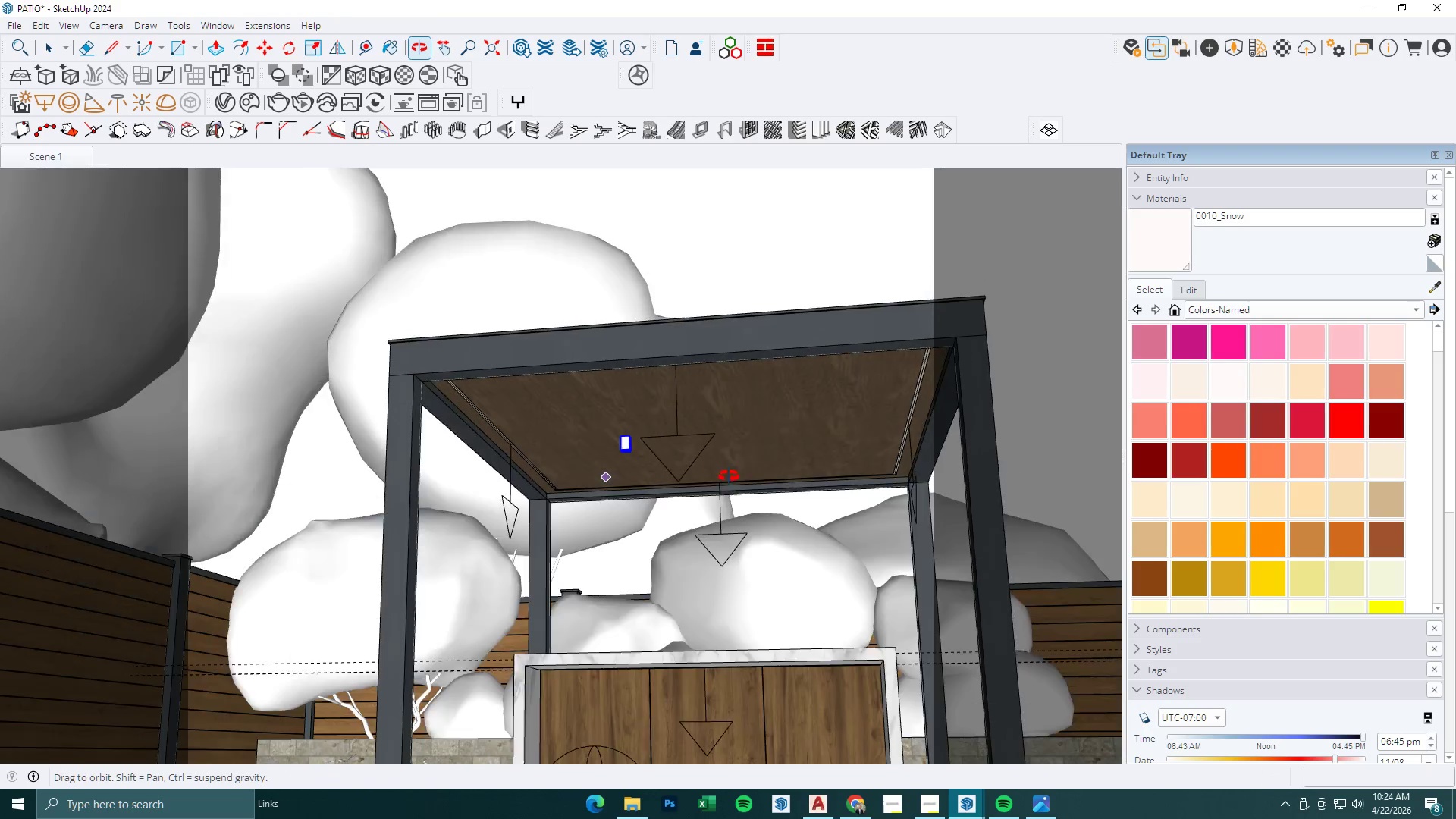 
left_click_drag(start_coordinate=[717, 462], to_coordinate=[720, 461])
 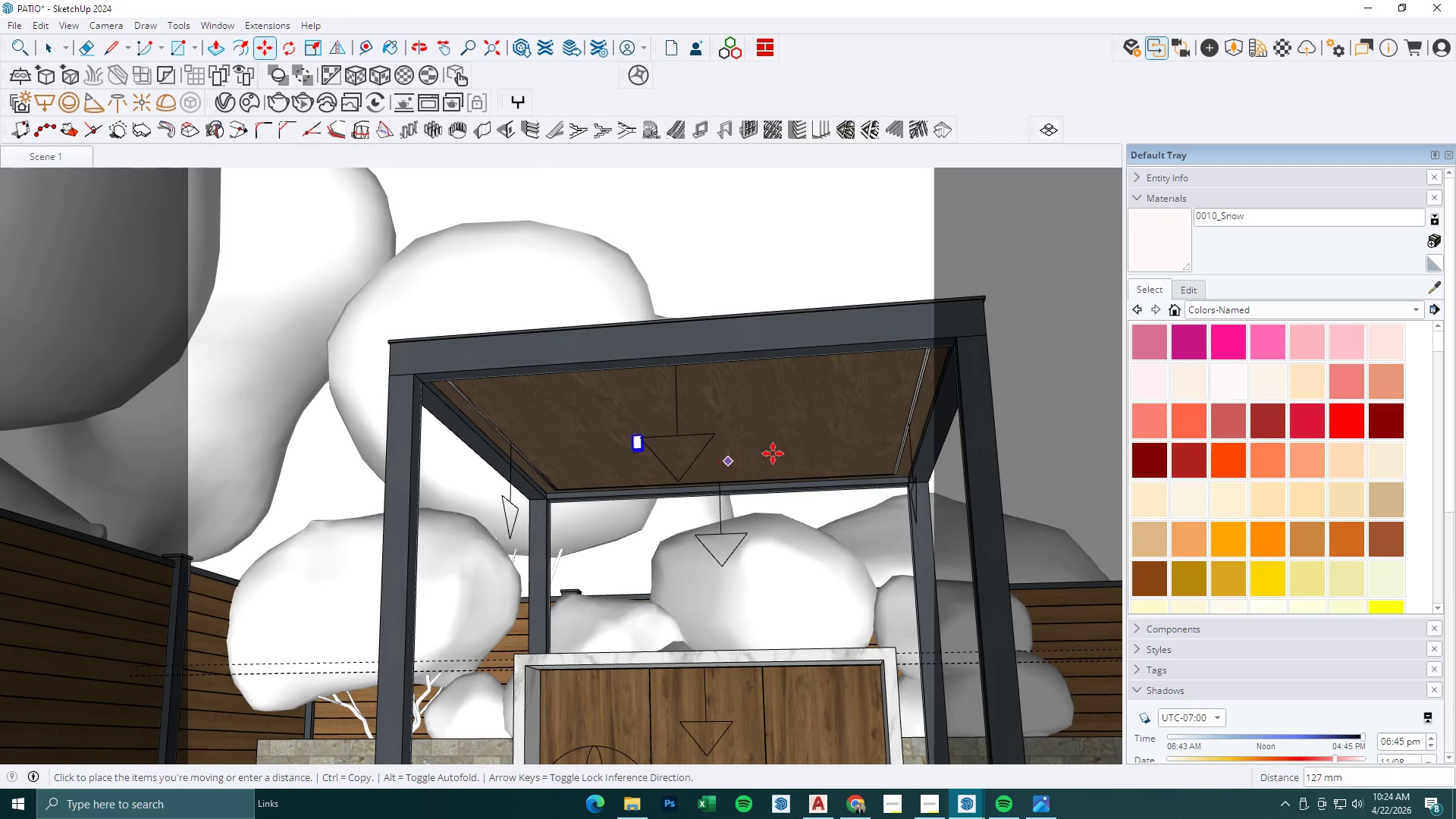 
key(Control+ControlLeft)
 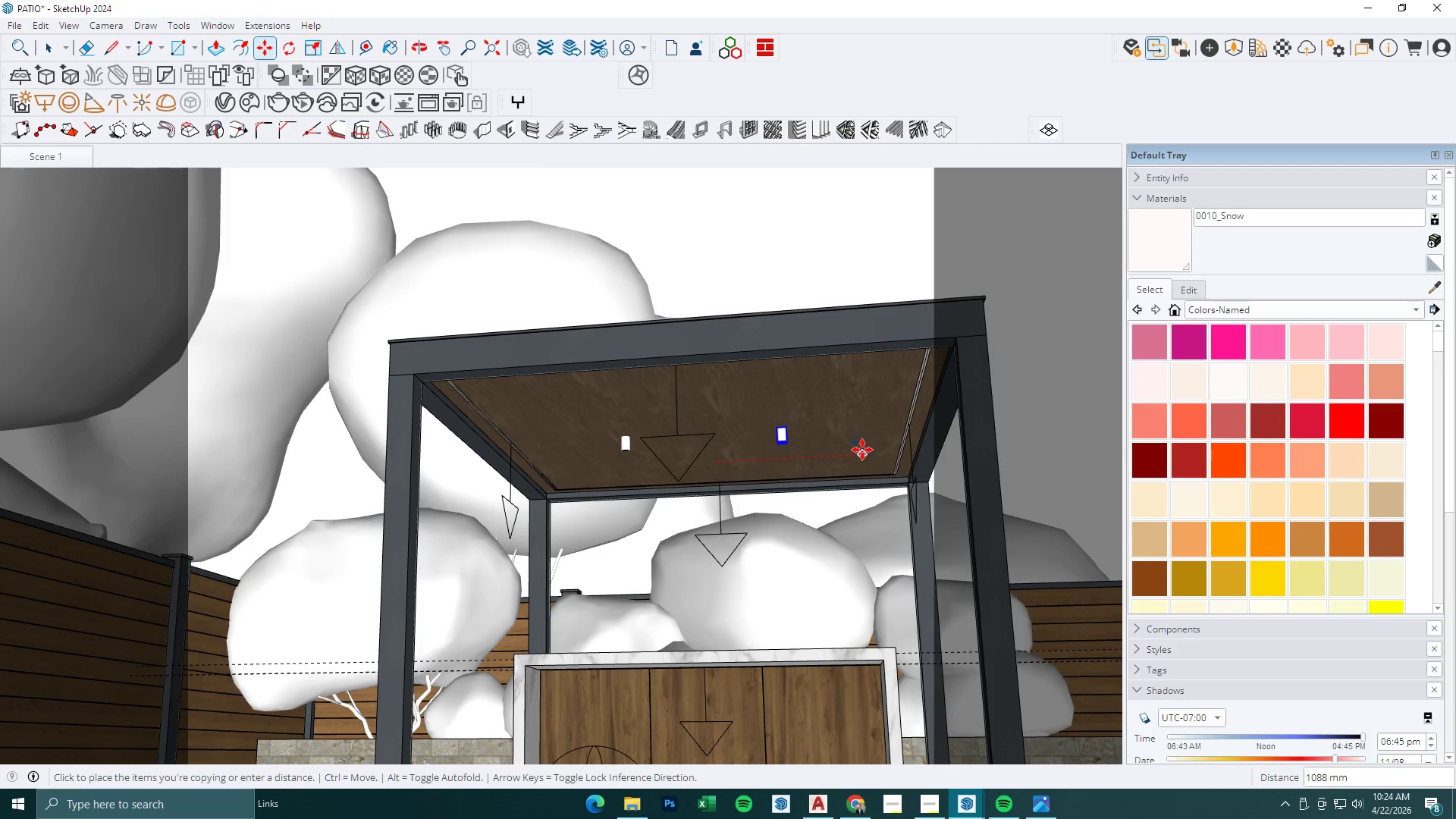 
left_click([862, 450])
 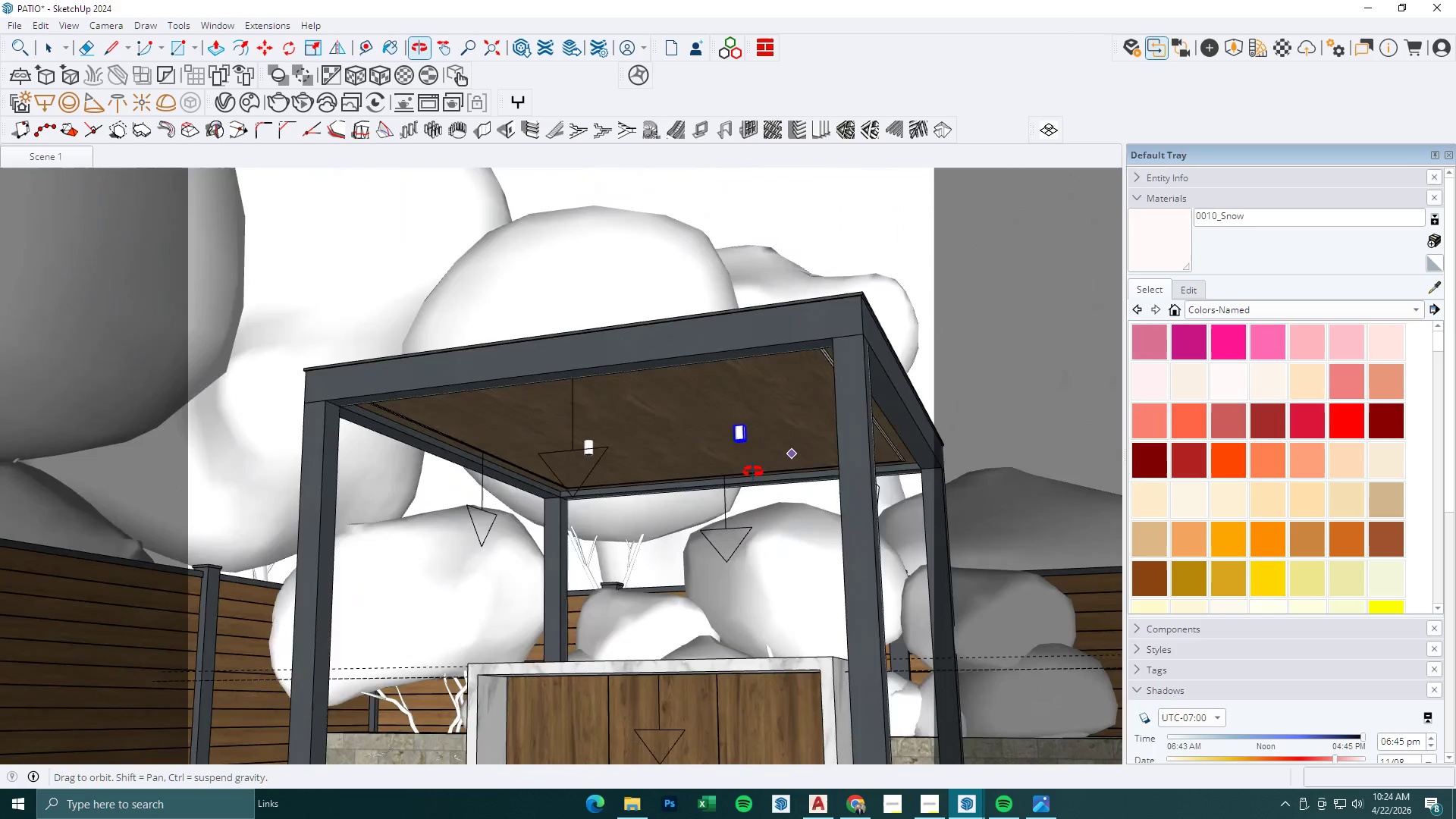 
scroll: coordinate [594, 477], scroll_direction: up, amount: 8.0
 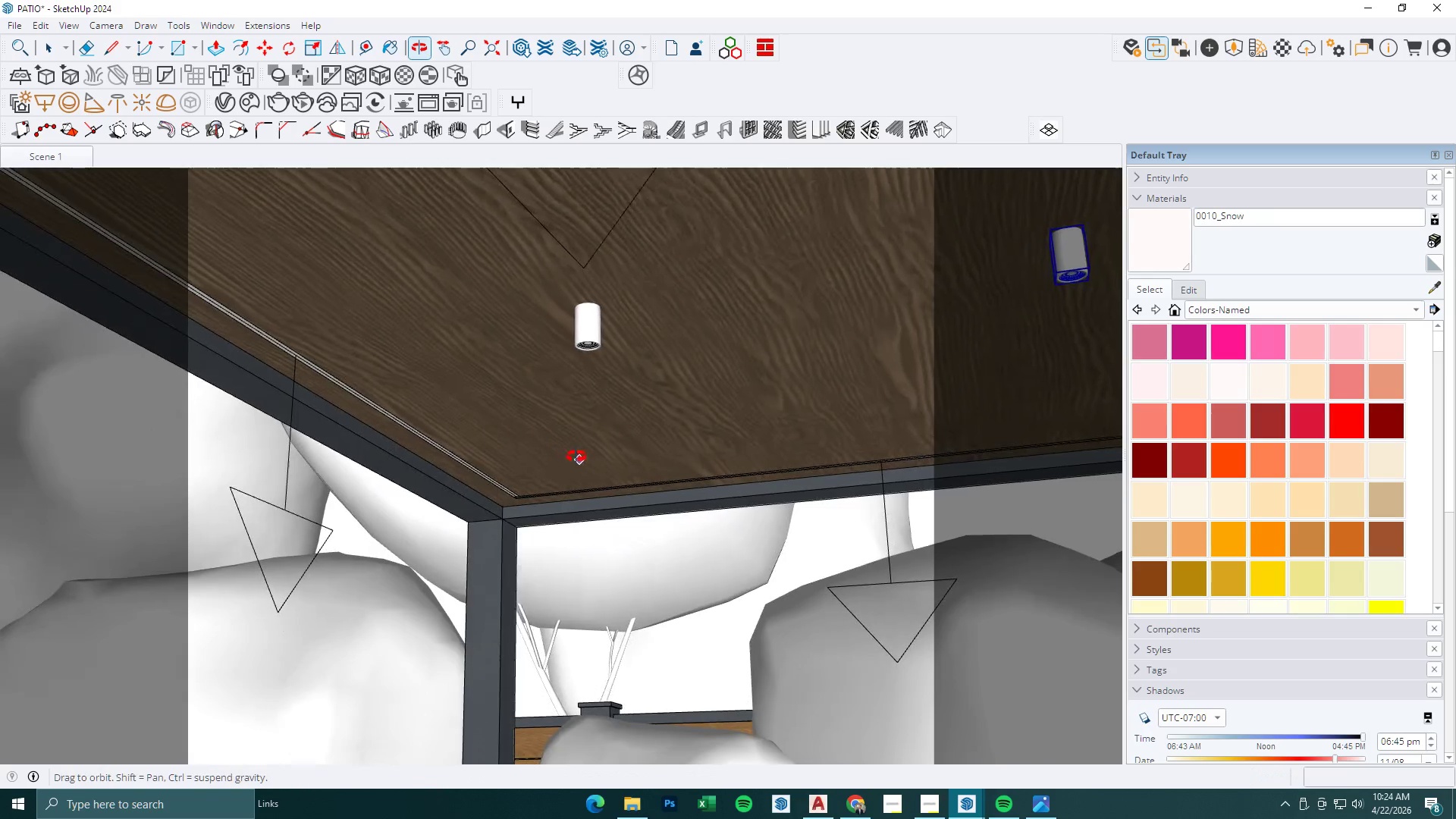 
key(Space)
 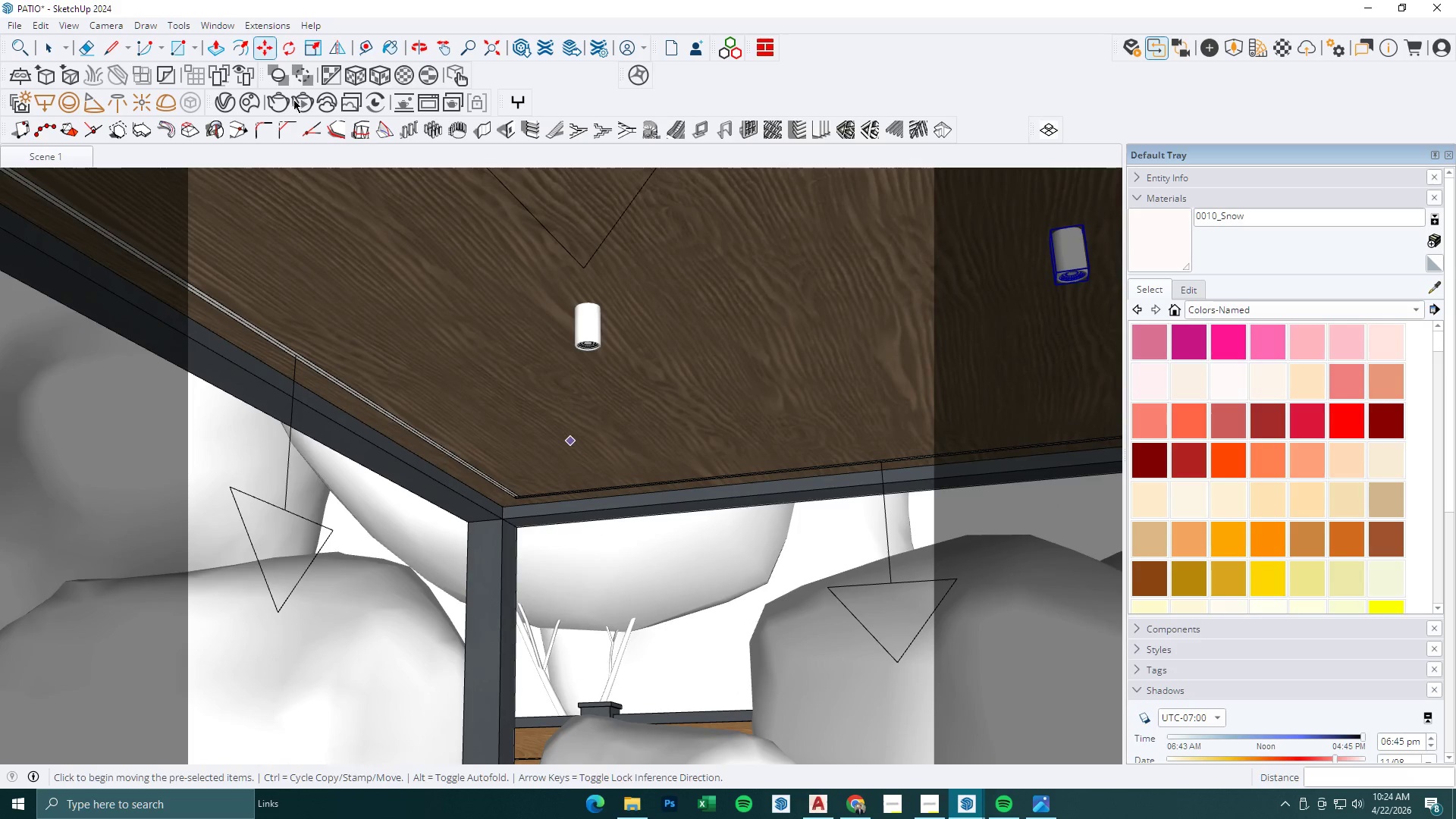 
key(Escape)
 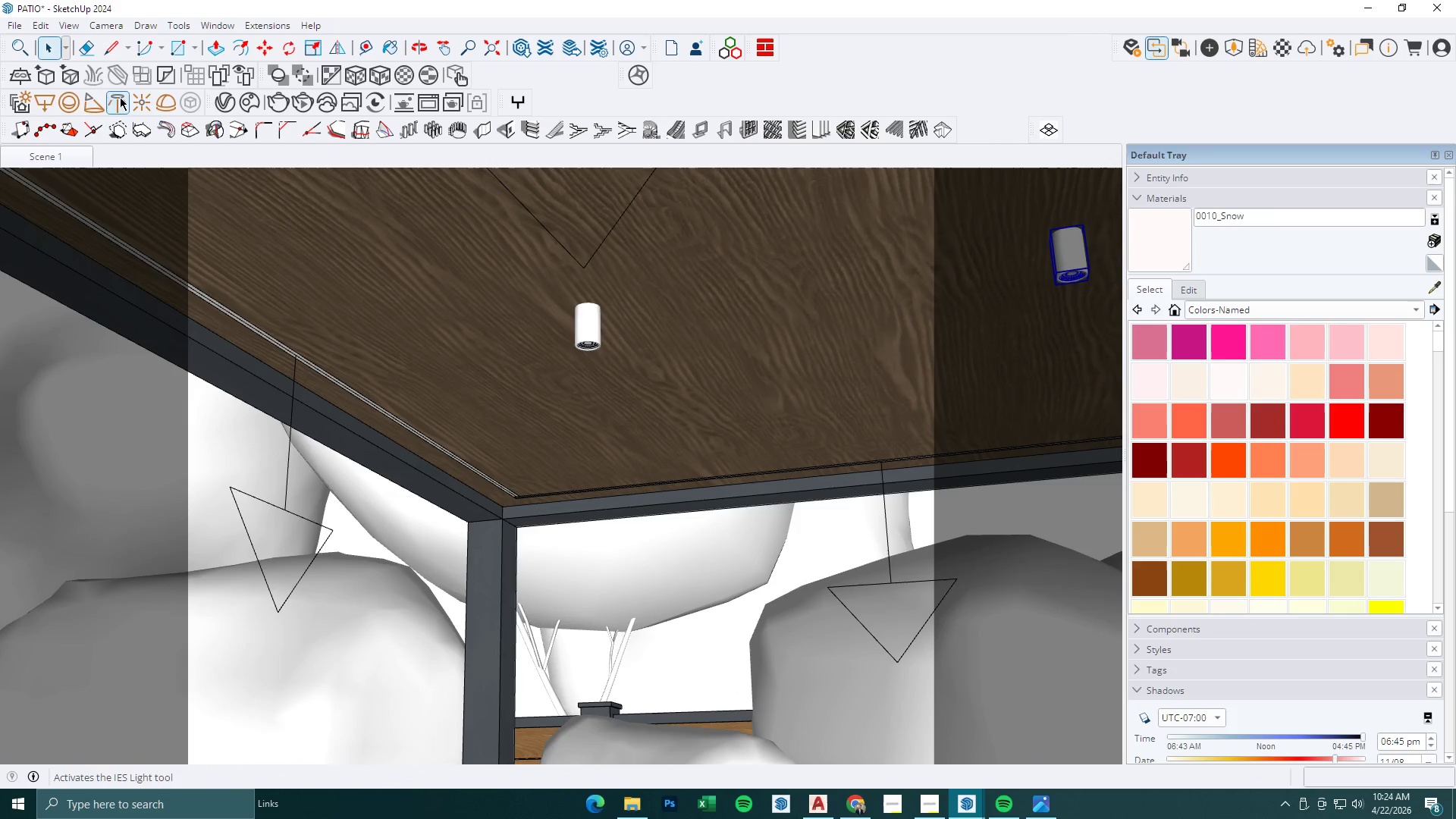 
mouse_move([97, 103])
 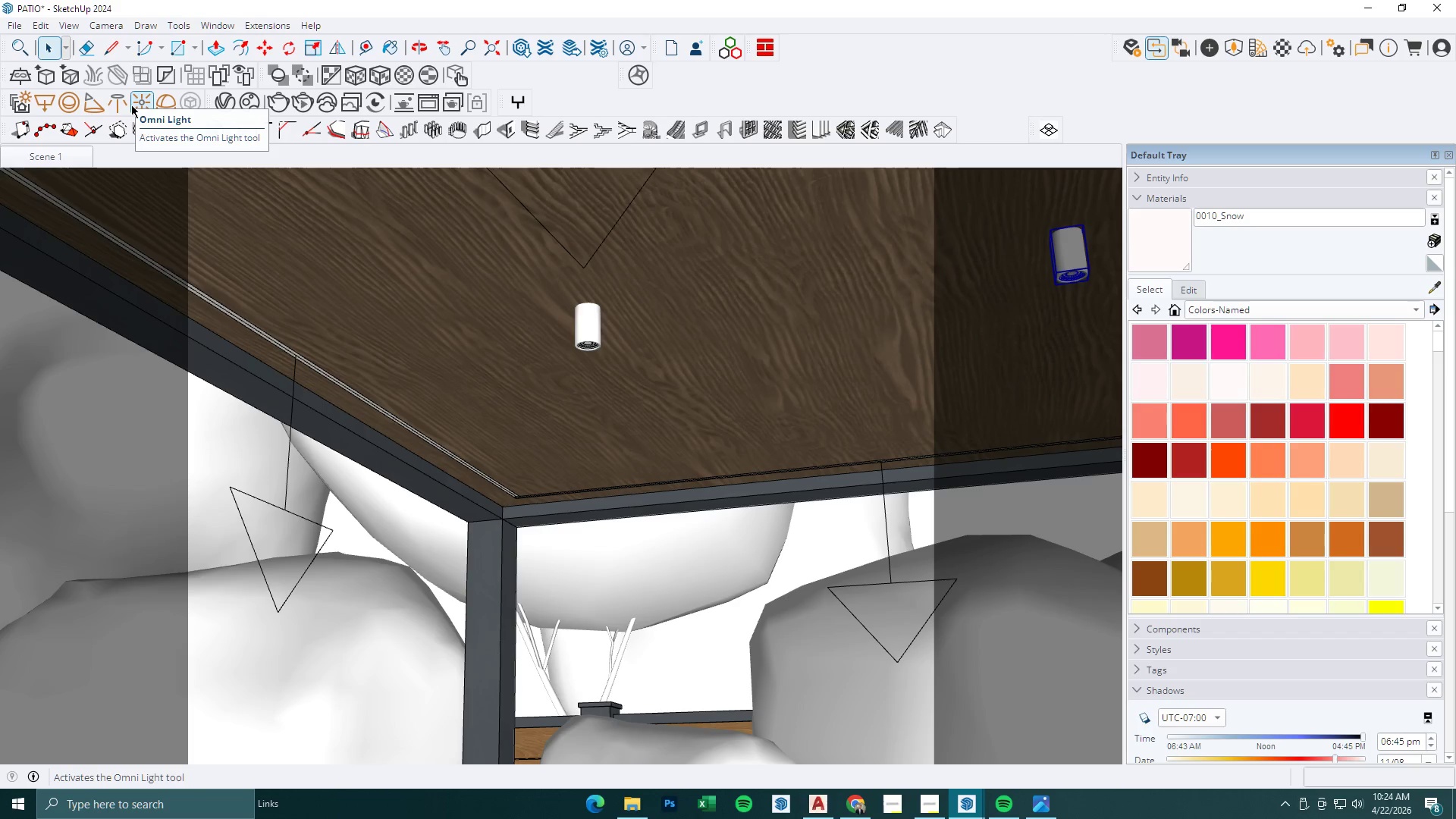 
left_click([118, 99])
 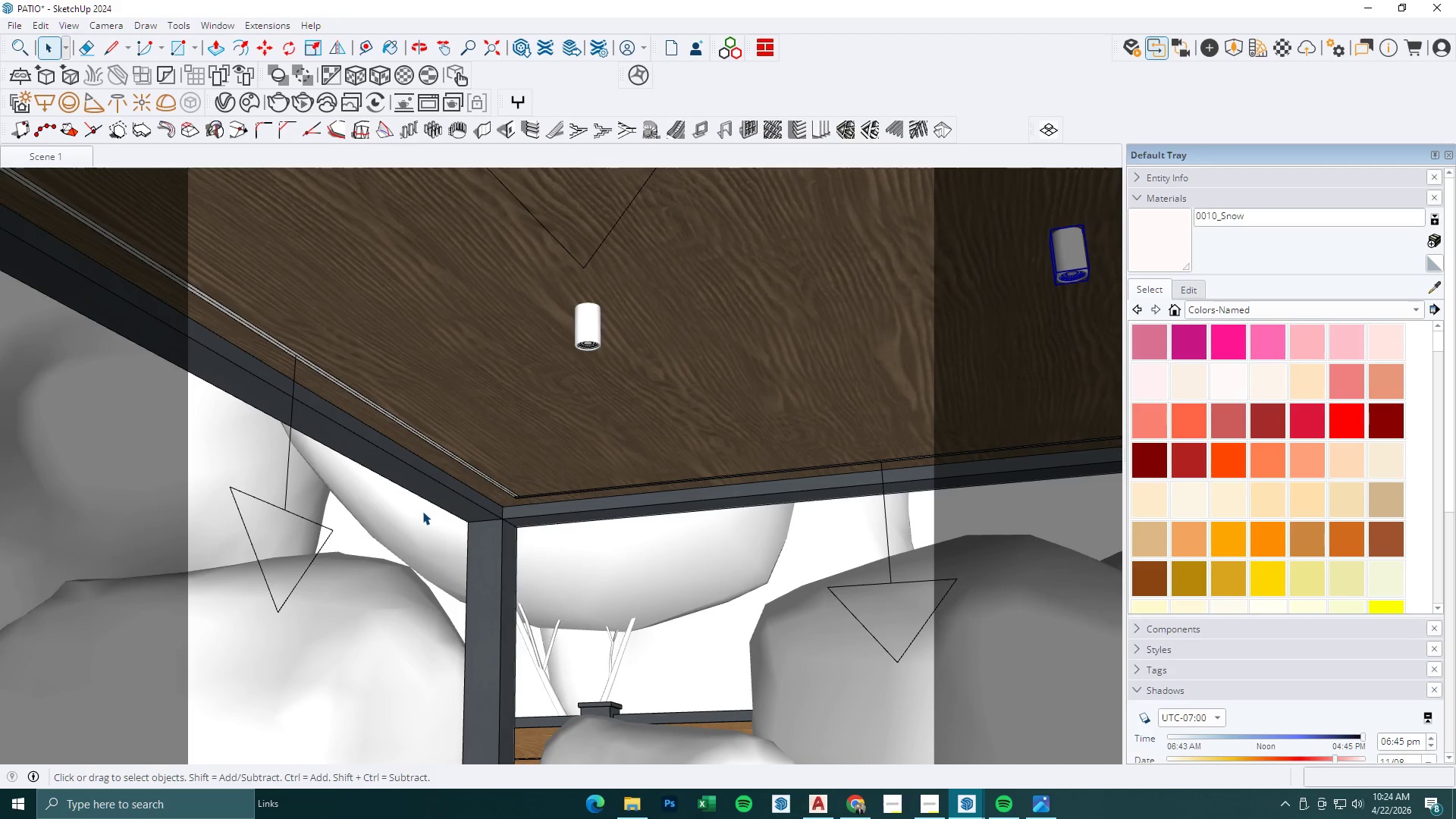 
left_click([629, 795])
 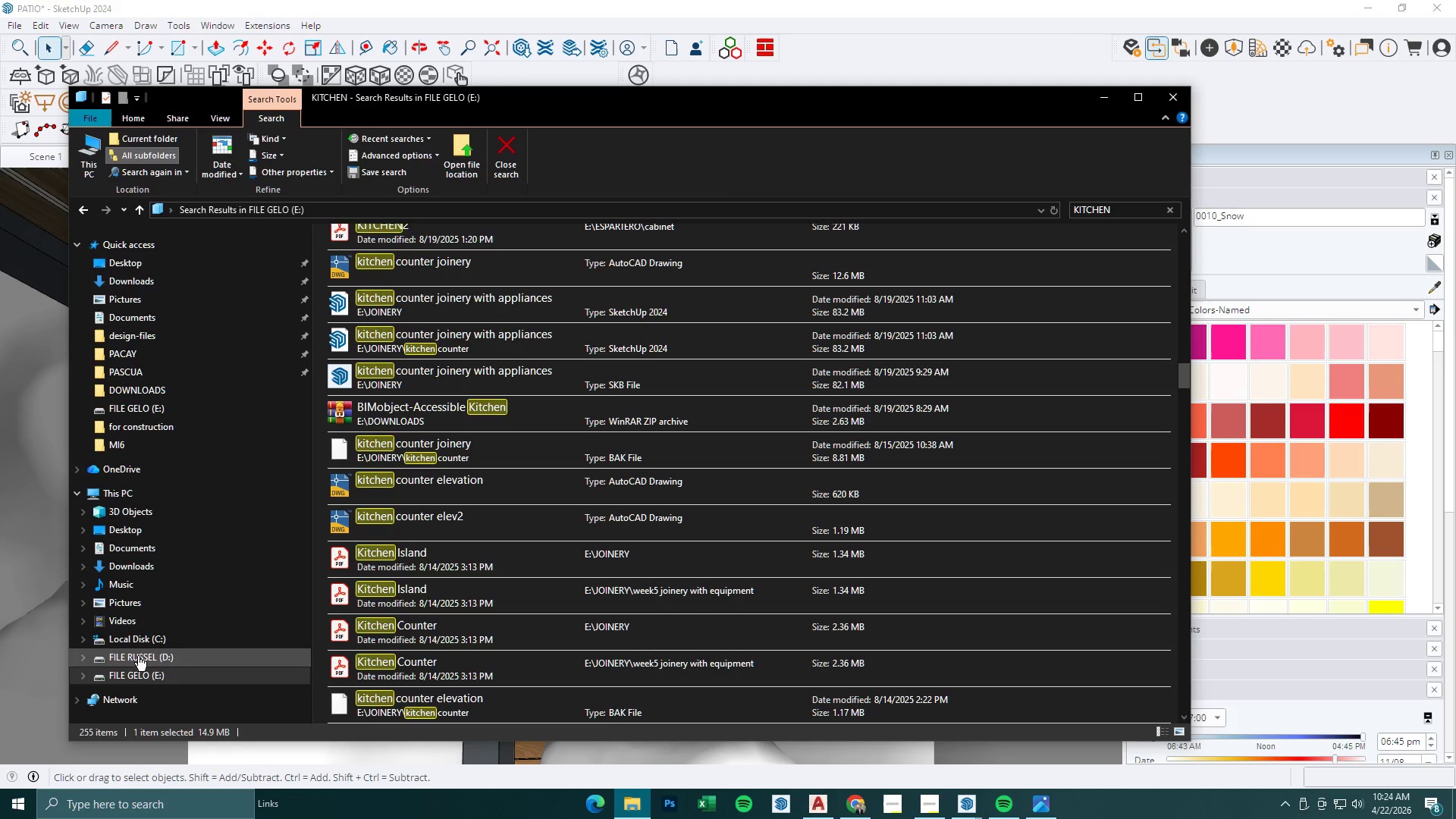 
double_click([146, 671])
 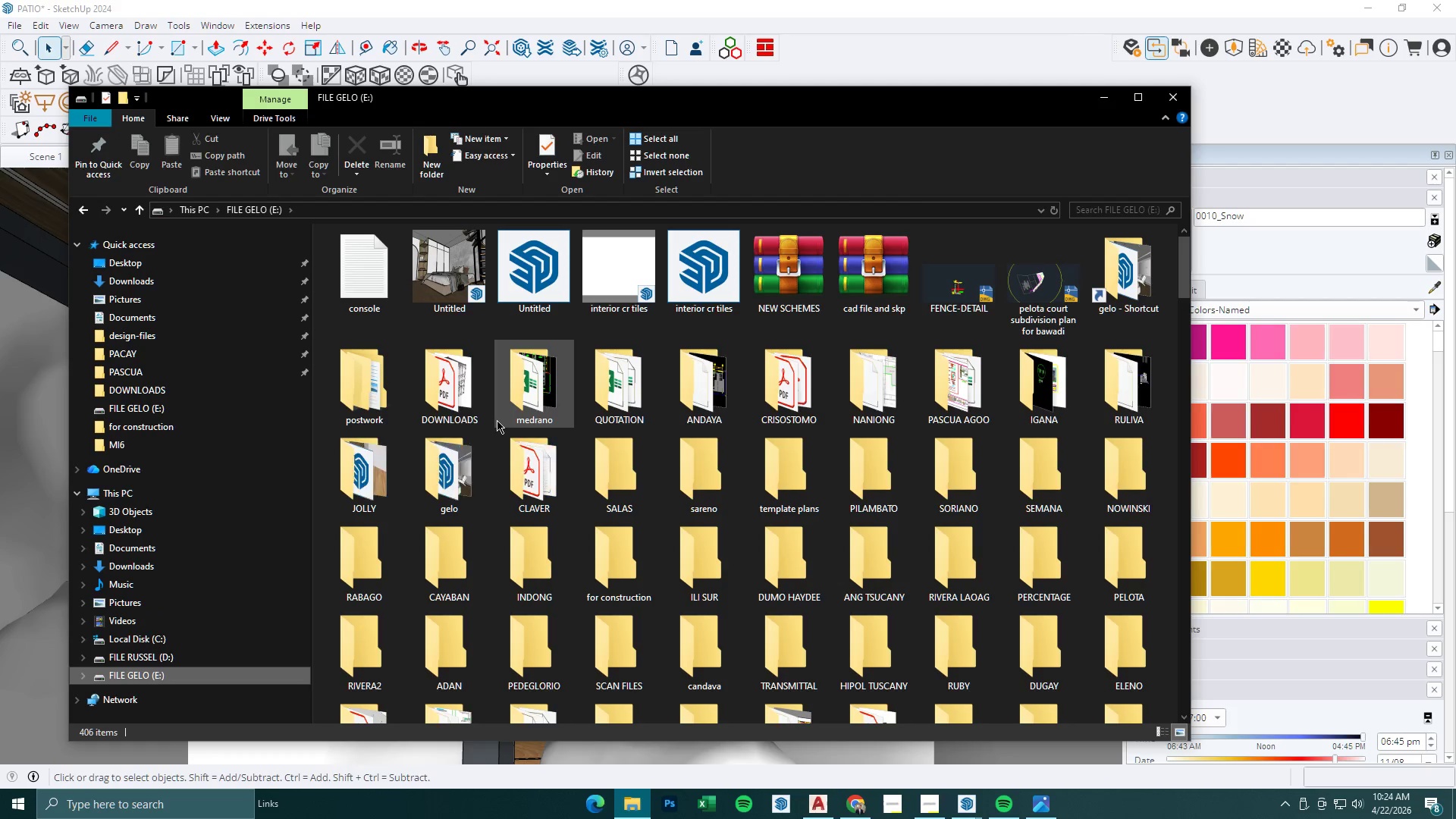 
left_click([528, 392])
 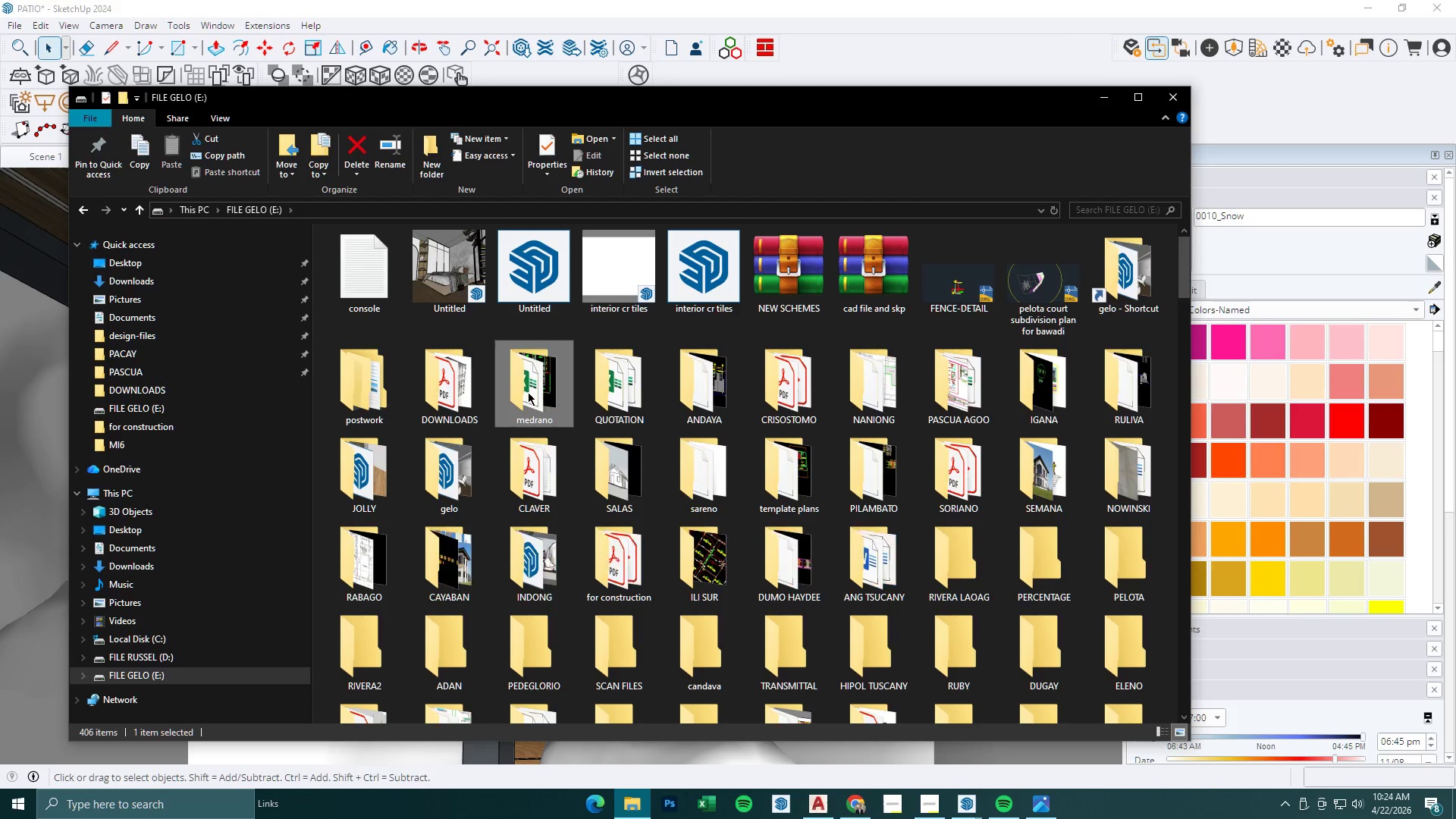 
type(tt)
 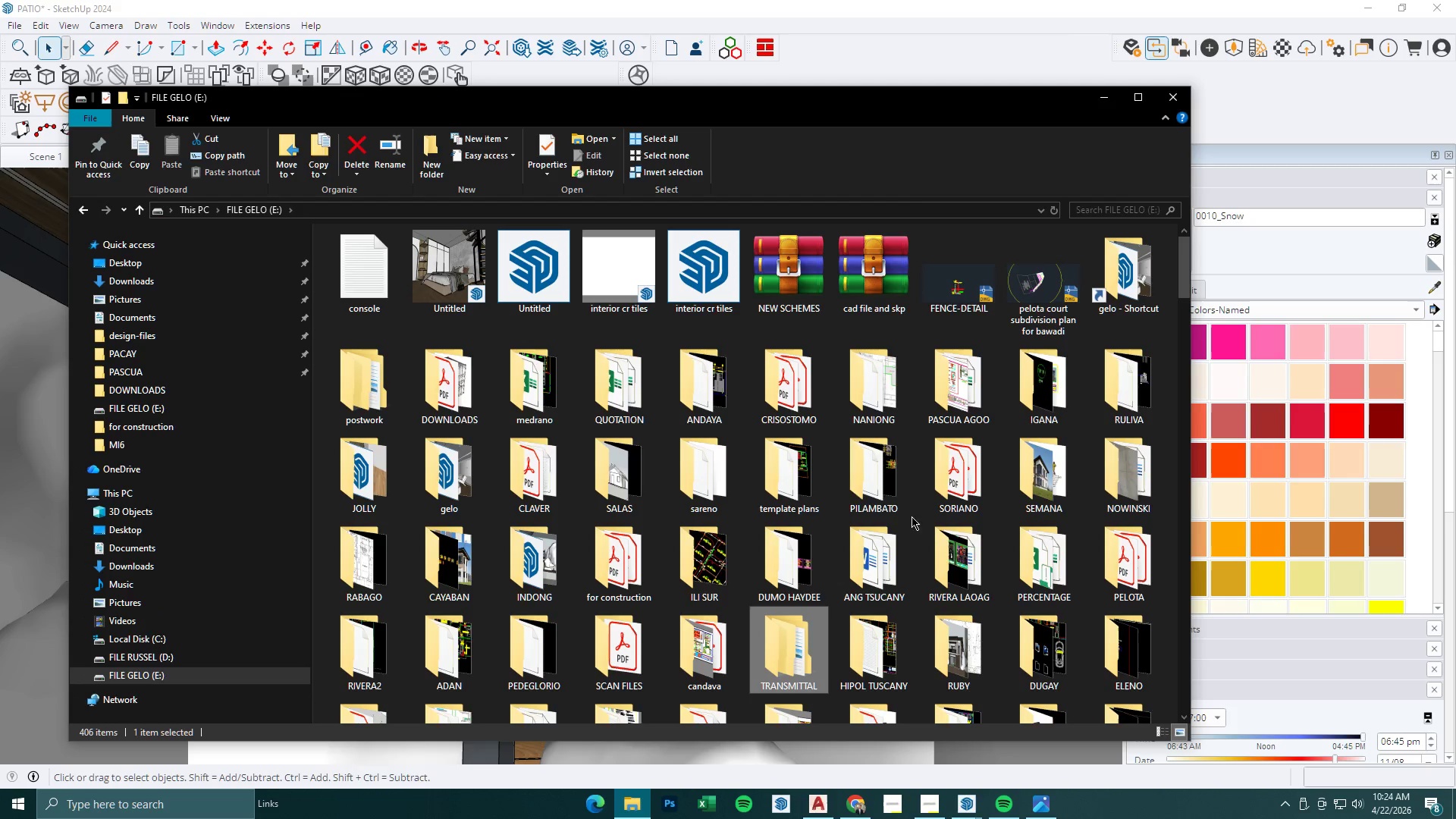 
left_click([883, 395])
 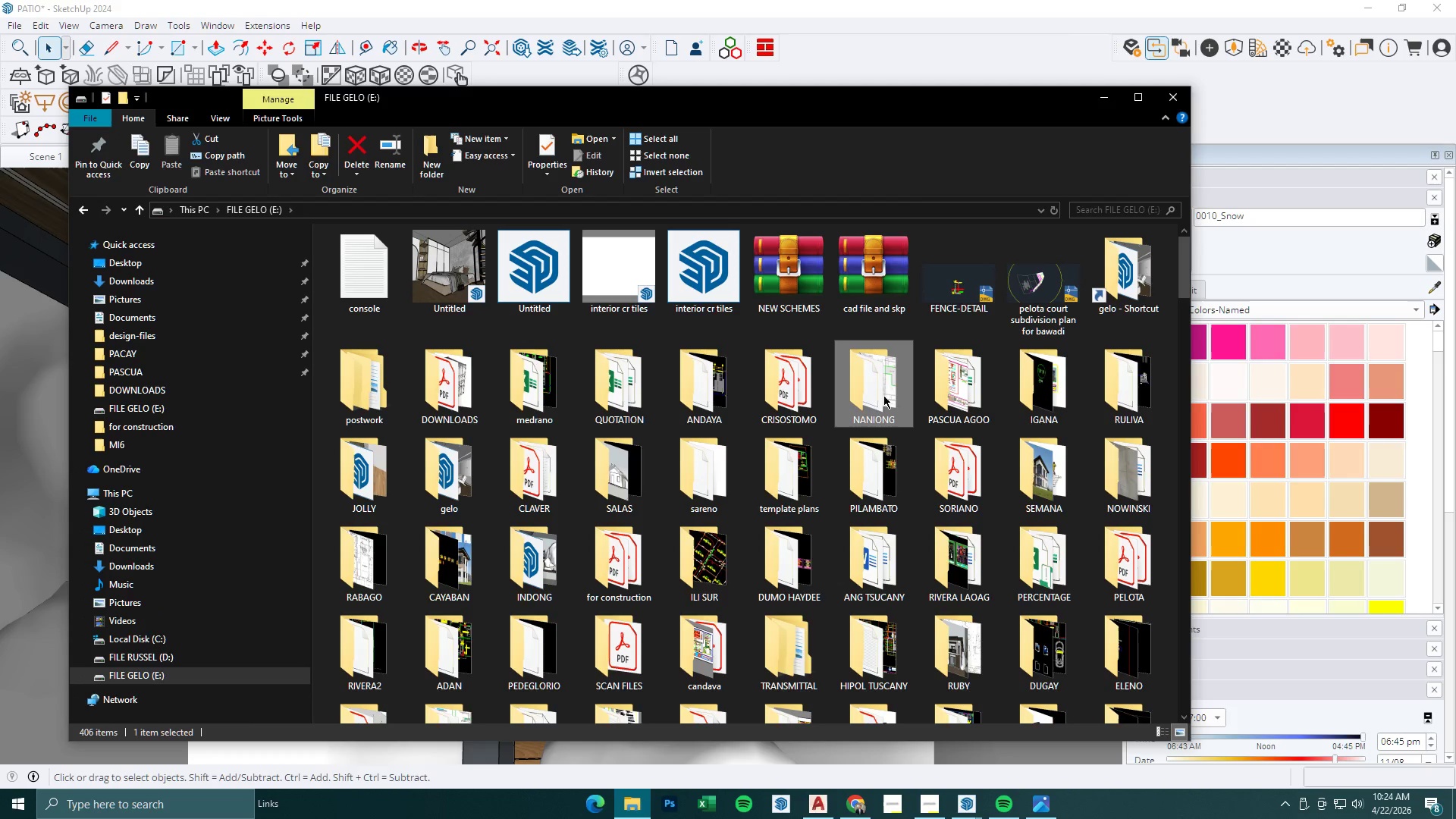 
type(ttt)
 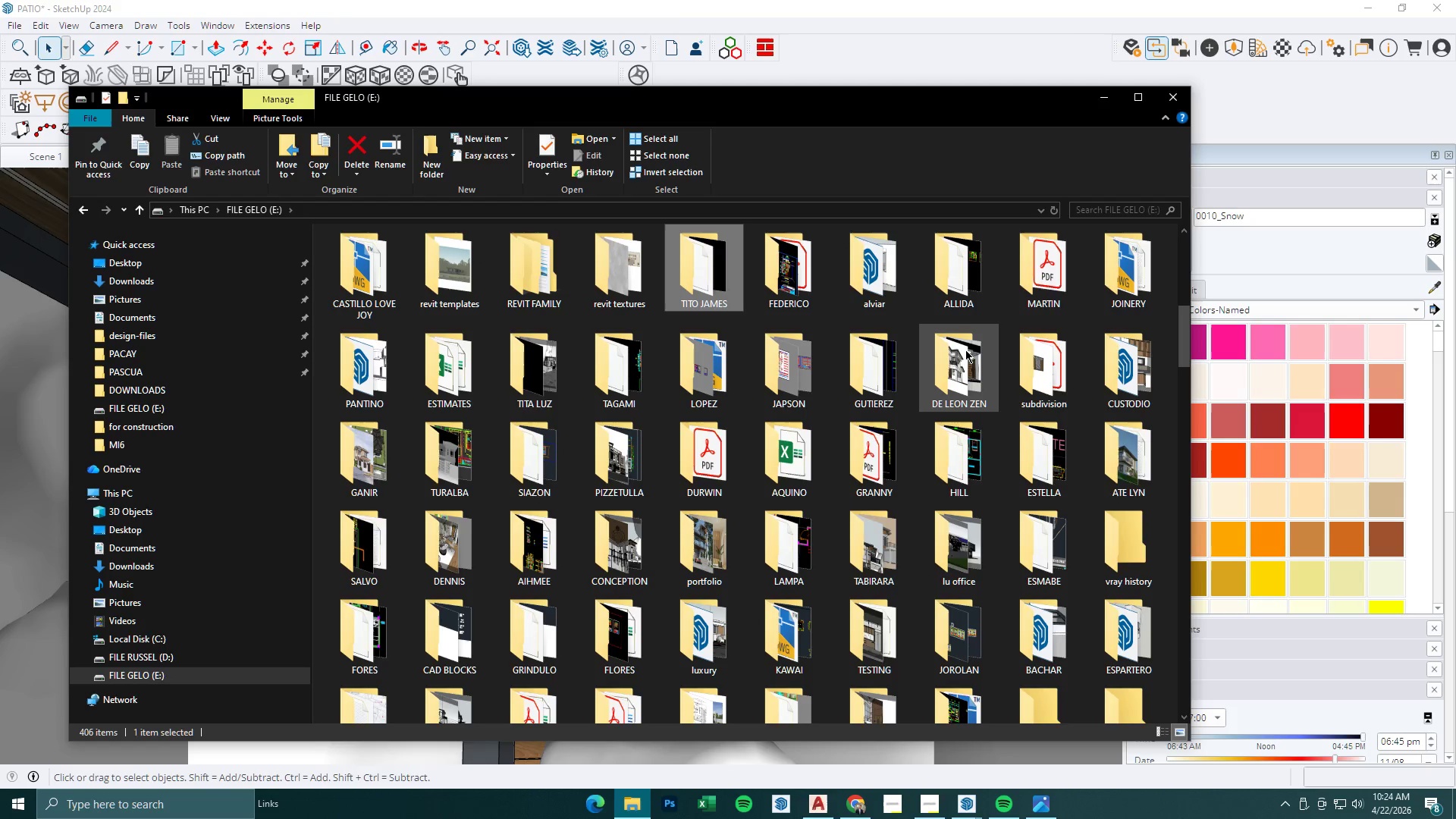 
type(tttt)
 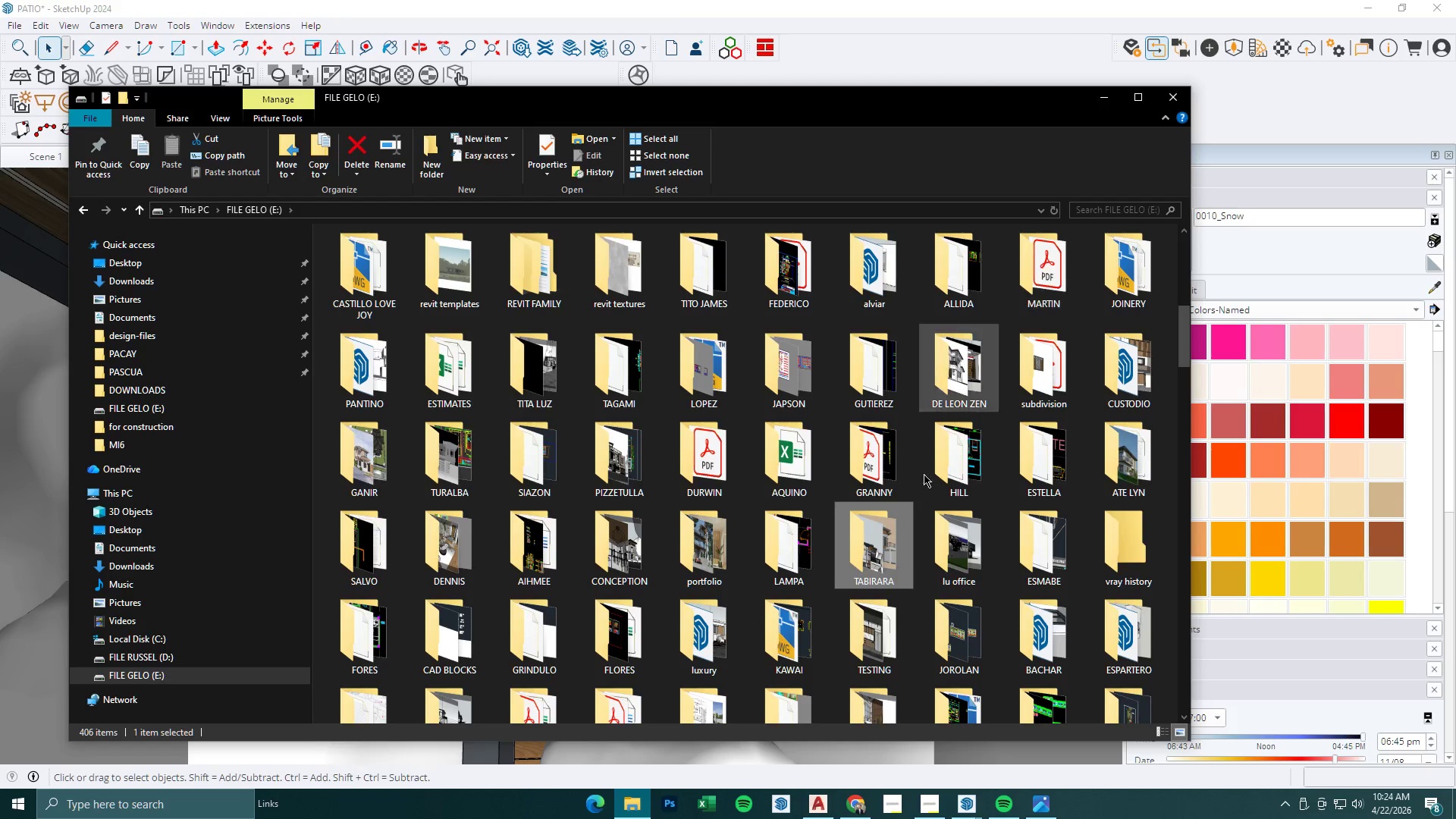 
double_click([879, 554])
 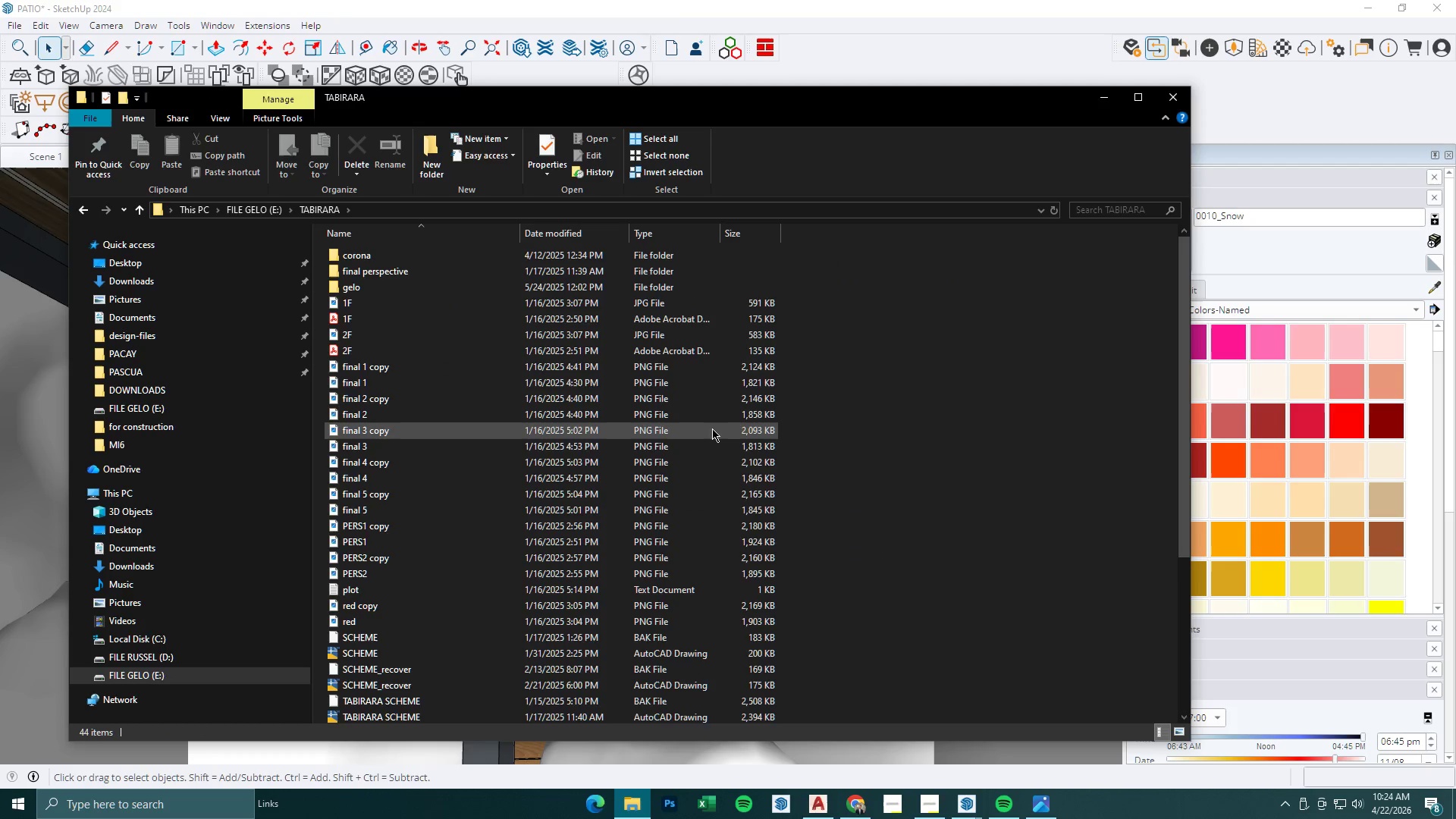 
scroll: coordinate [665, 521], scroll_direction: down, amount: 11.0
 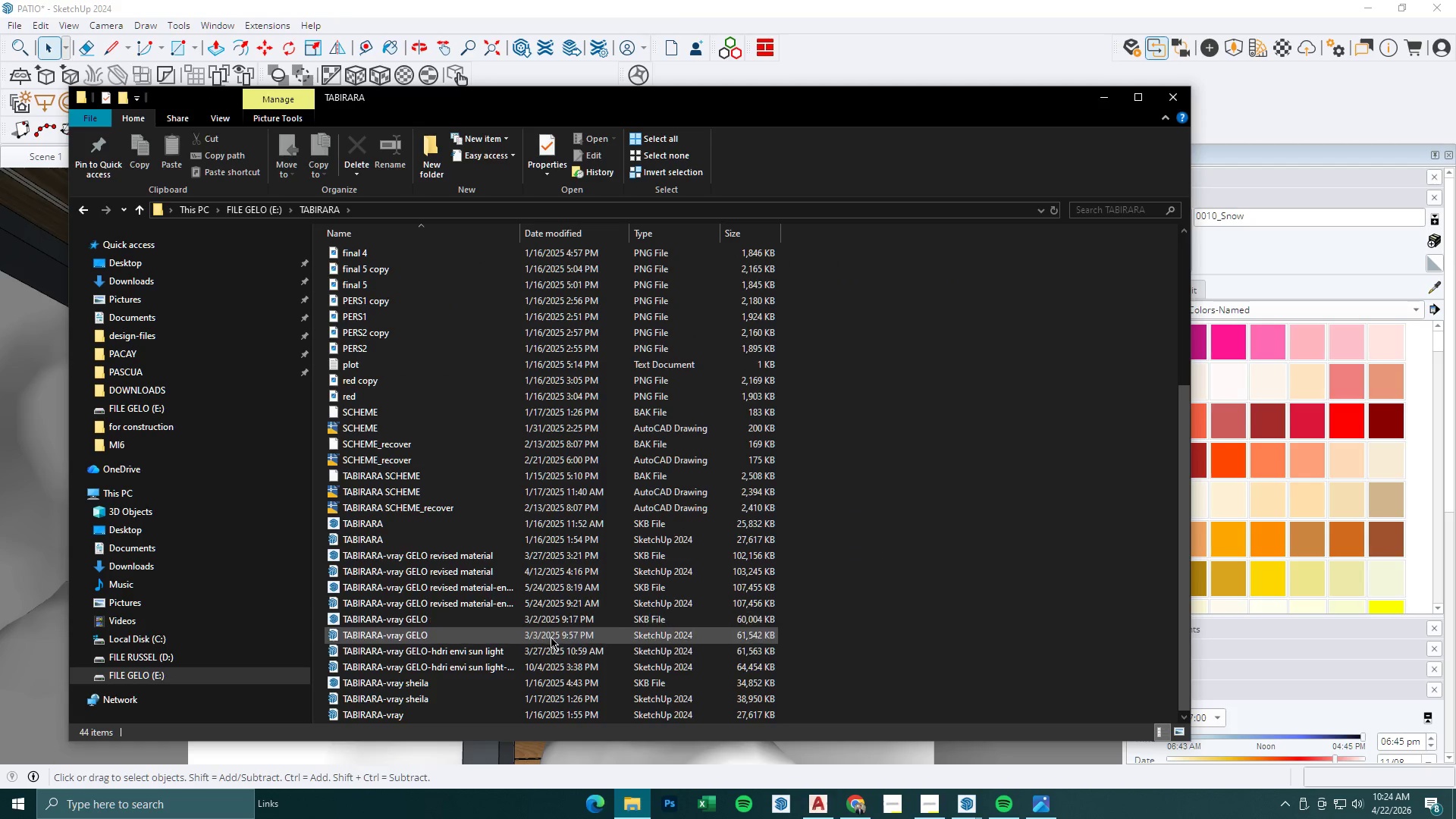 
double_click([510, 652])
 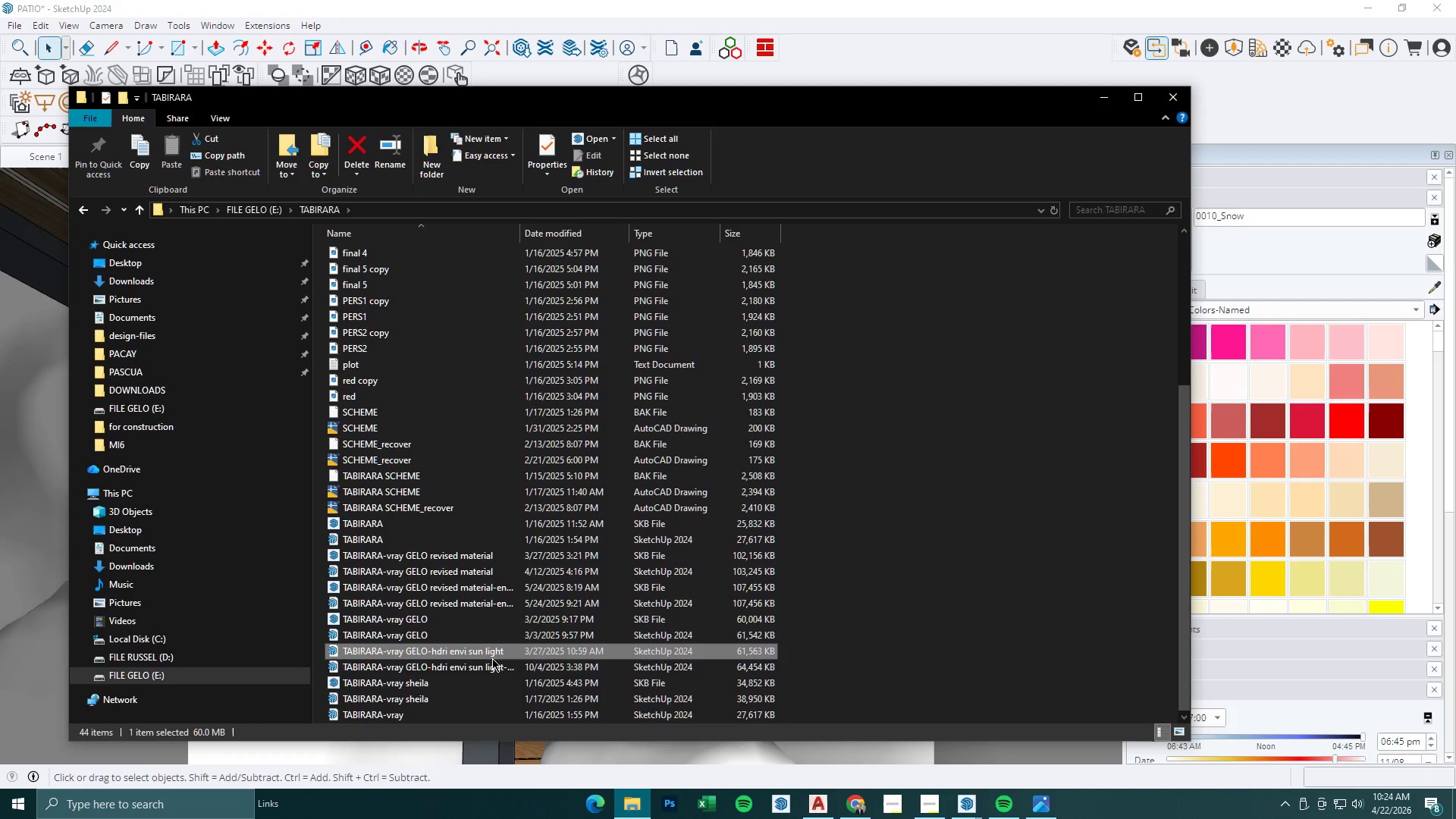 
triple_click([476, 666])
 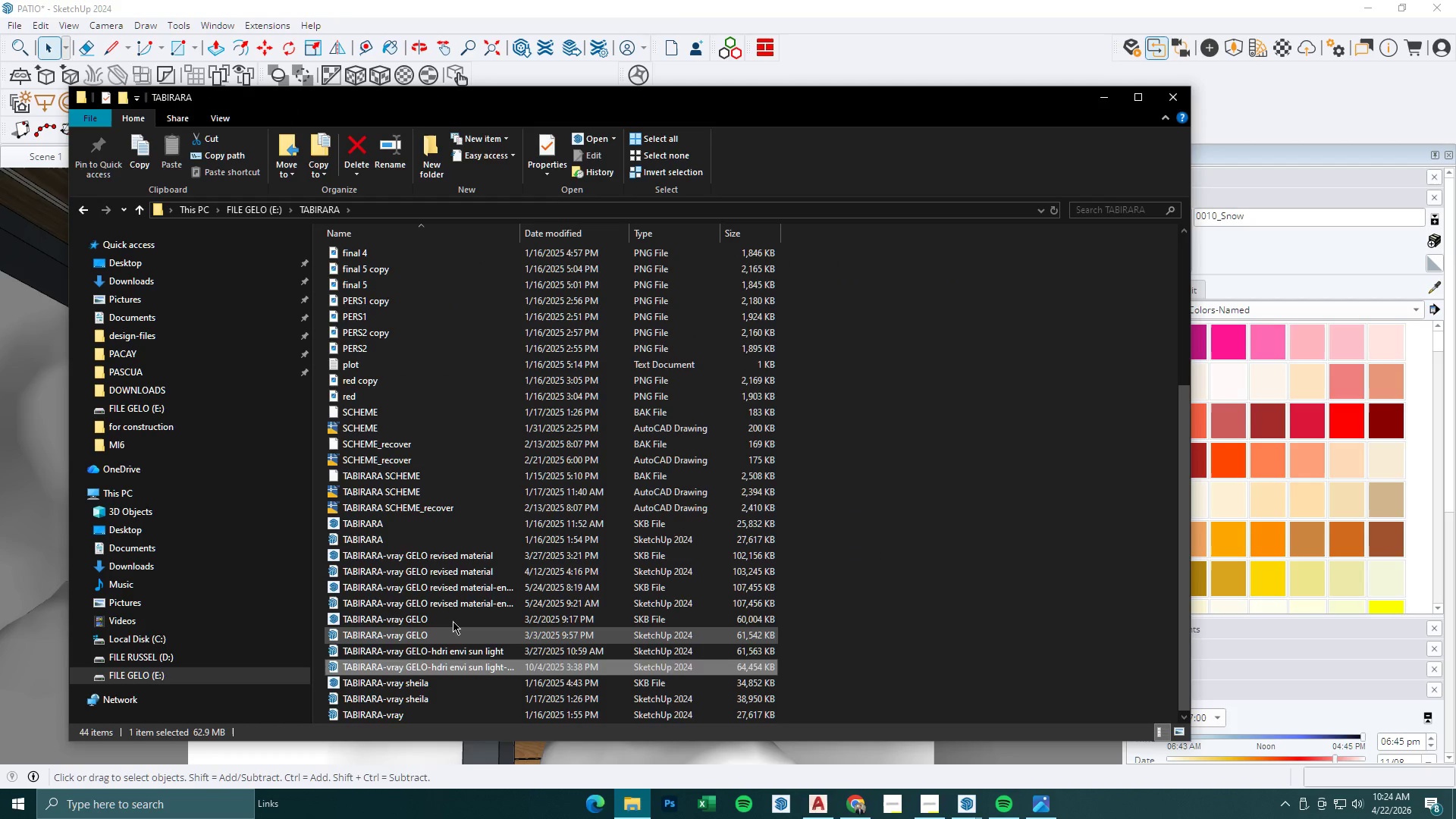 
triple_click([453, 619])
 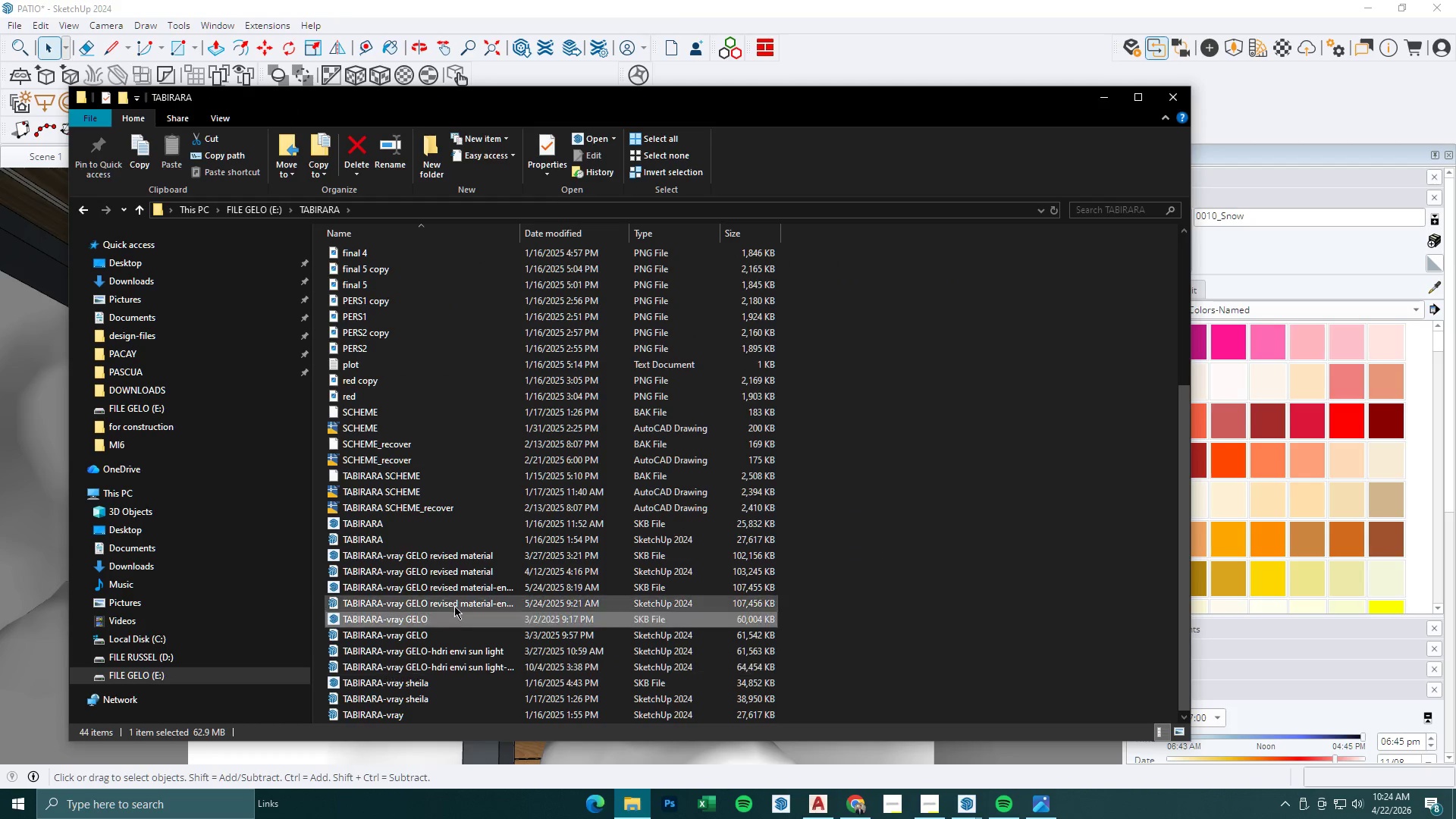 
triple_click([454, 606])
 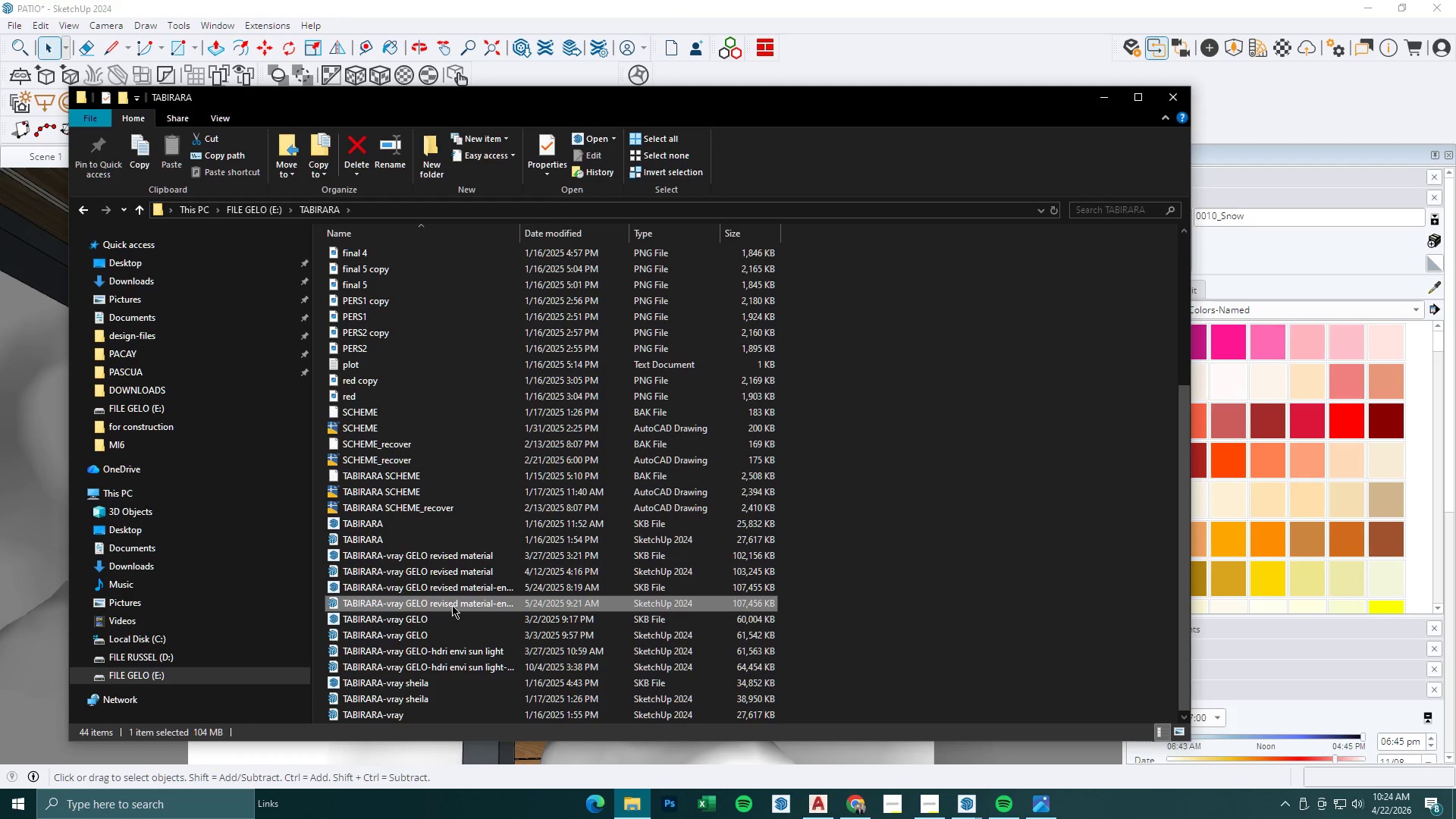 
triple_click([430, 620])
 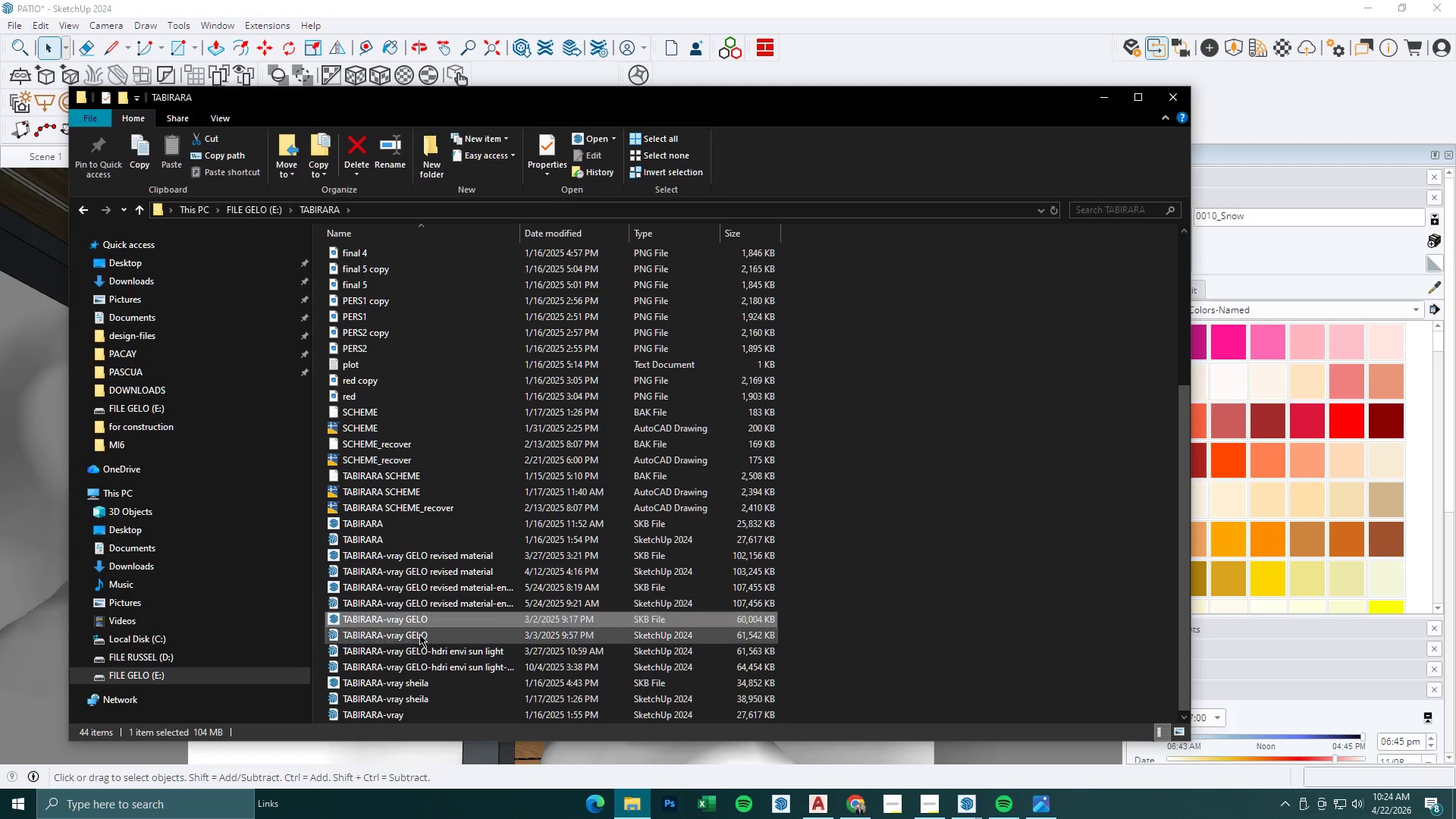 
triple_click([419, 637])
 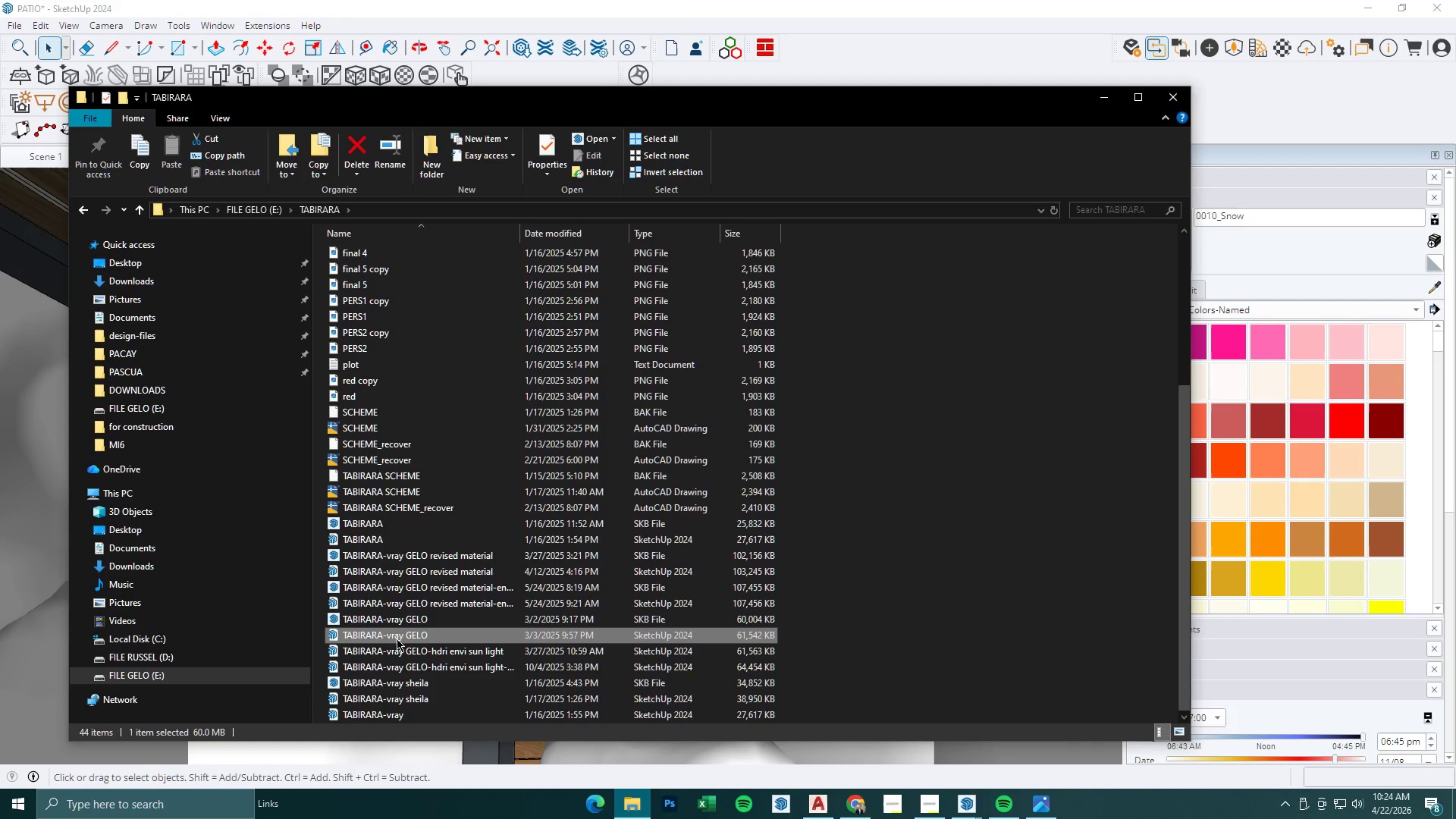 
double_click([395, 639])
 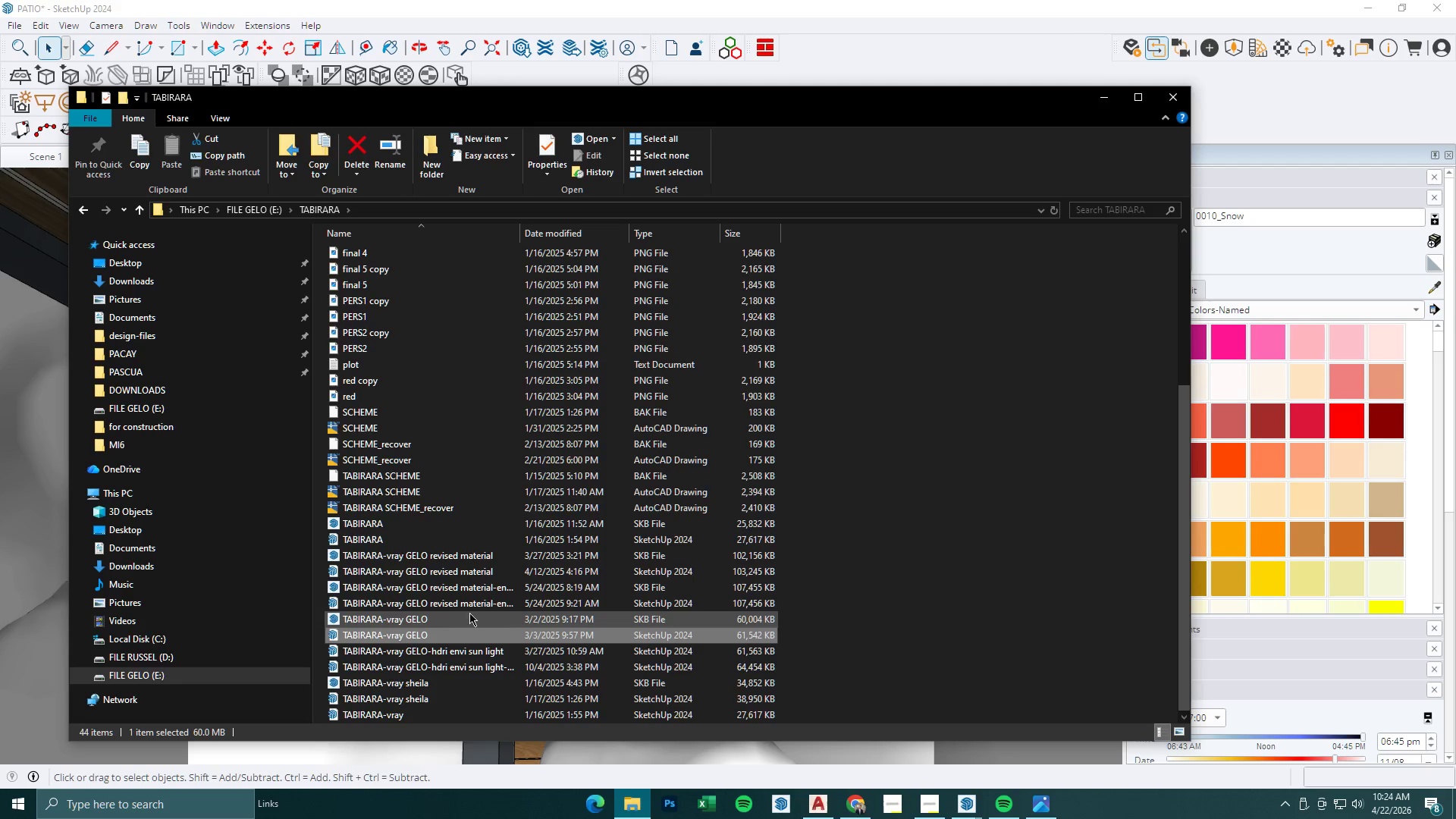 
left_click([437, 603])
 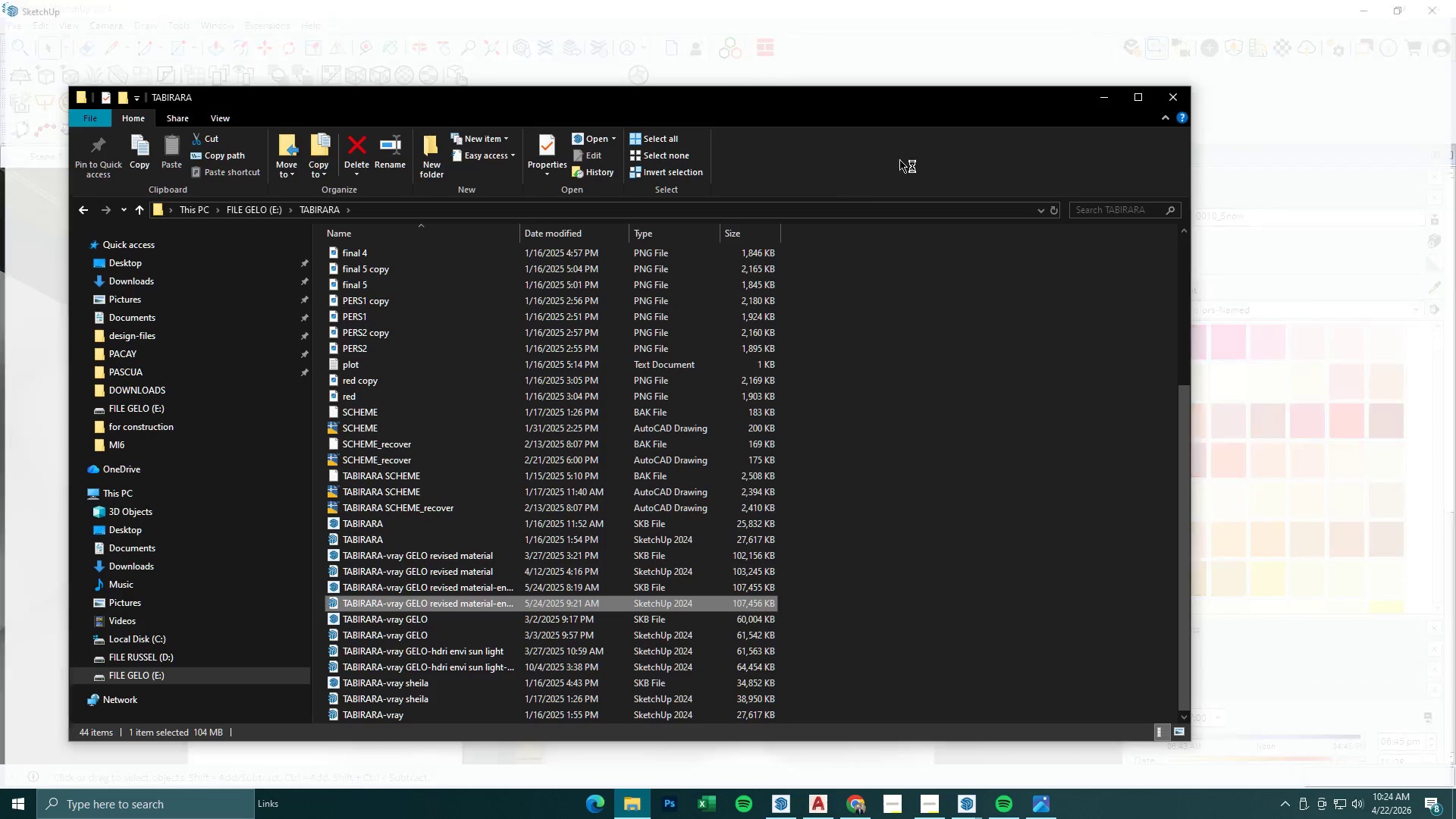 
left_click([1105, 96])
 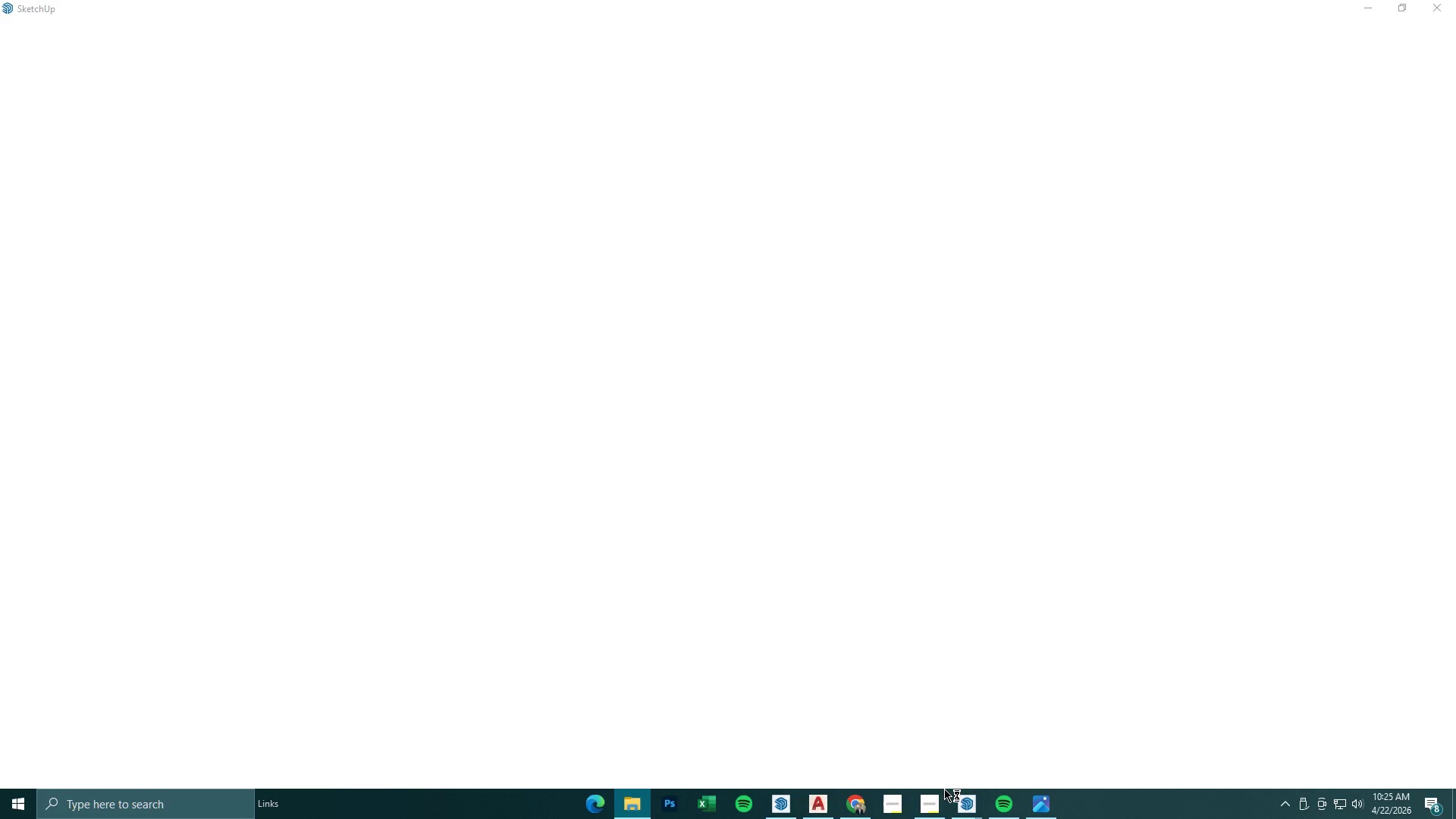 
left_click([977, 810])
 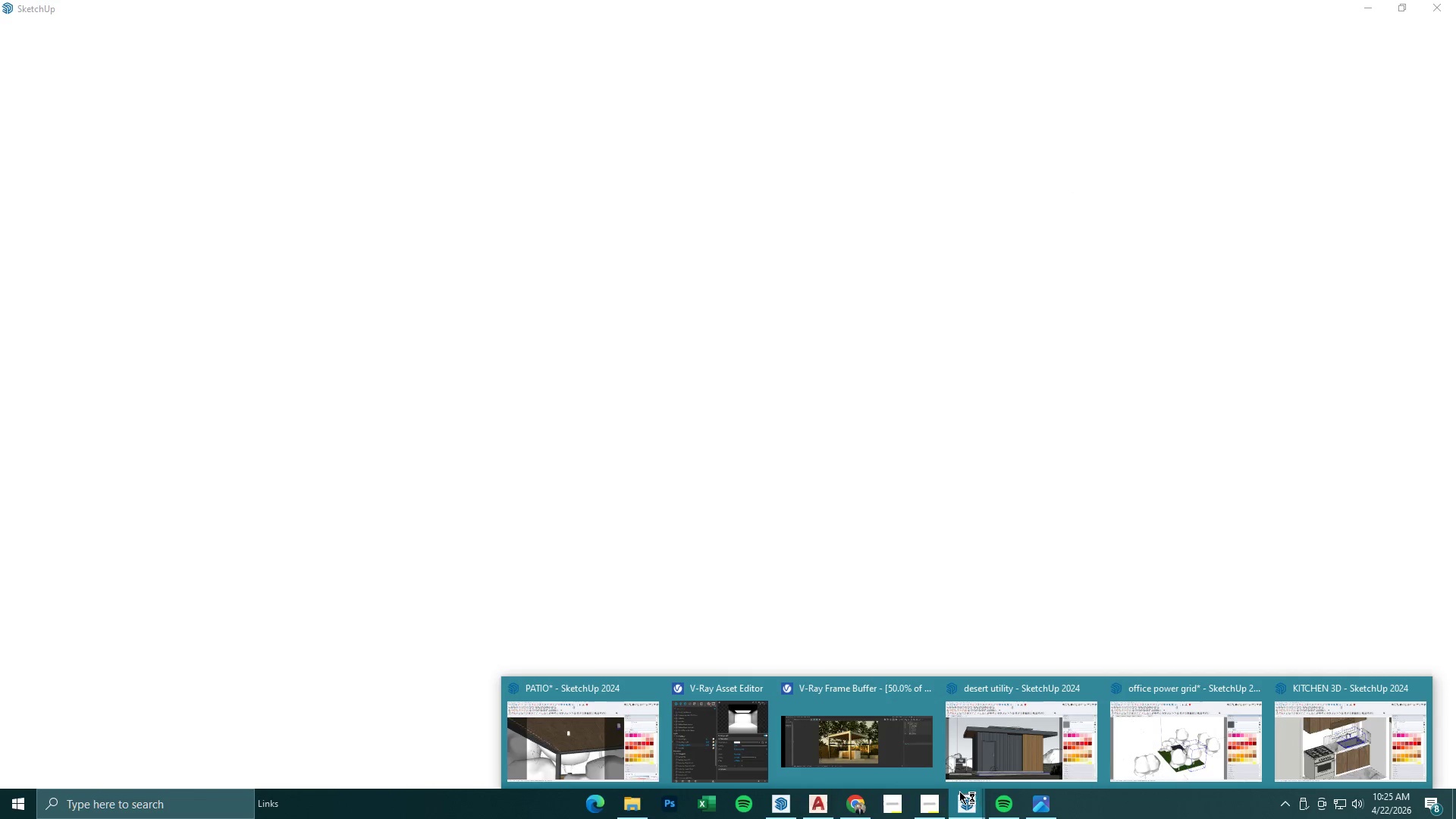 
left_click([874, 753])
 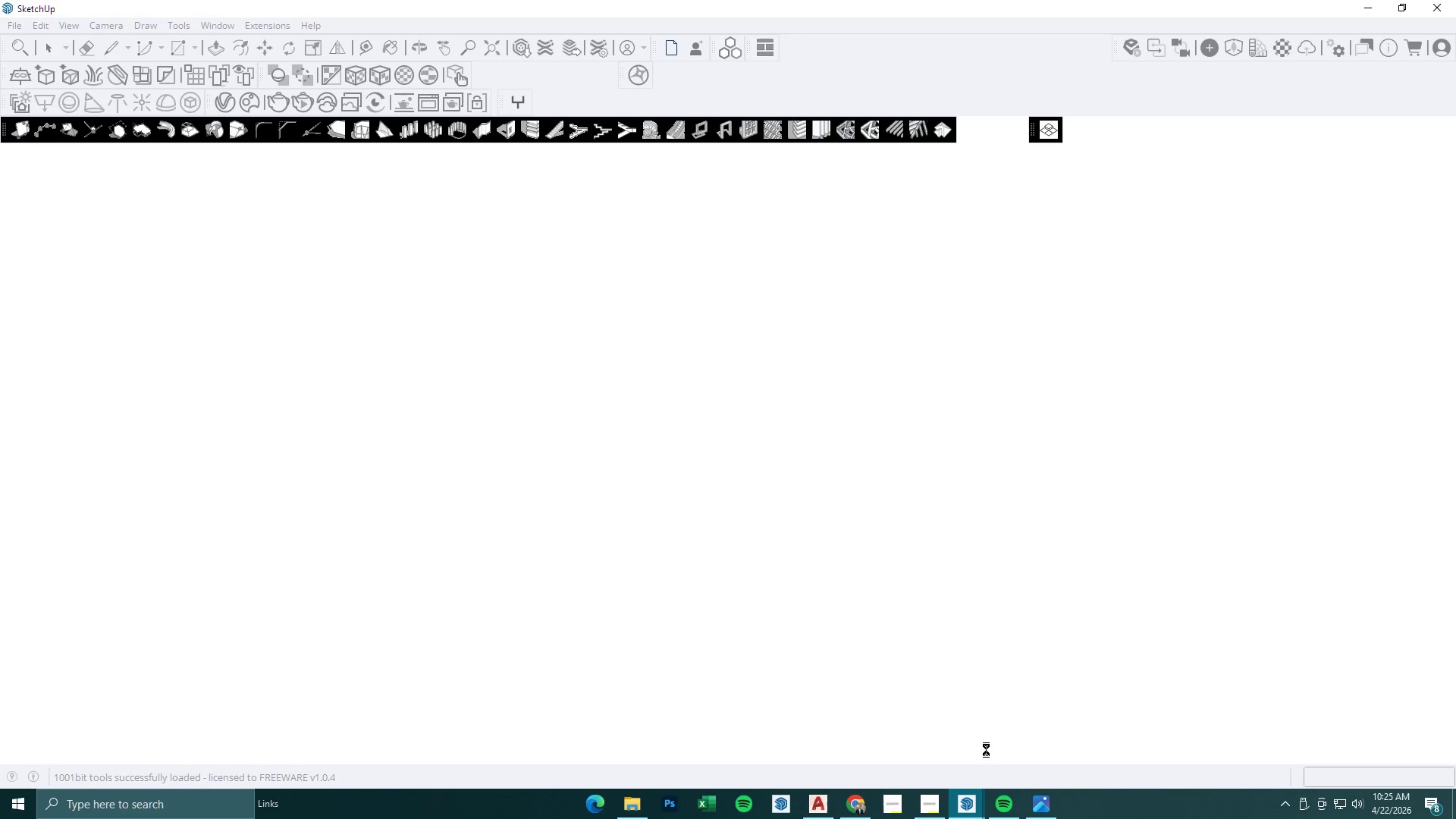 
wait(12.25)
 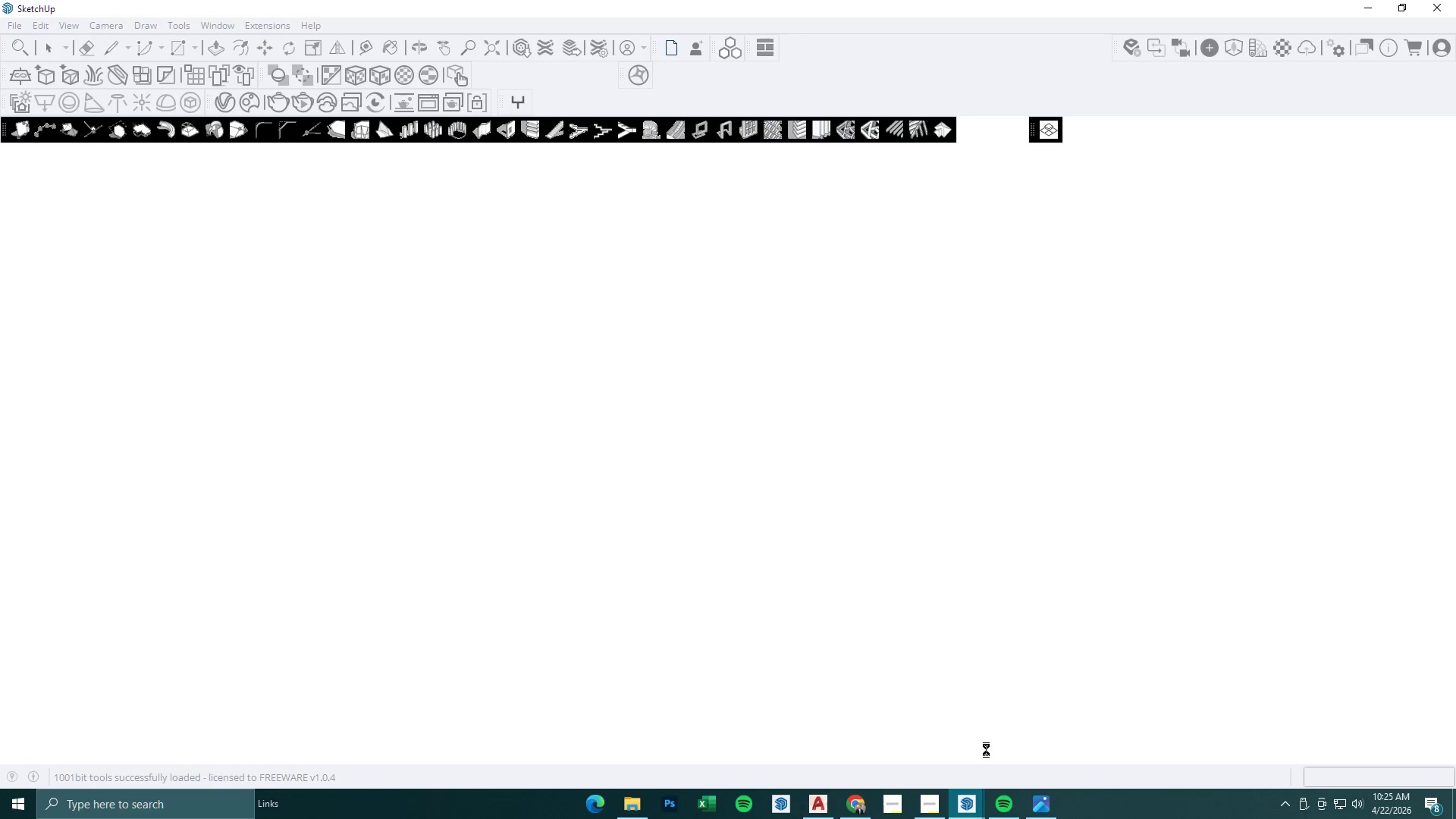 
scroll: coordinate [551, 389], scroll_direction: up, amount: 31.0
 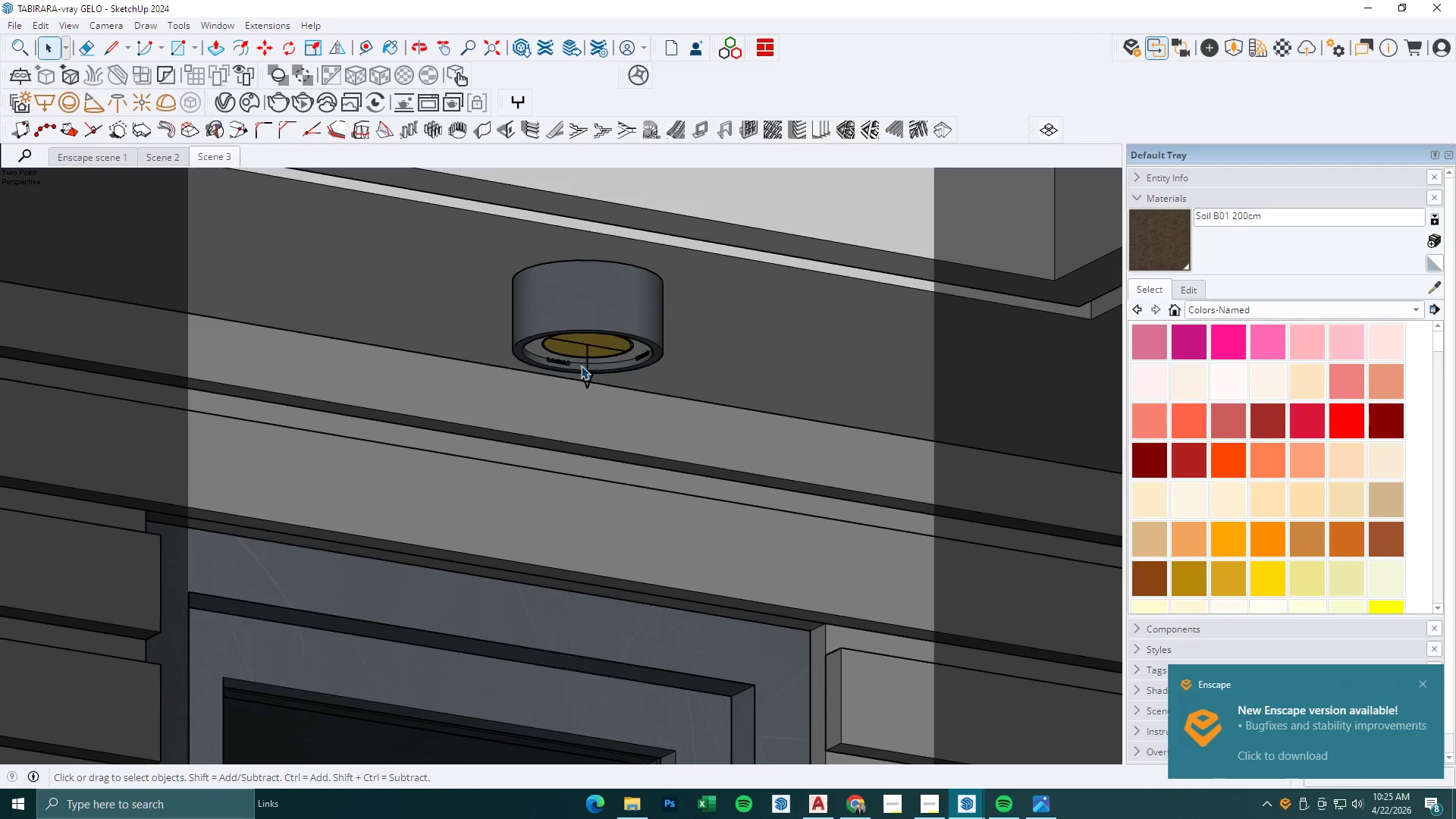 
scroll: coordinate [809, 642], scroll_direction: down, amount: 17.0
 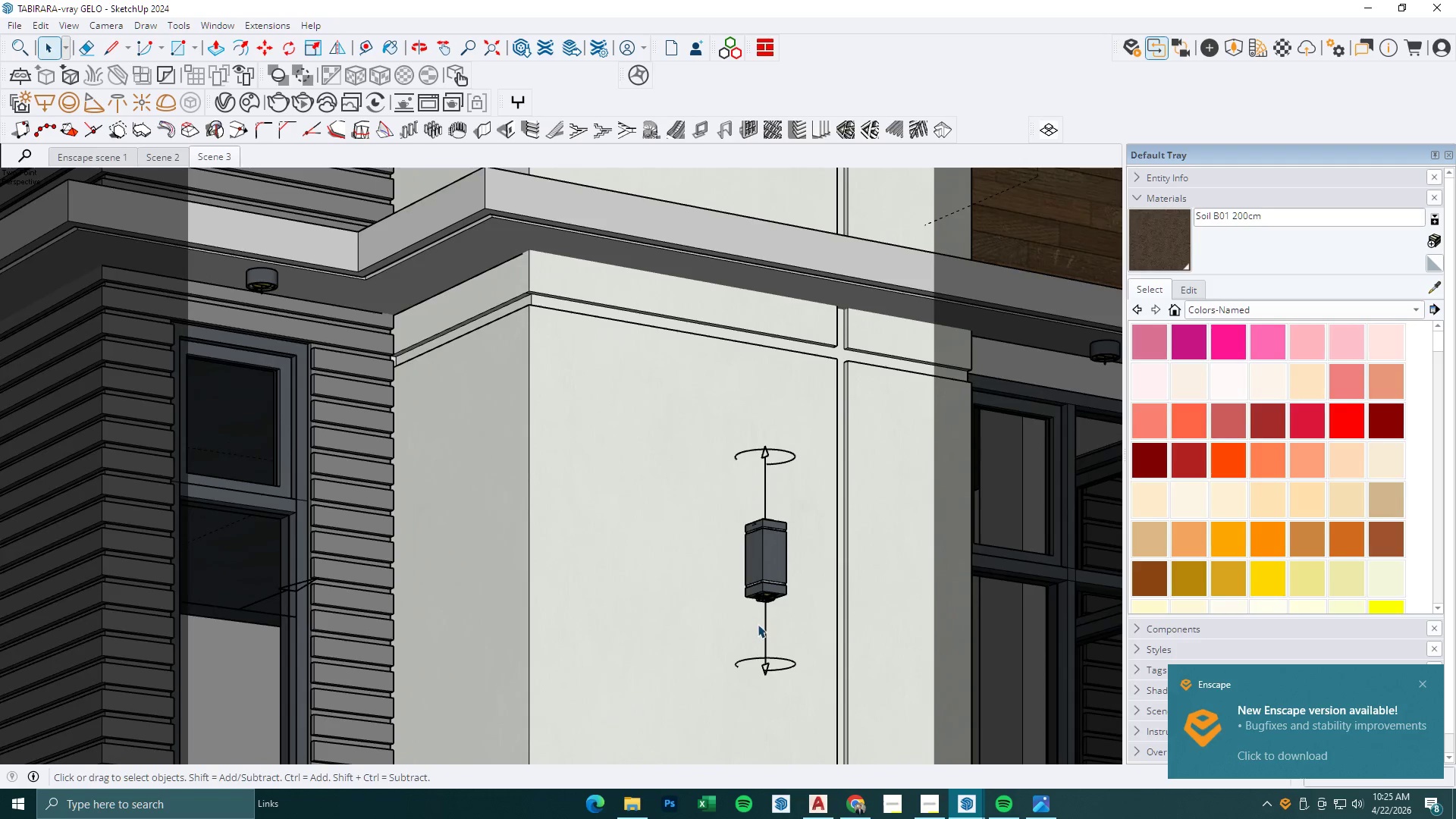 
left_click([764, 623])
 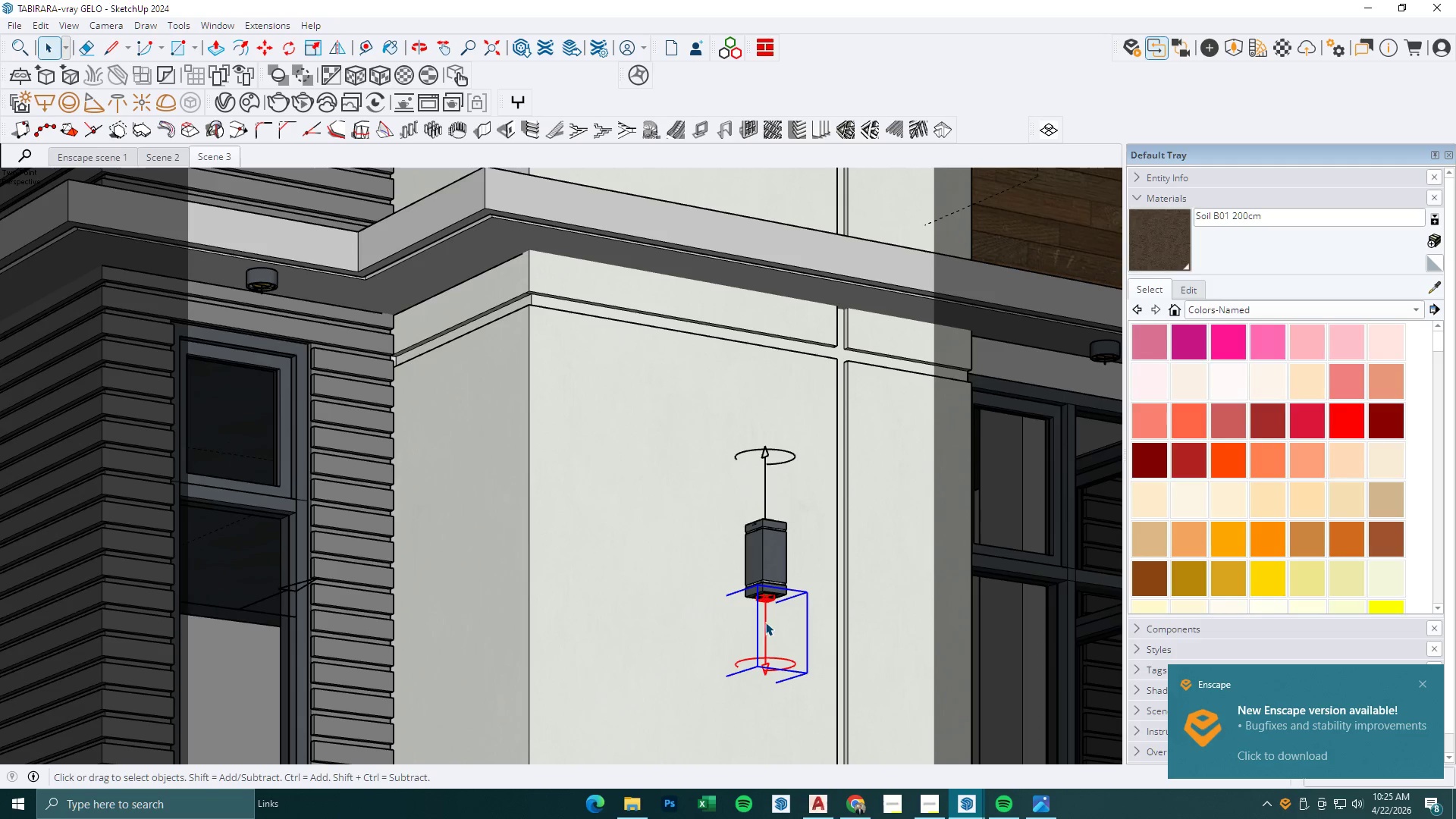 
scroll: coordinate [767, 612], scroll_direction: up, amount: 5.0
 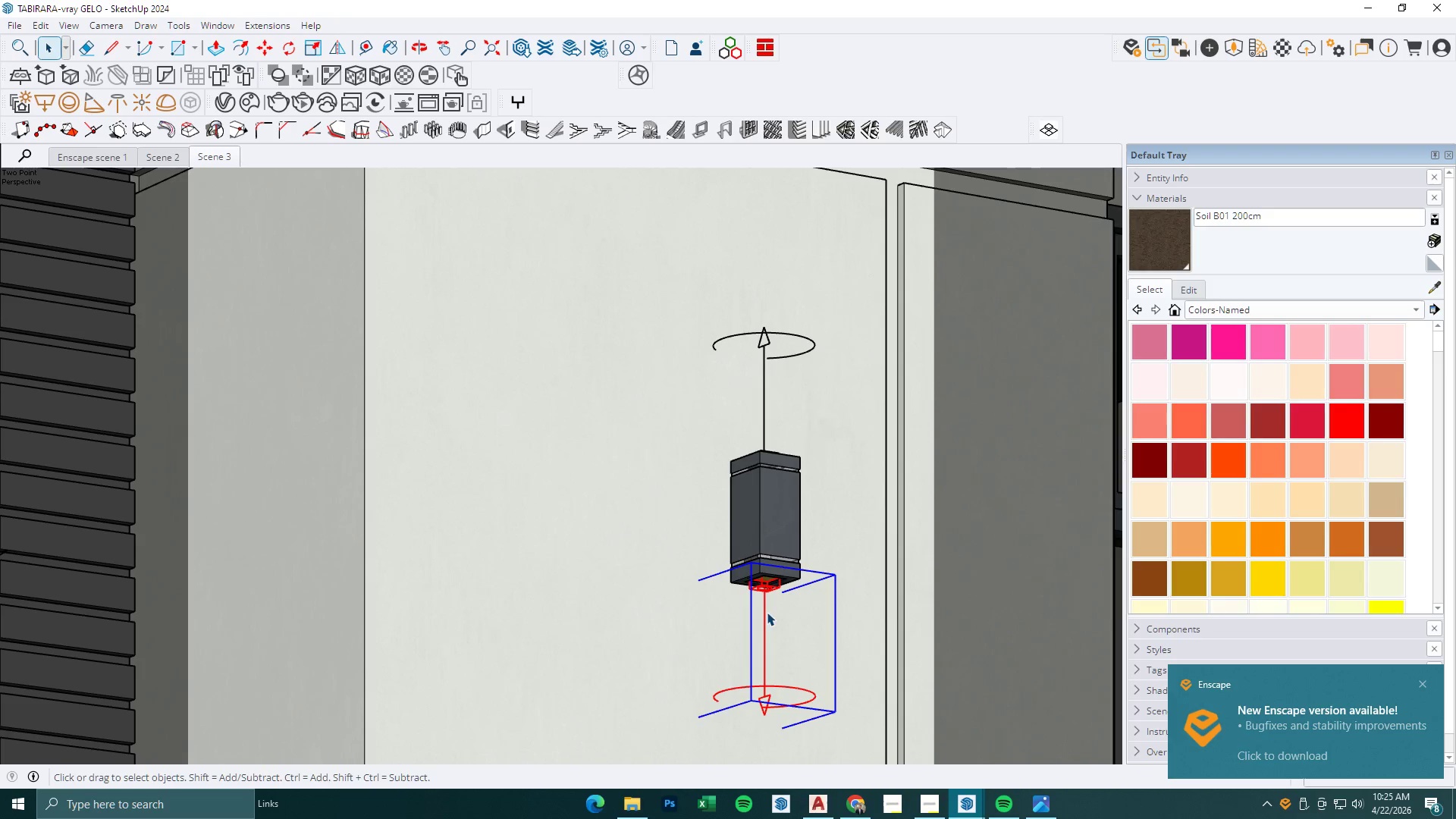 
key(Control+C)
 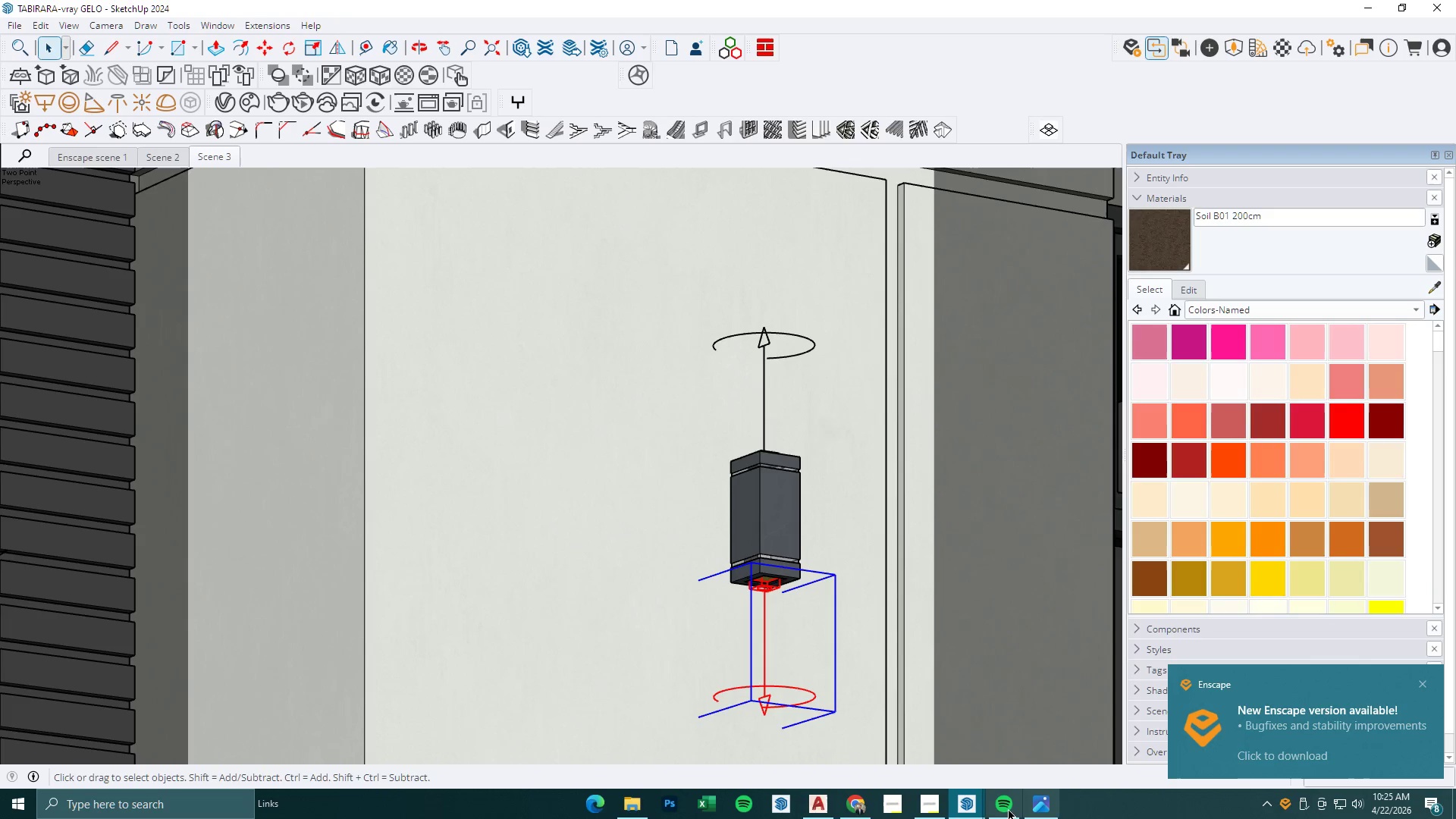 
left_click([971, 803])
 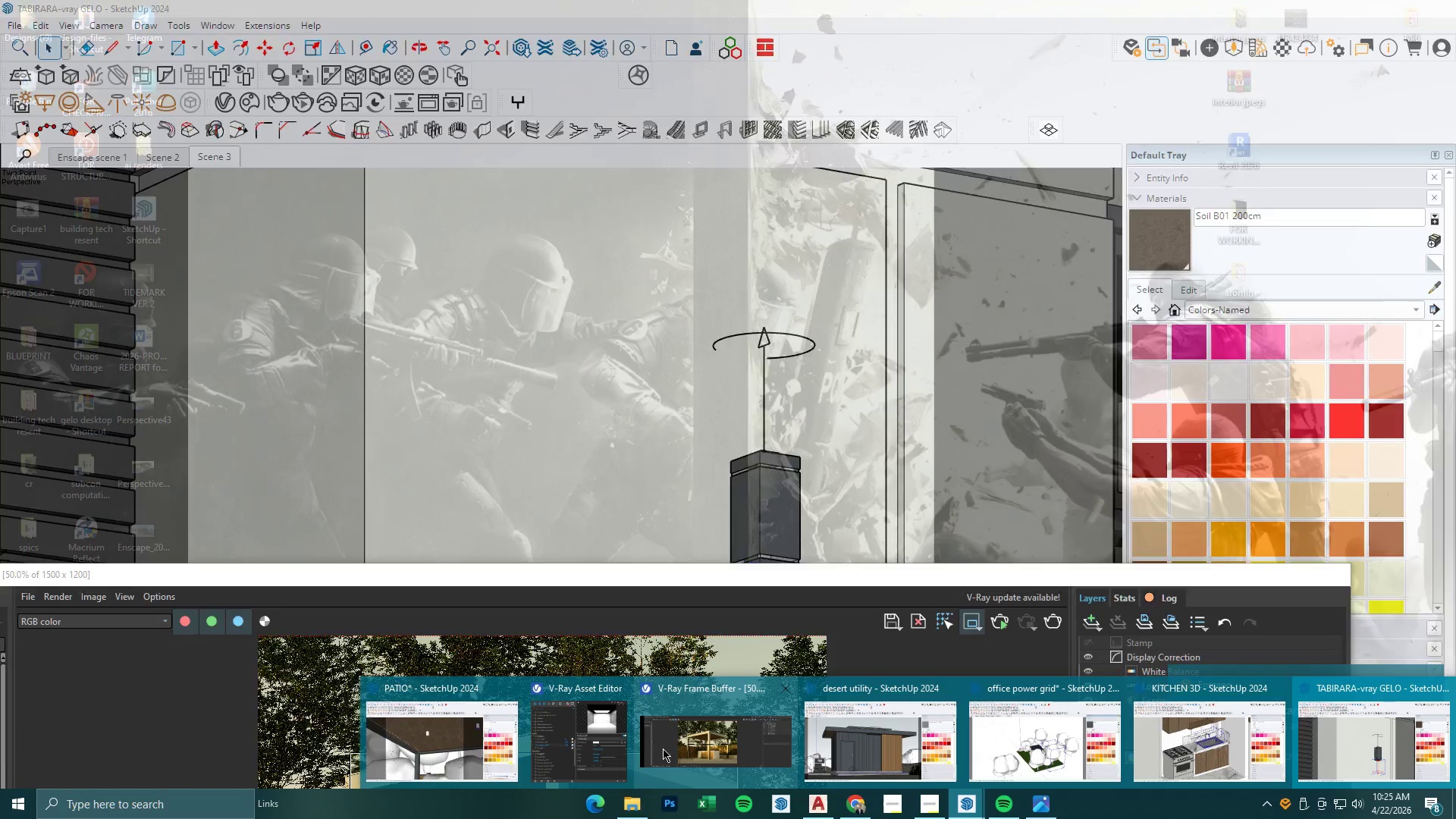 
left_click([479, 730])
 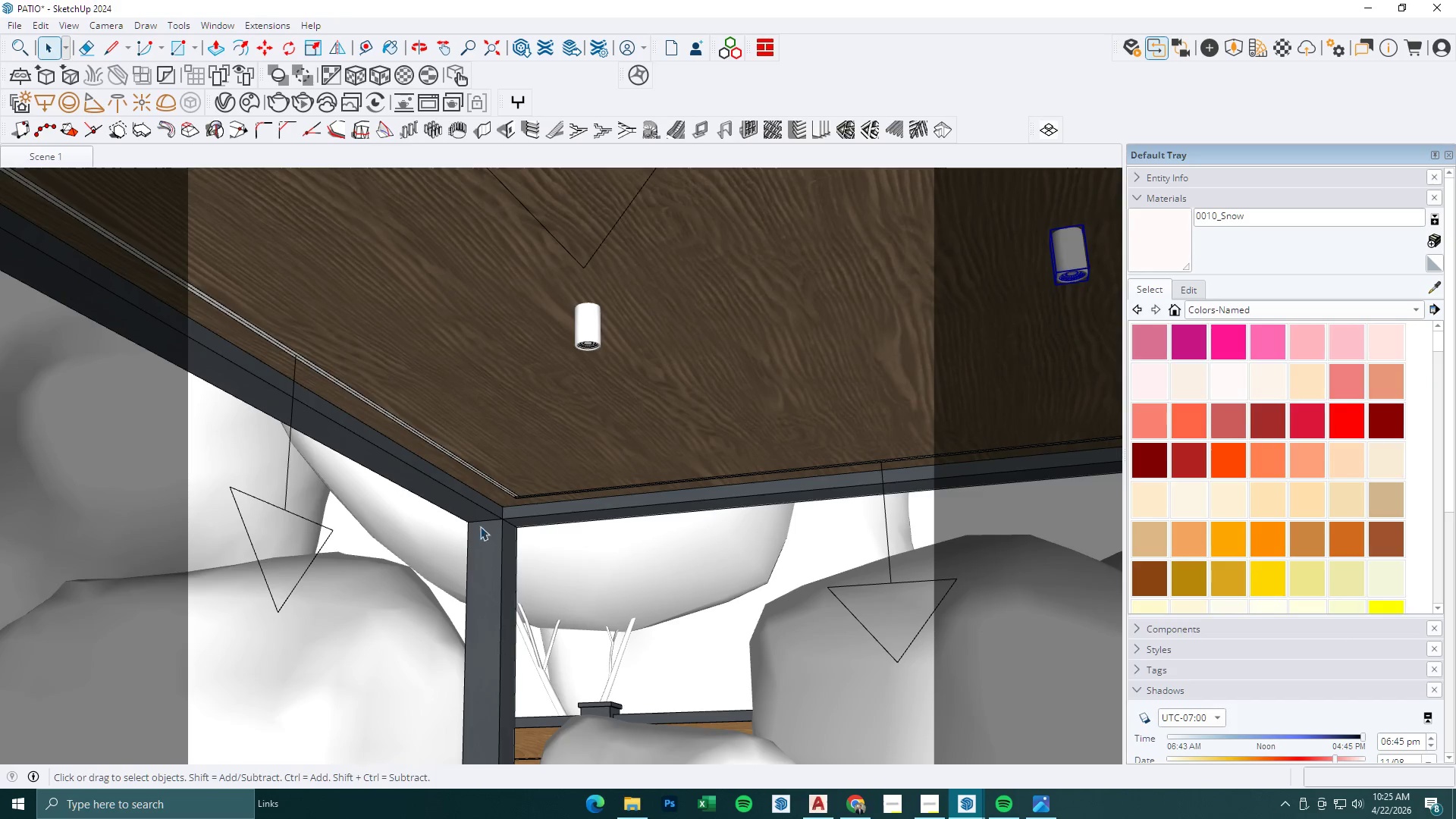 
key(Control+V)
 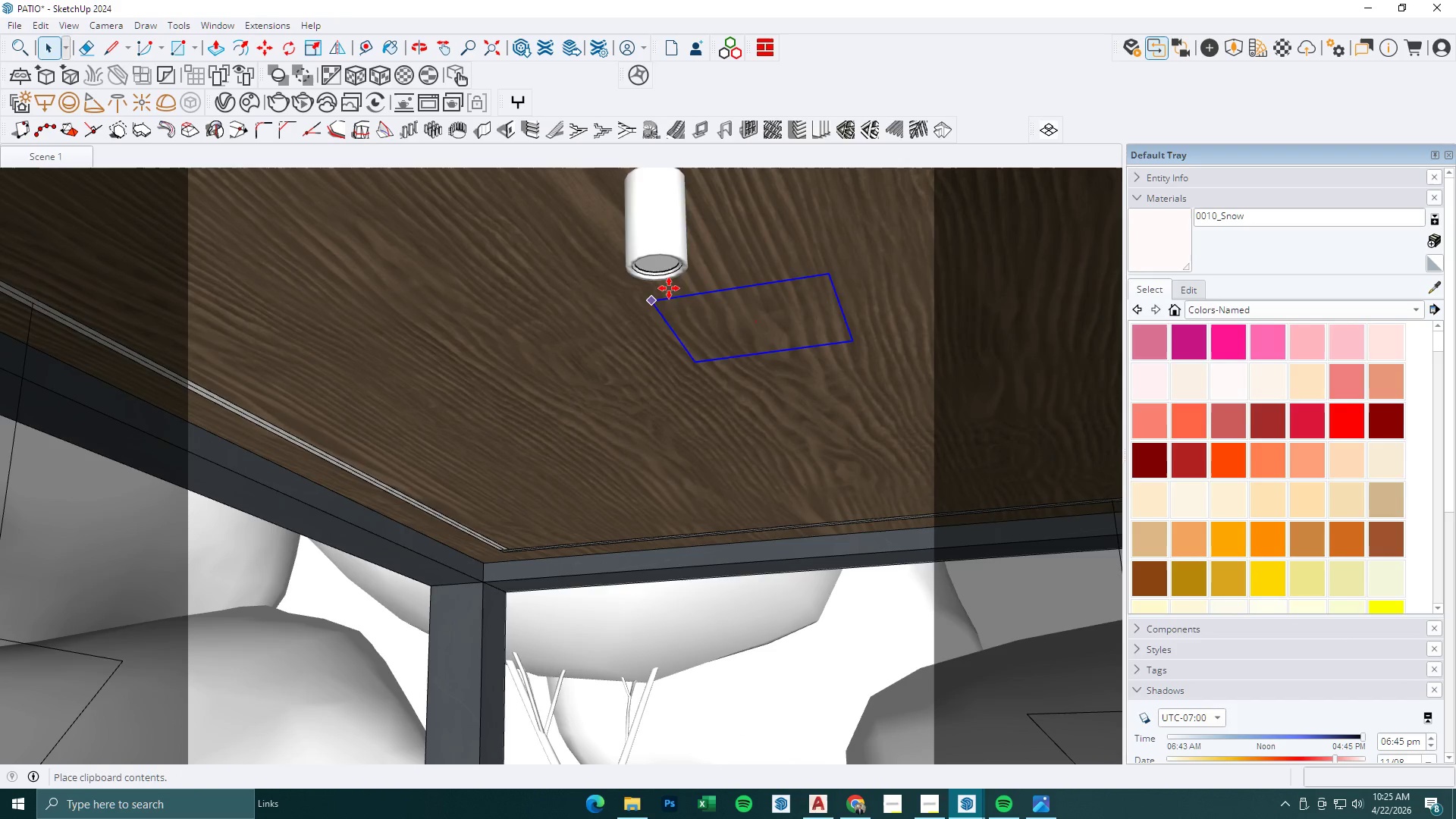 
scroll: coordinate [672, 281], scroll_direction: up, amount: 8.0
 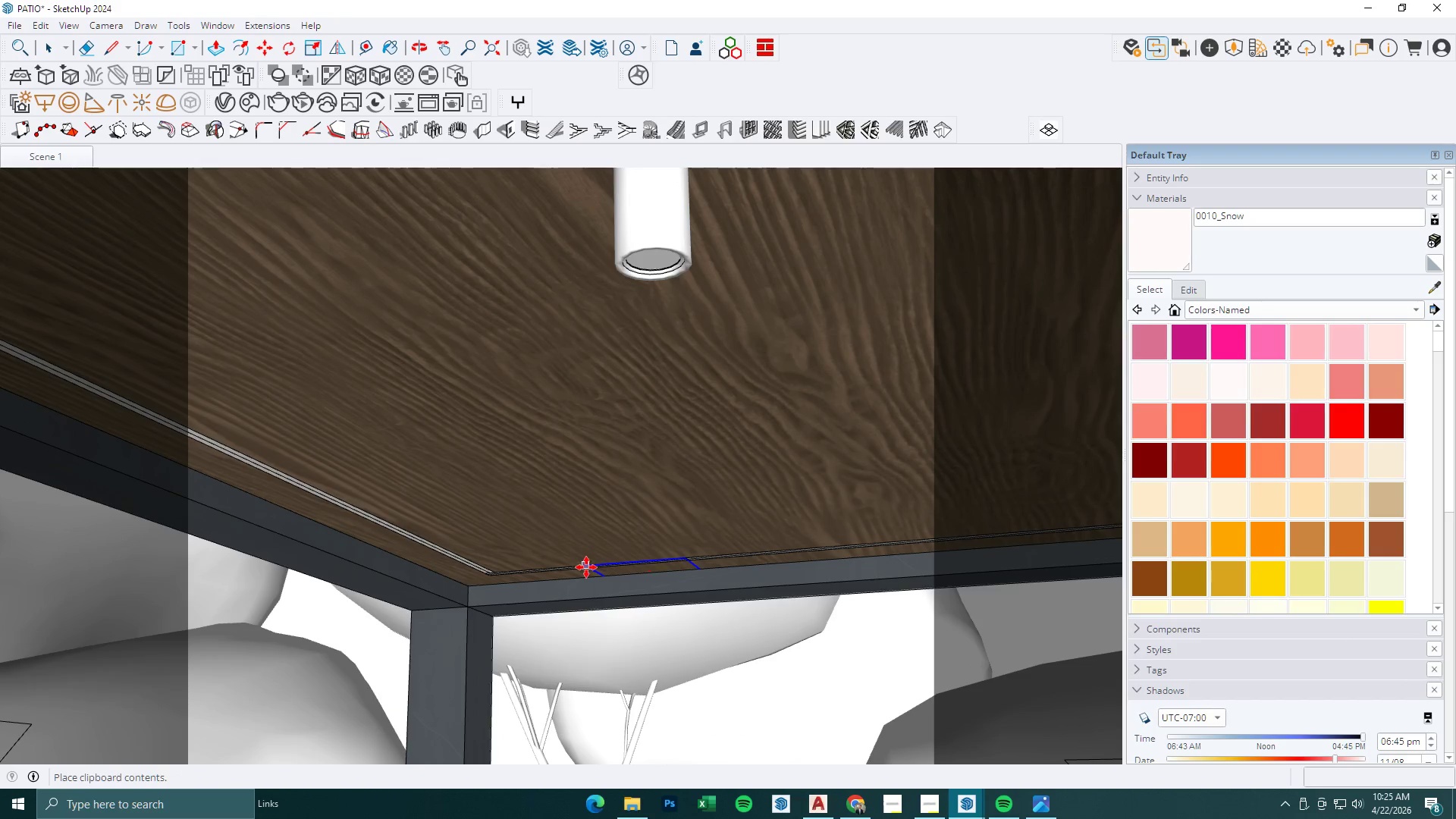 
scroll: coordinate [519, 620], scroll_direction: down, amount: 3.0
 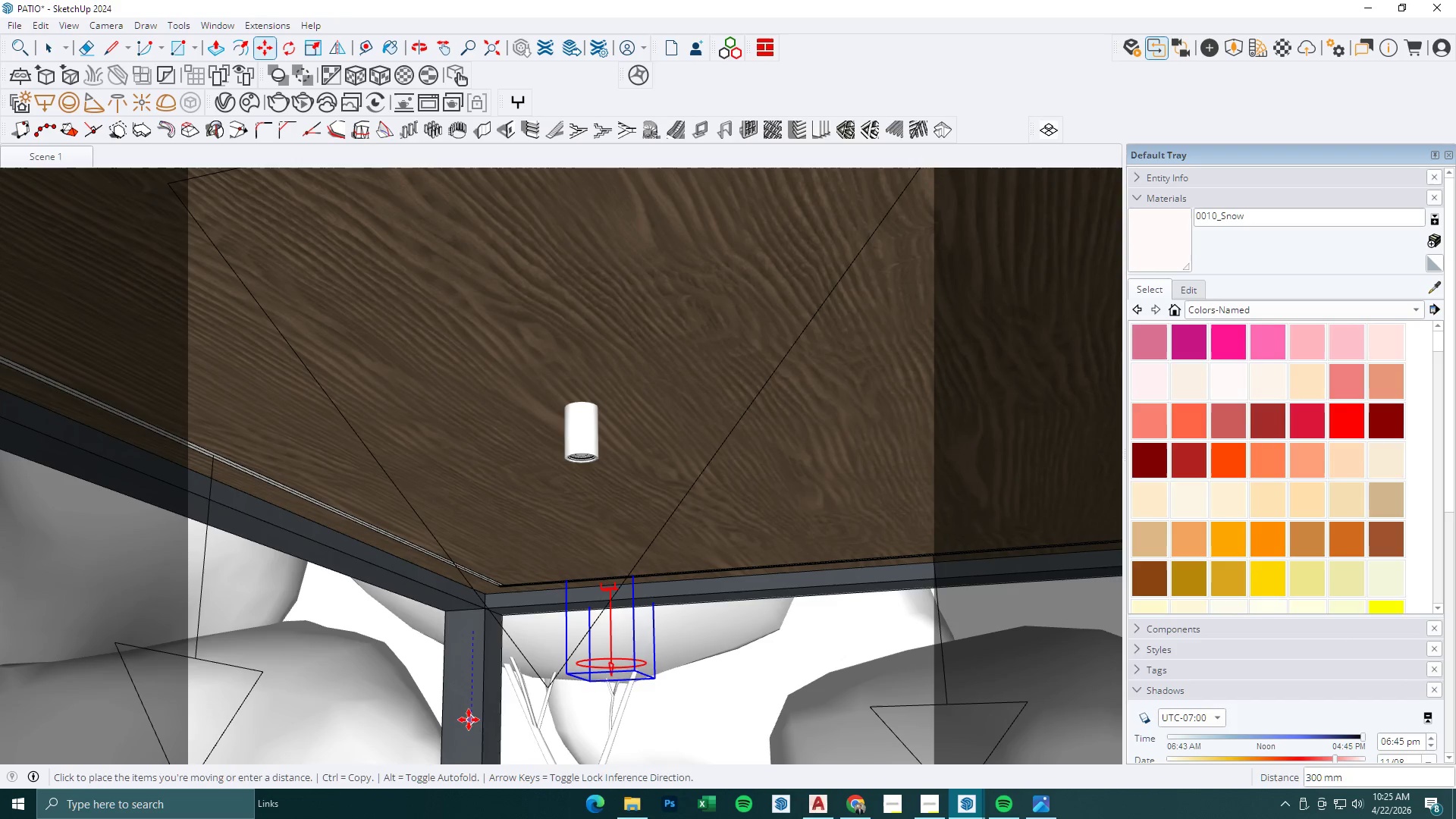 
left_click([467, 734])
 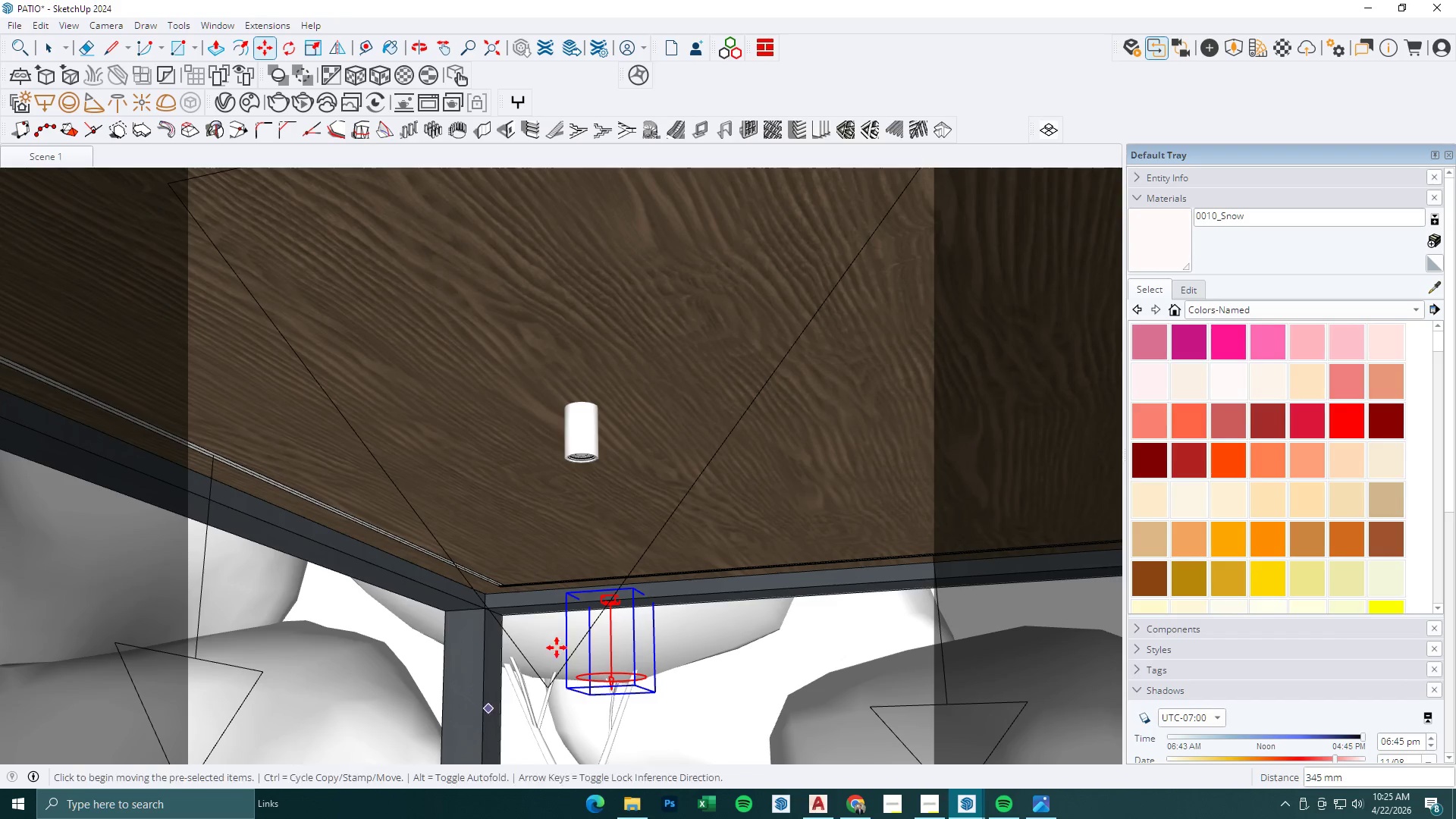 
scroll: coordinate [599, 589], scroll_direction: up, amount: 5.0
 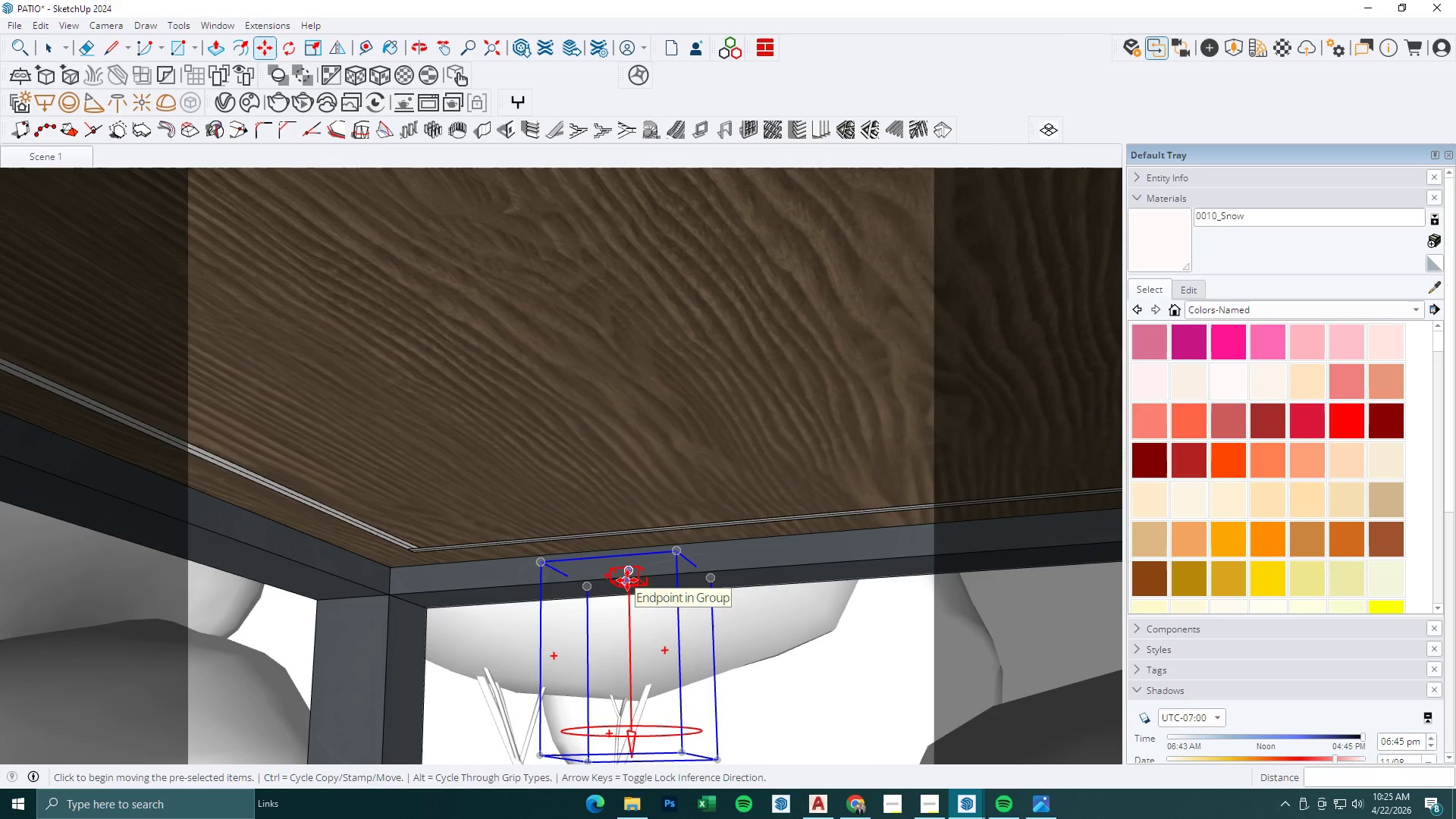 
left_click([629, 582])
 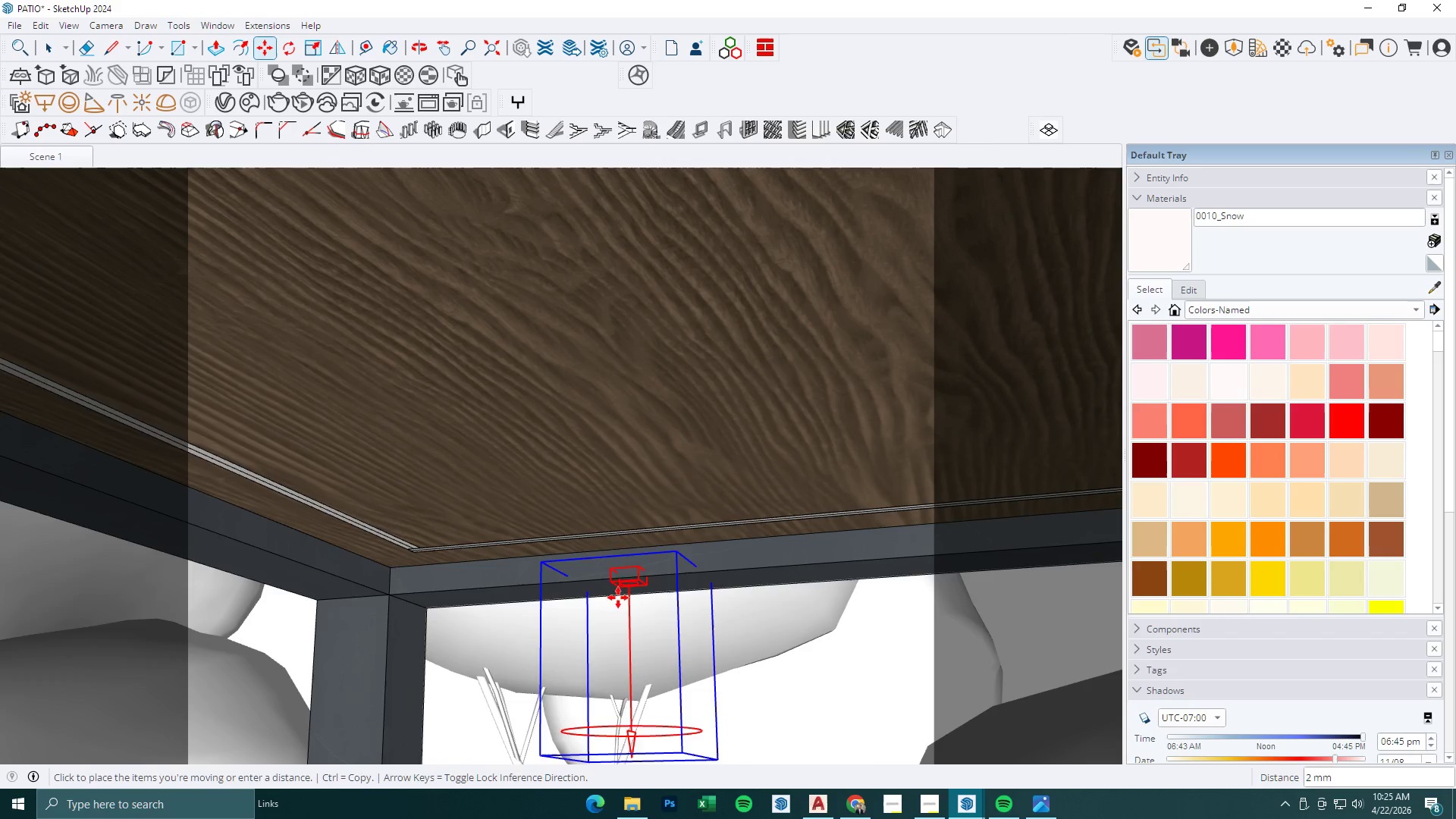 
scroll: coordinate [603, 621], scroll_direction: down, amount: 4.0
 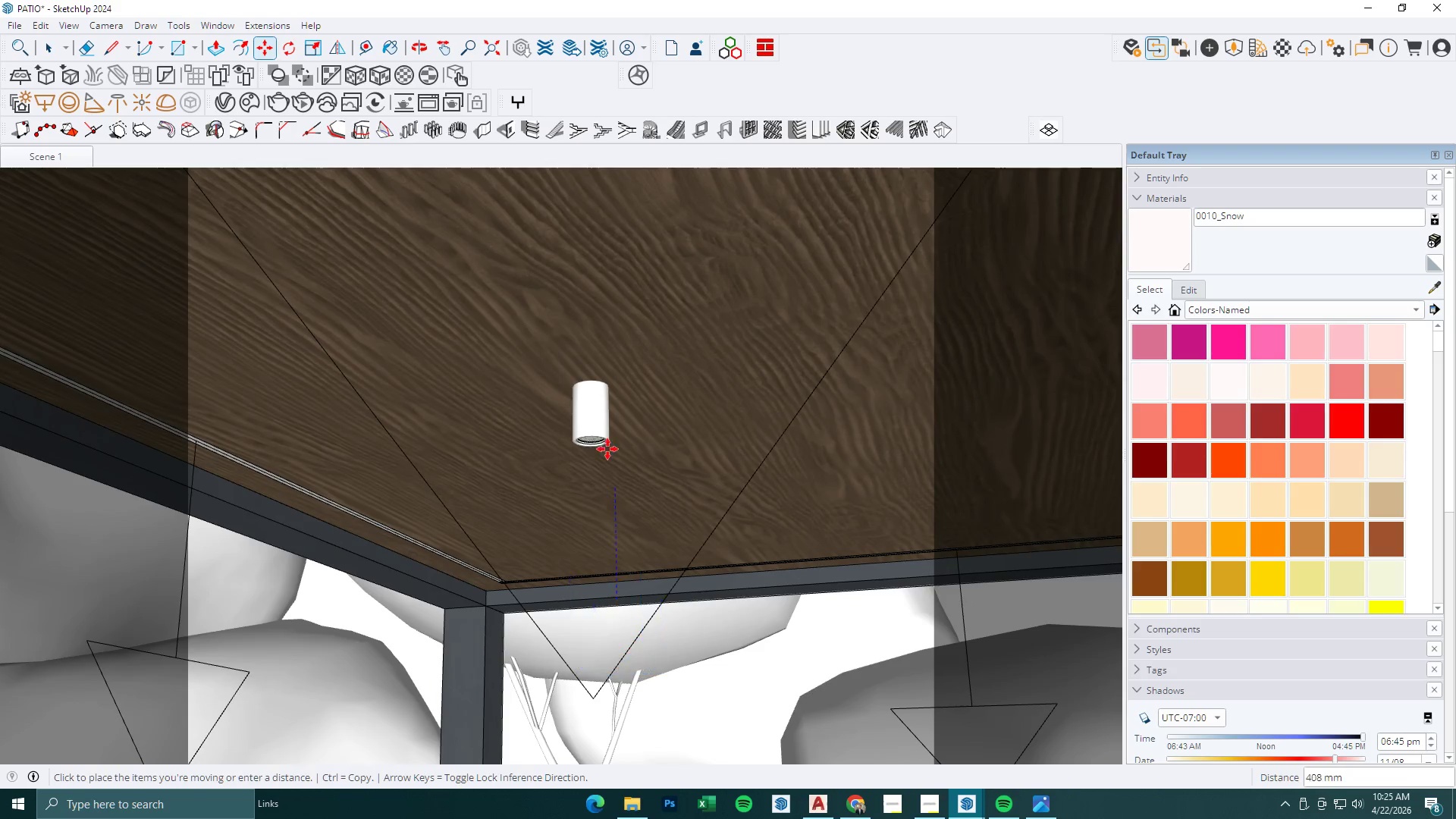 
scroll: coordinate [573, 397], scroll_direction: up, amount: 9.0
 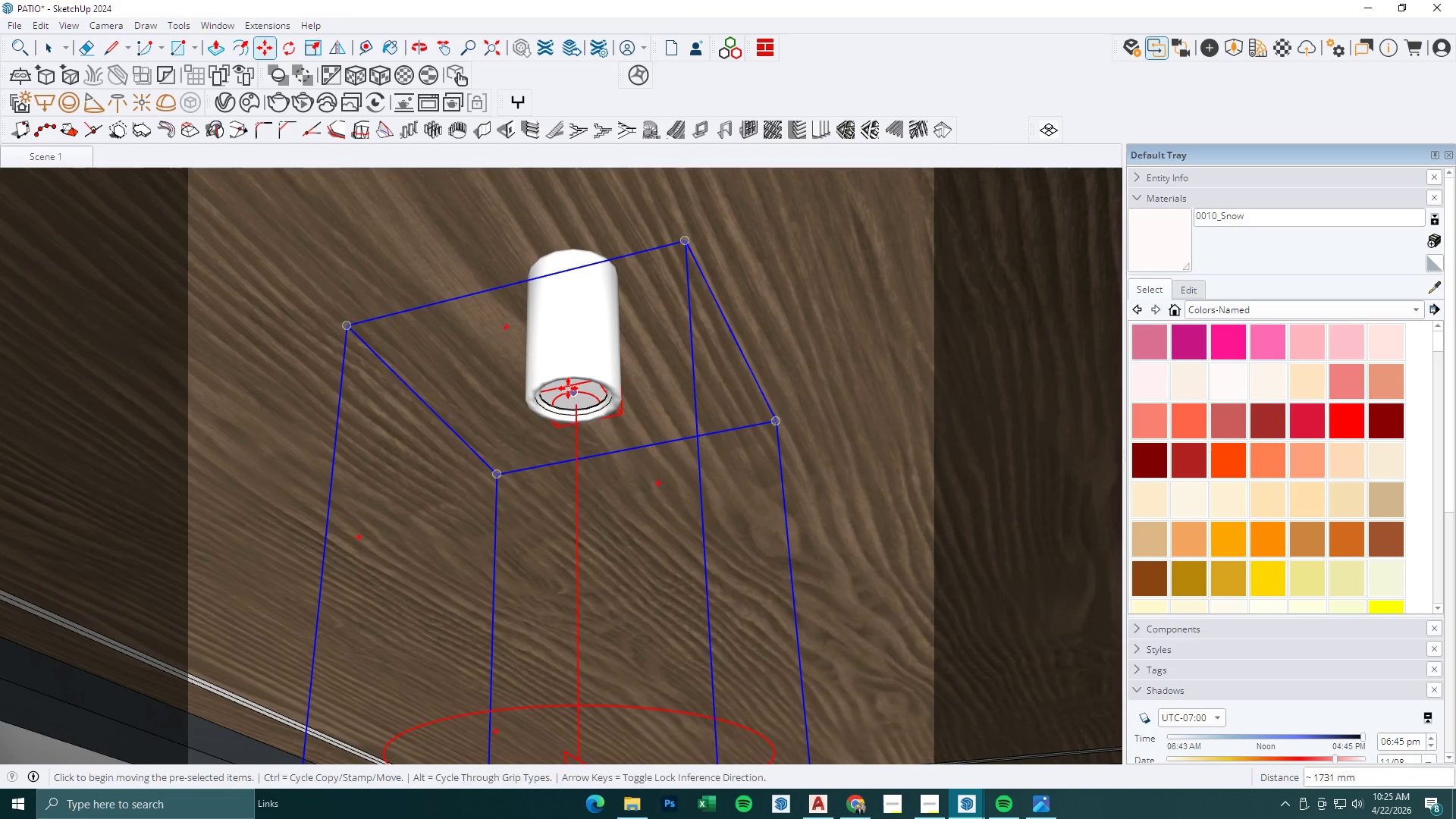 
double_click([576, 398])
 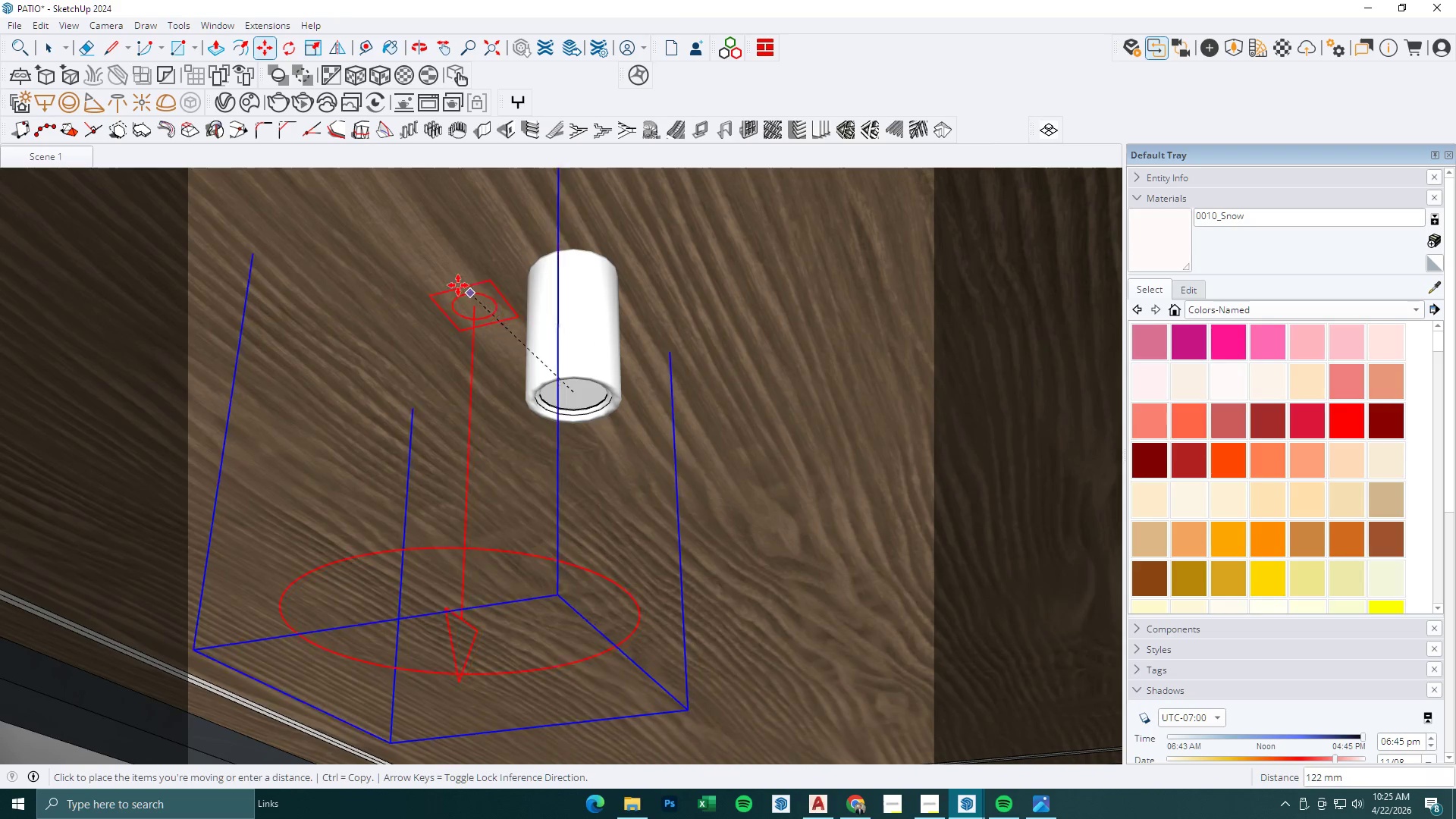 
left_click([450, 279])
 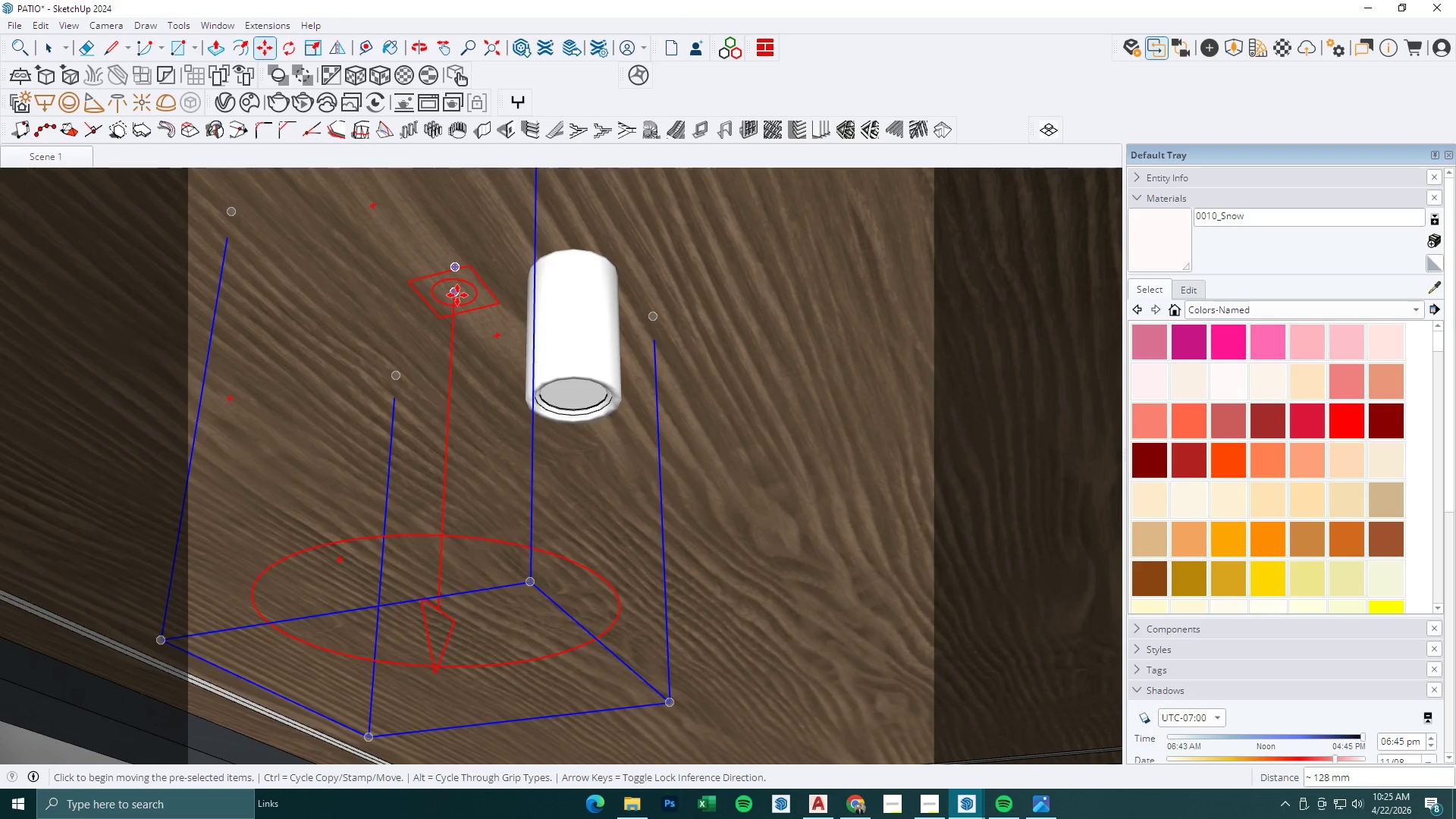 
left_click([457, 296])
 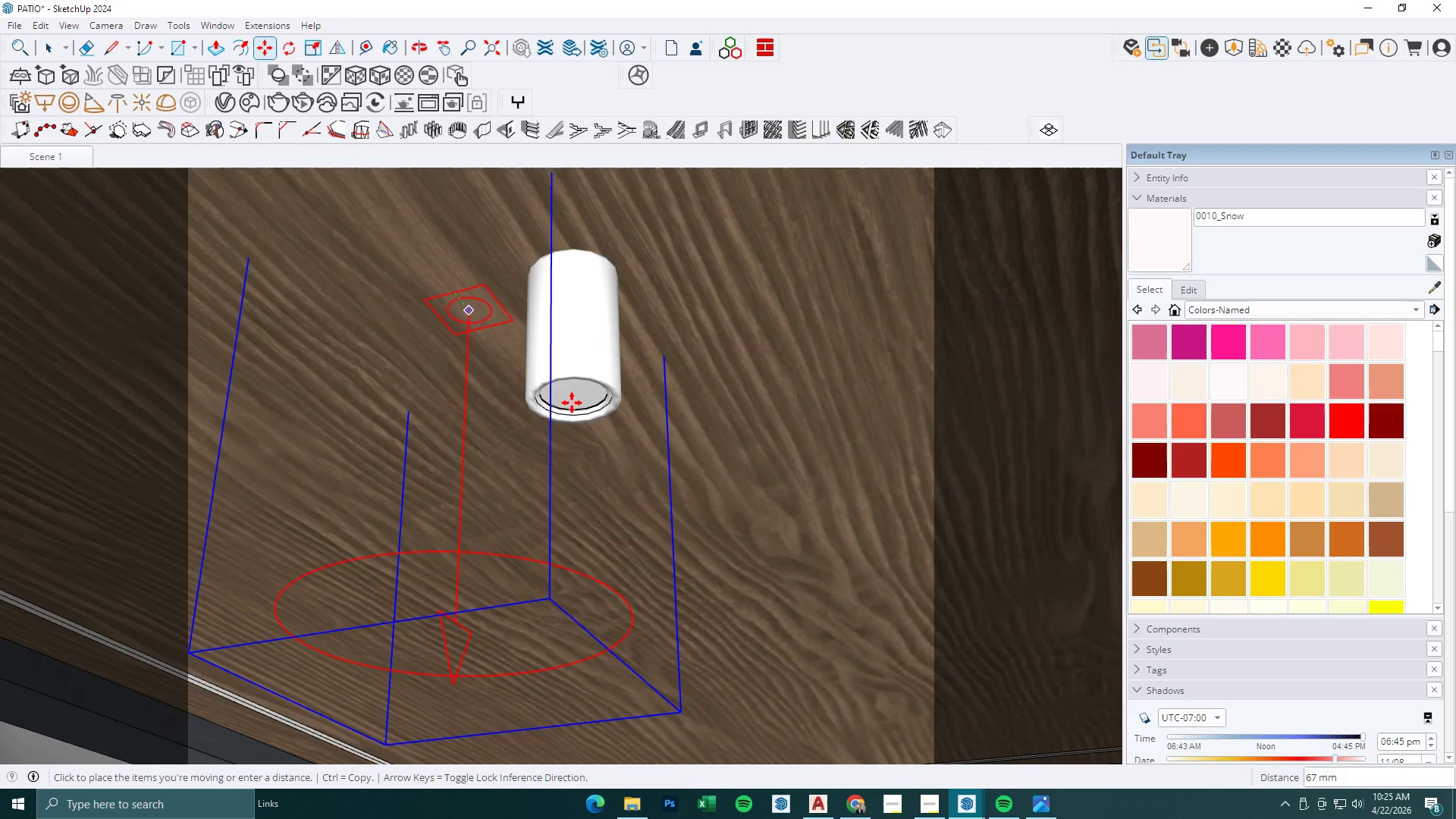 
scroll: coordinate [573, 403], scroll_direction: up, amount: 3.0
 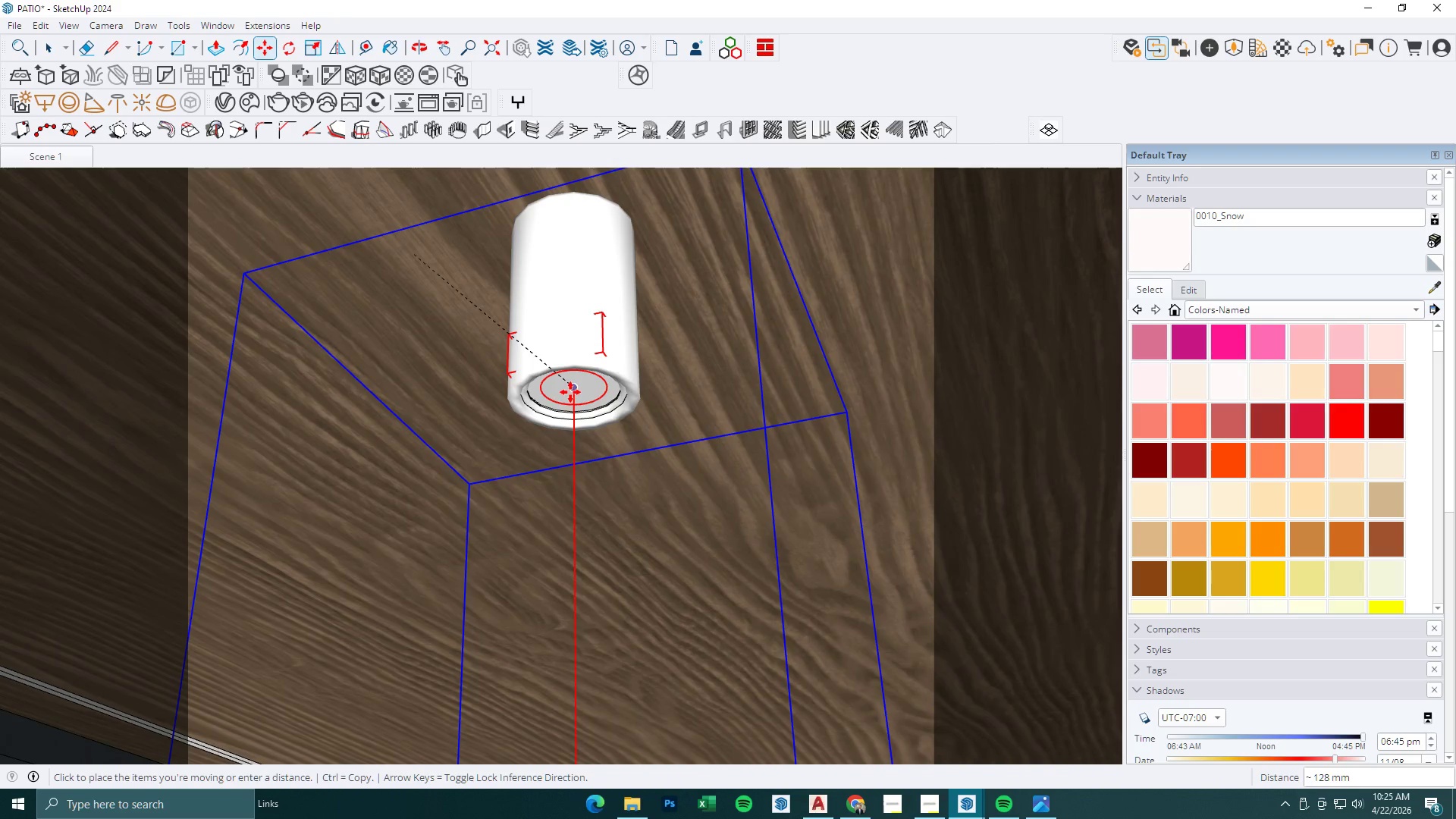 
left_click([570, 392])
 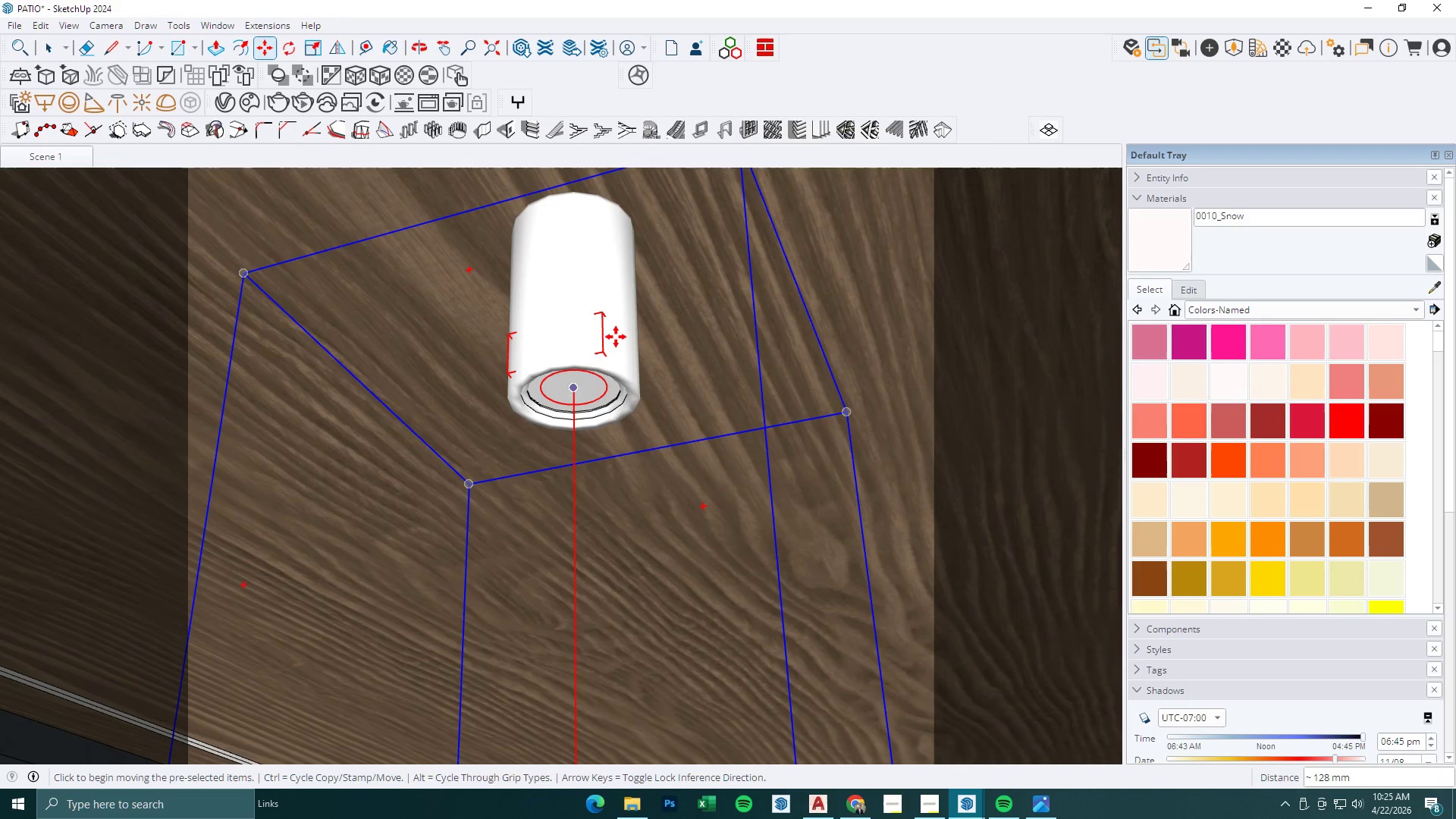 
scroll: coordinate [605, 380], scroll_direction: down, amount: 12.0
 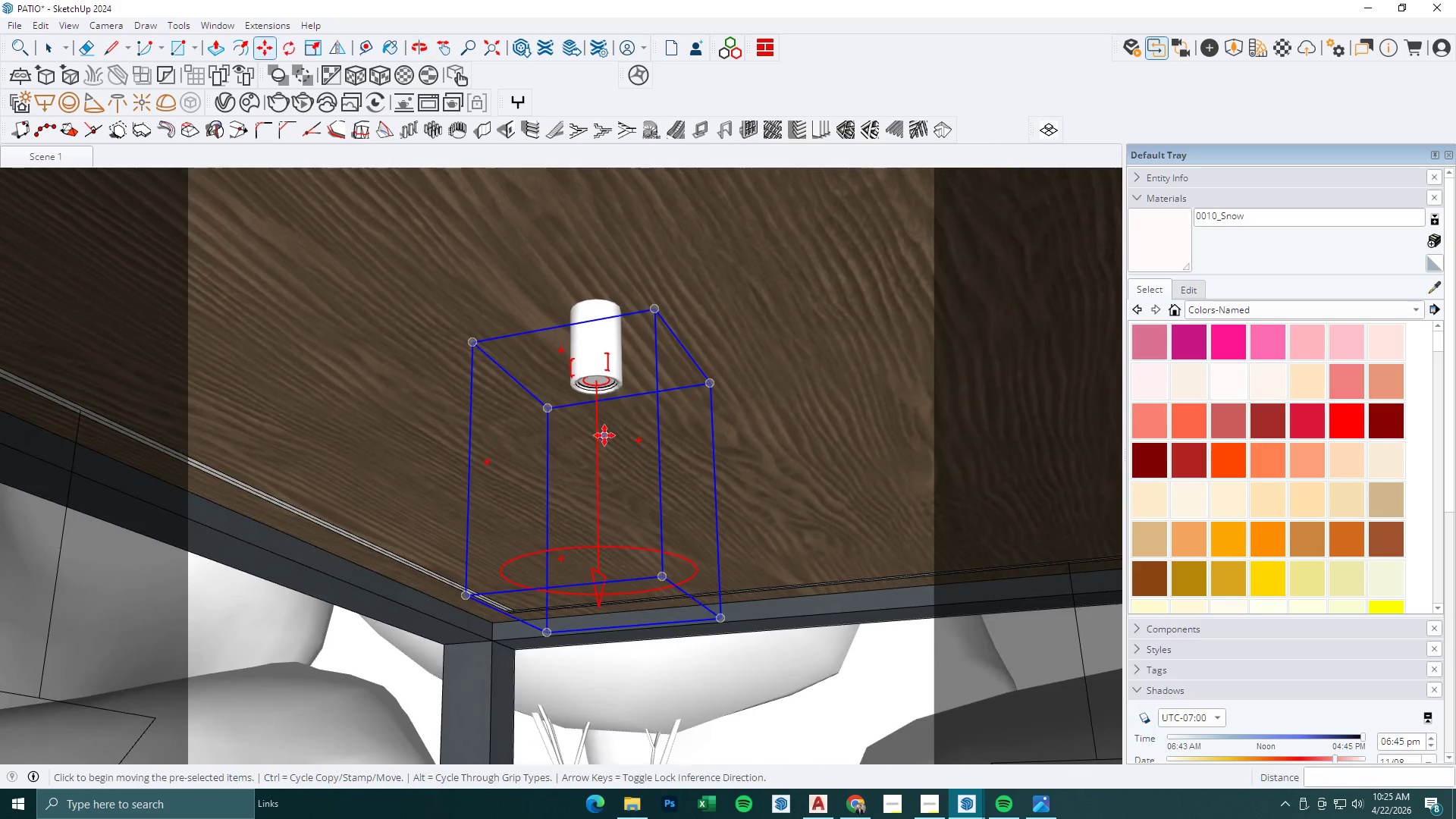 
key(Space)
 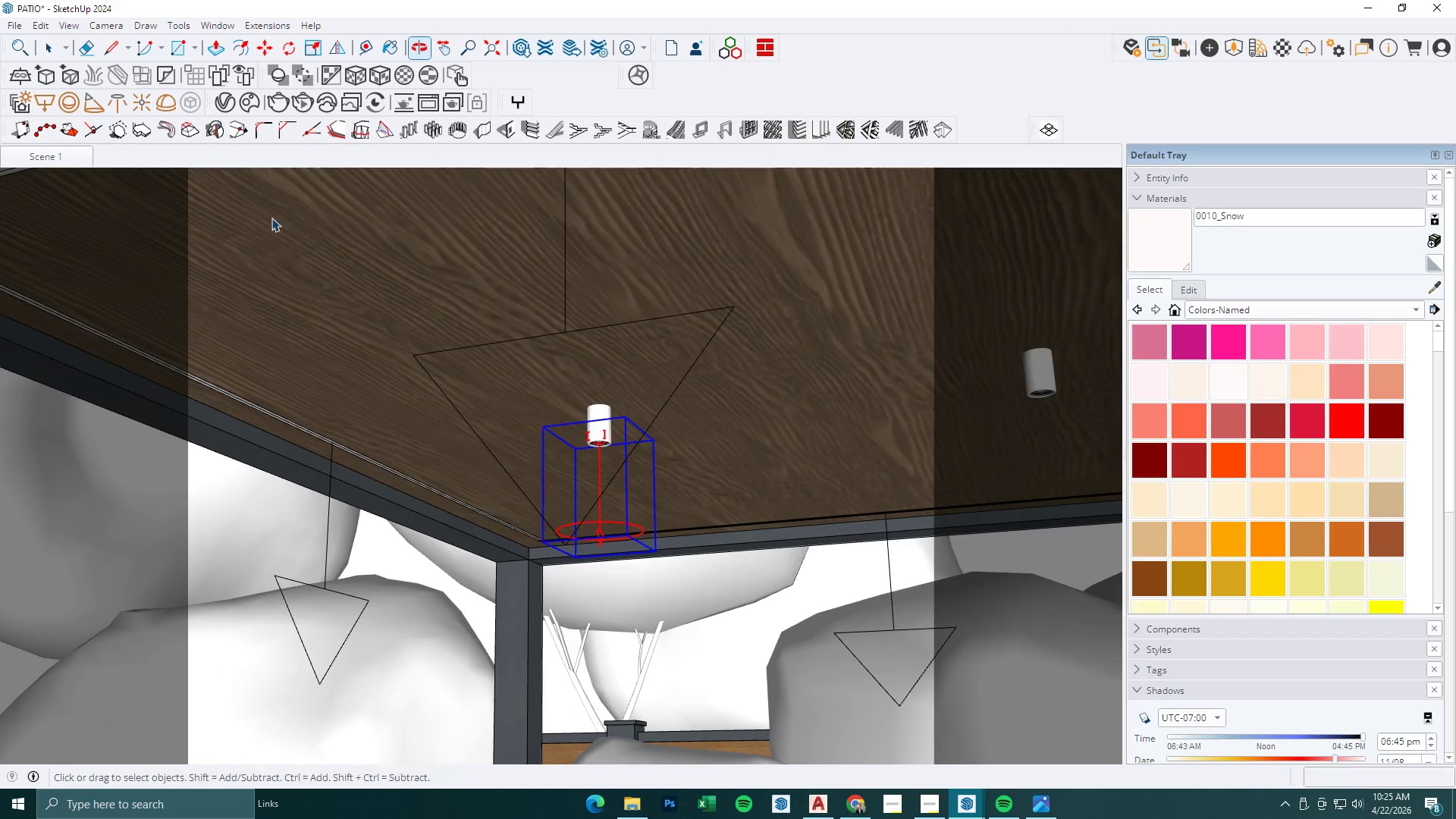 
scroll: coordinate [597, 432], scroll_direction: down, amount: 7.0
 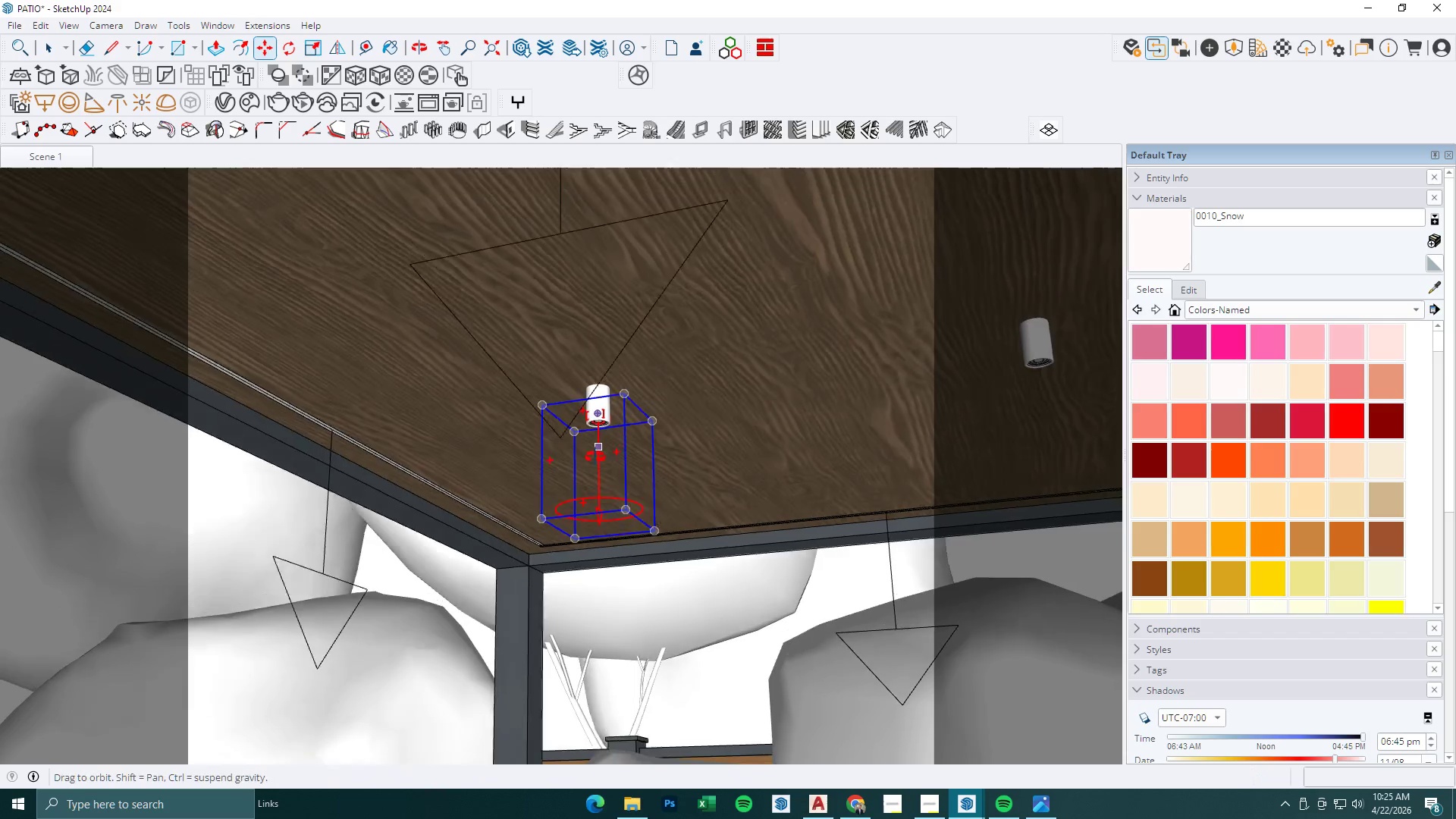 
key(Escape)
 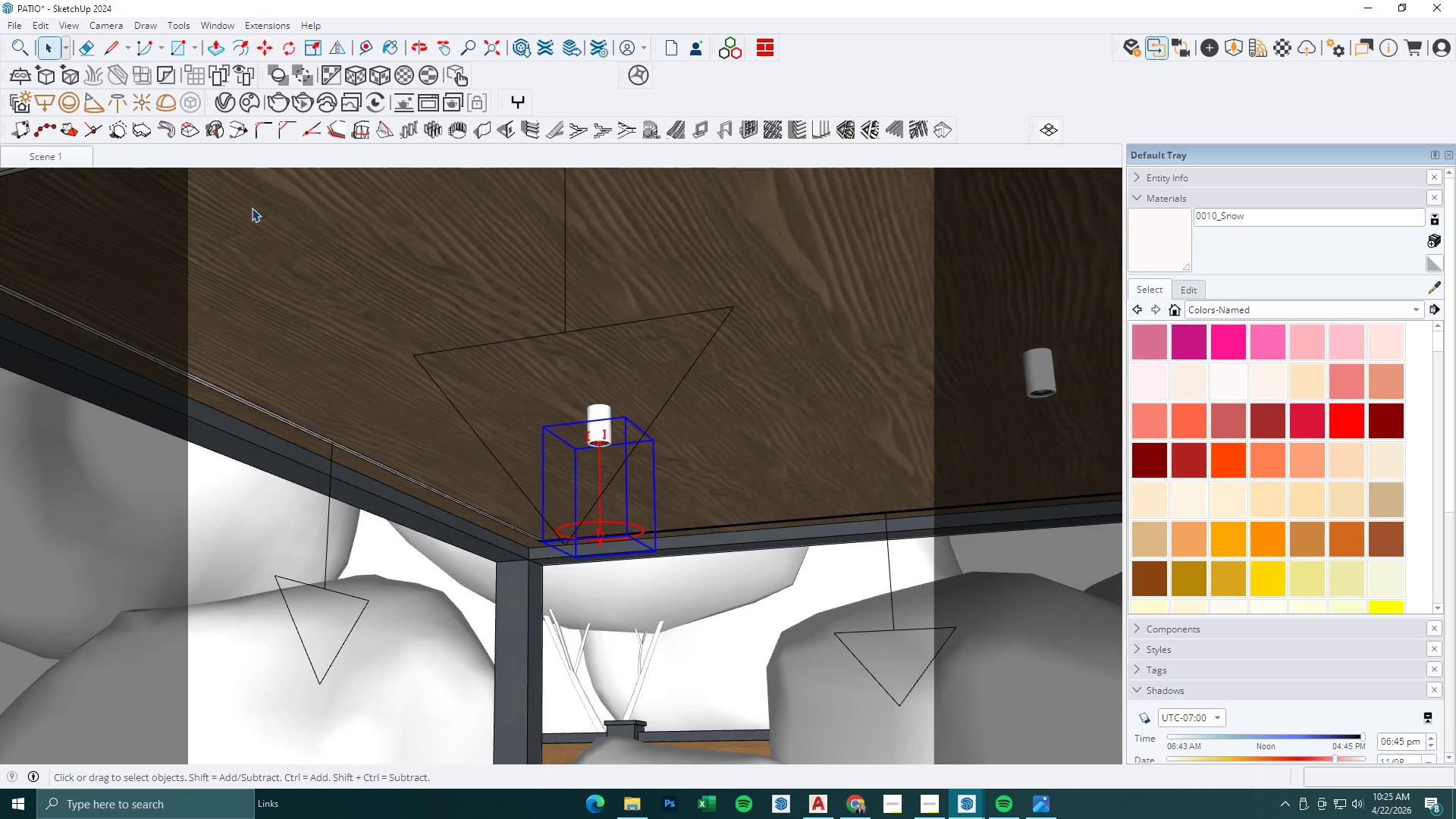 
key(Escape)
 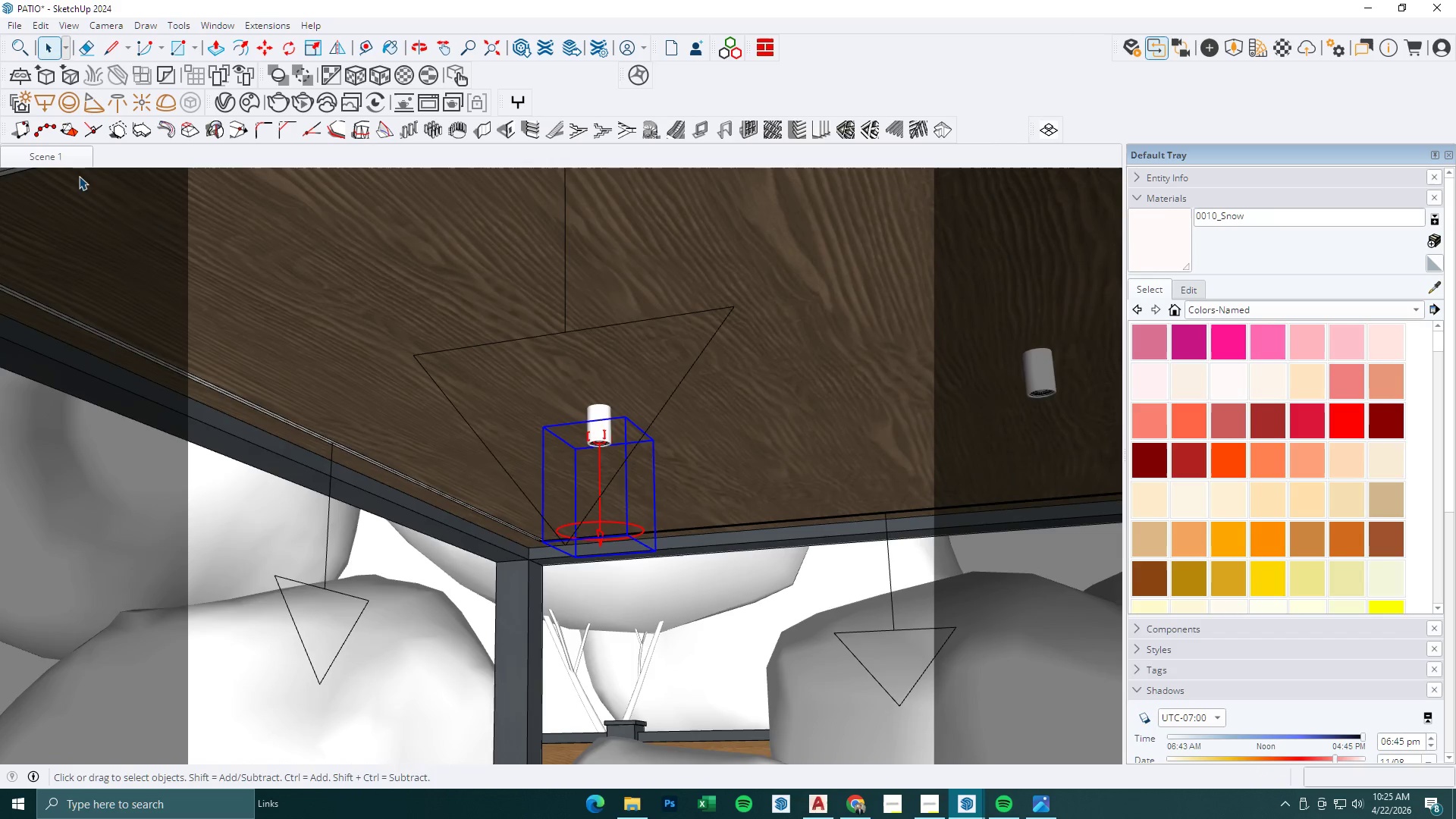 
left_click([71, 158])
 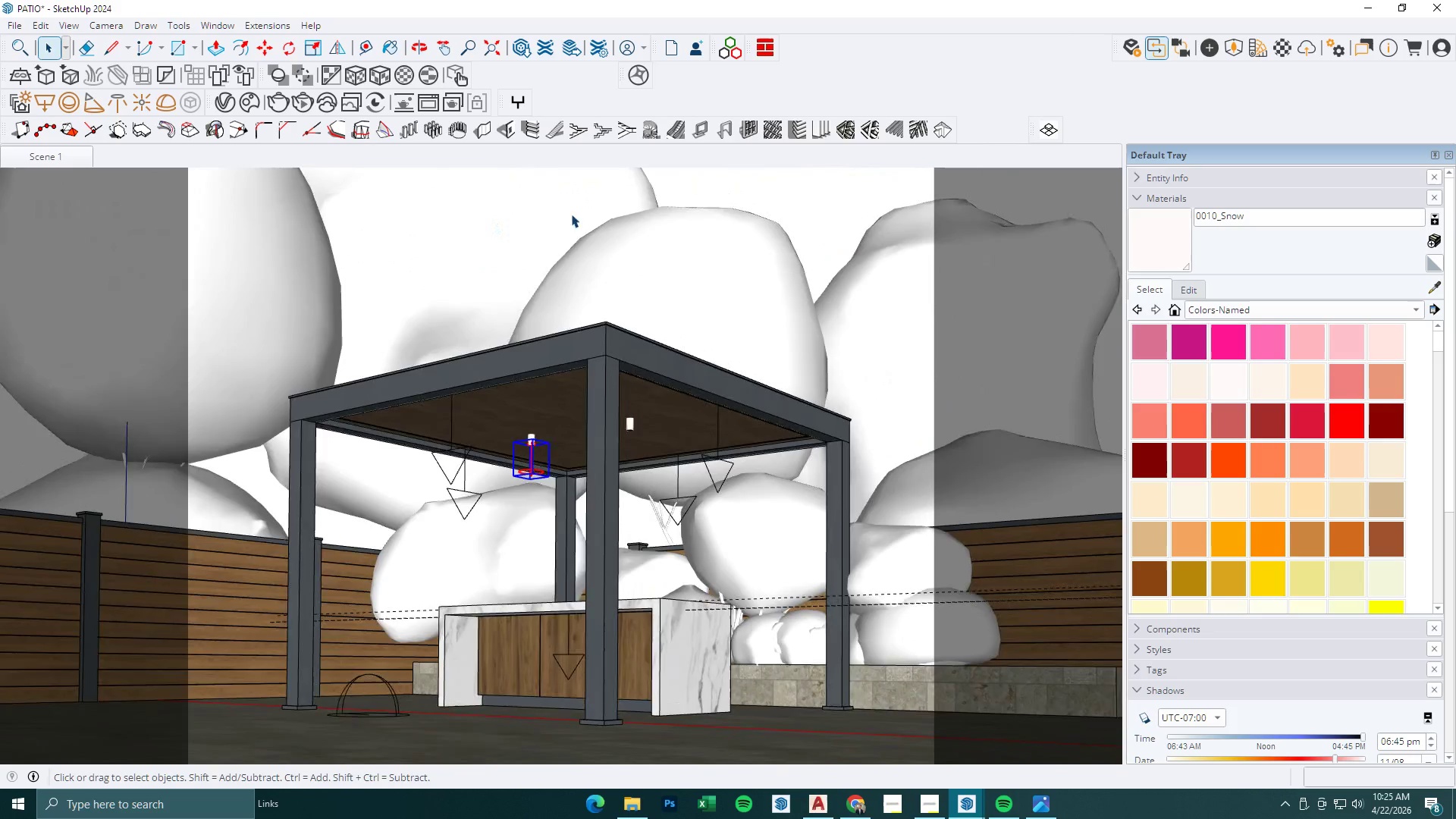 
key(Escape)
 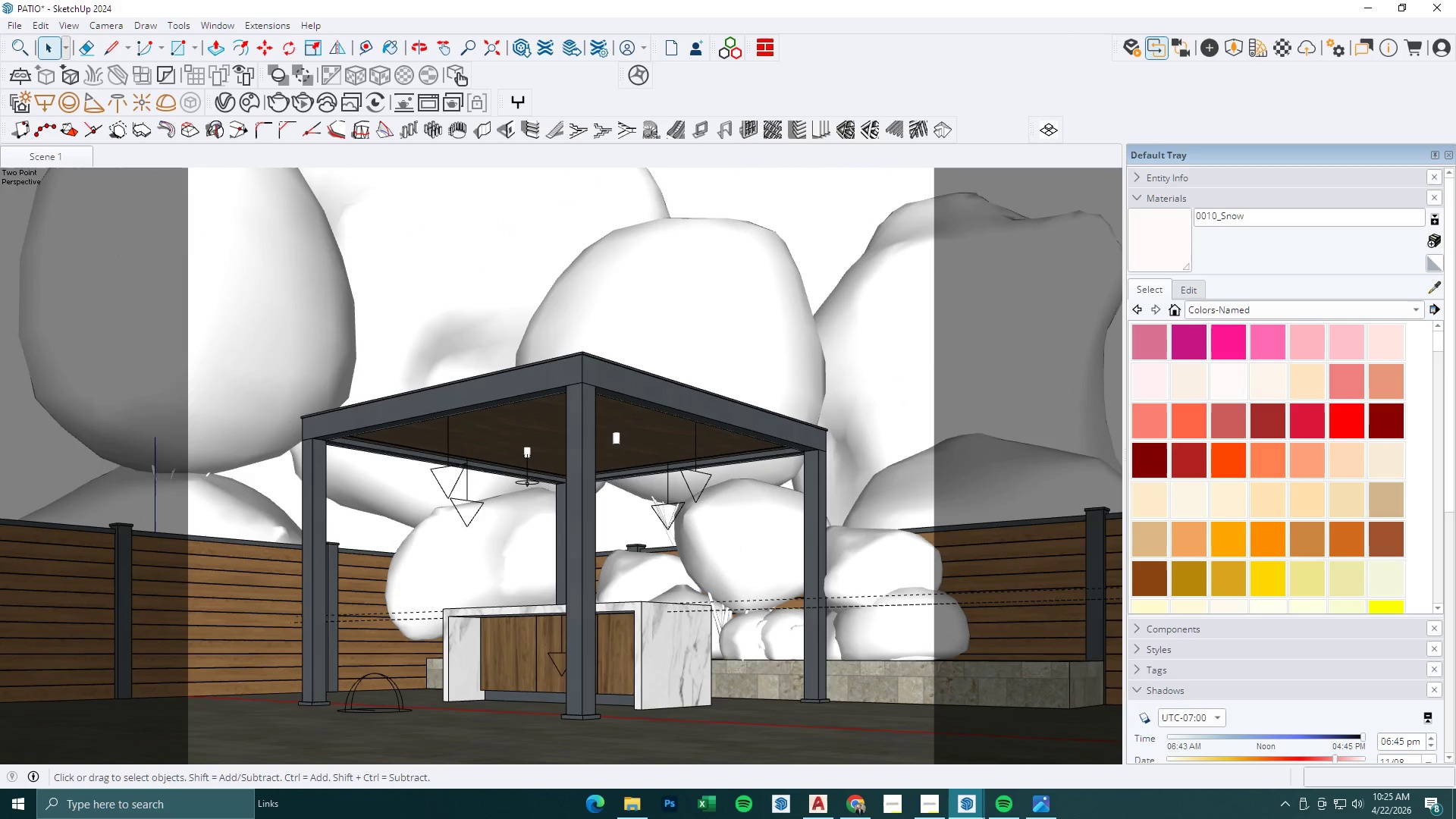 
left_click([971, 796])
 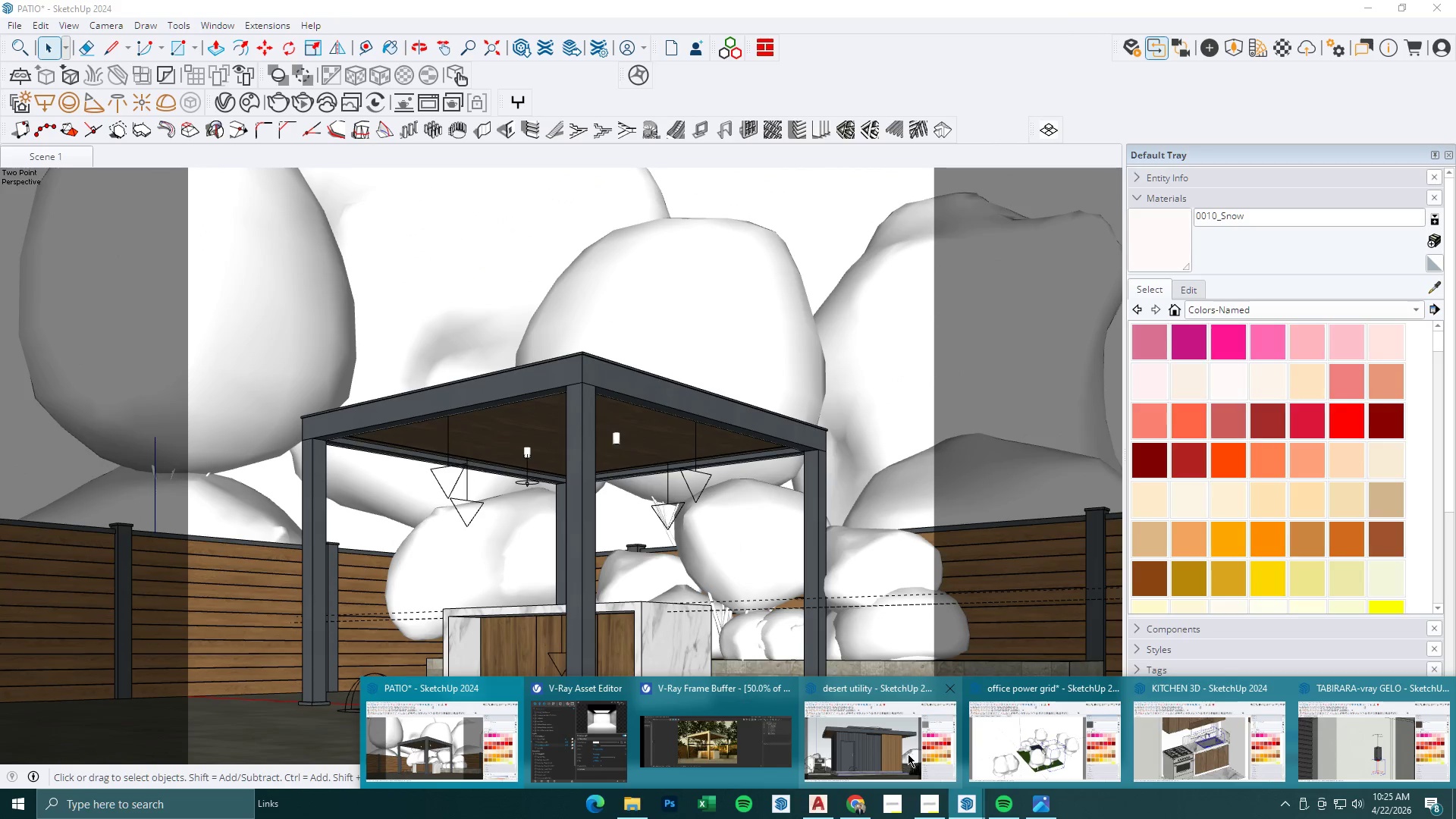 
left_click([761, 739])
 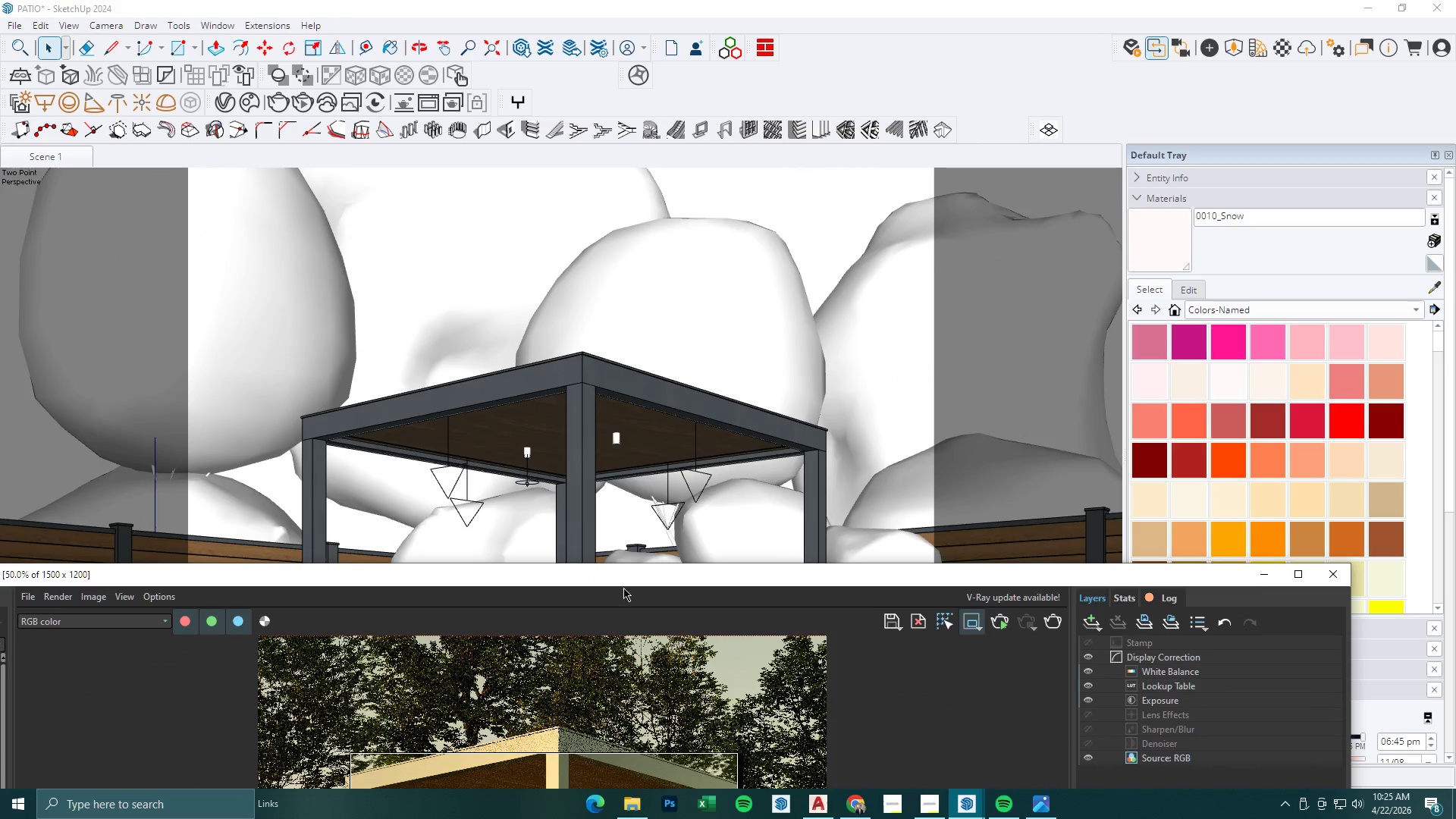 
left_click_drag(start_coordinate=[629, 577], to_coordinate=[714, 184])
 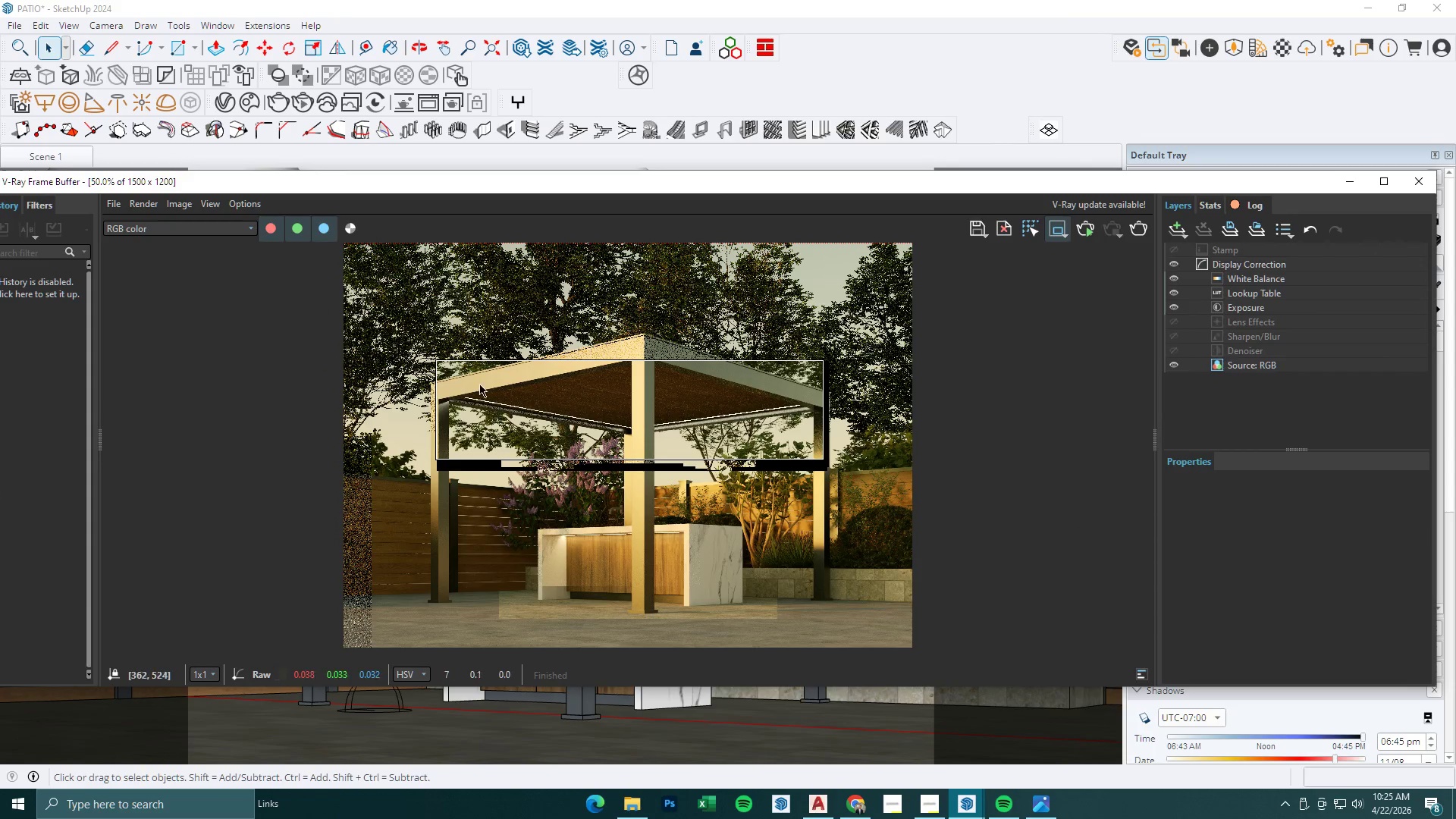 
left_click_drag(start_coordinate=[476, 376], to_coordinate=[770, 541])
 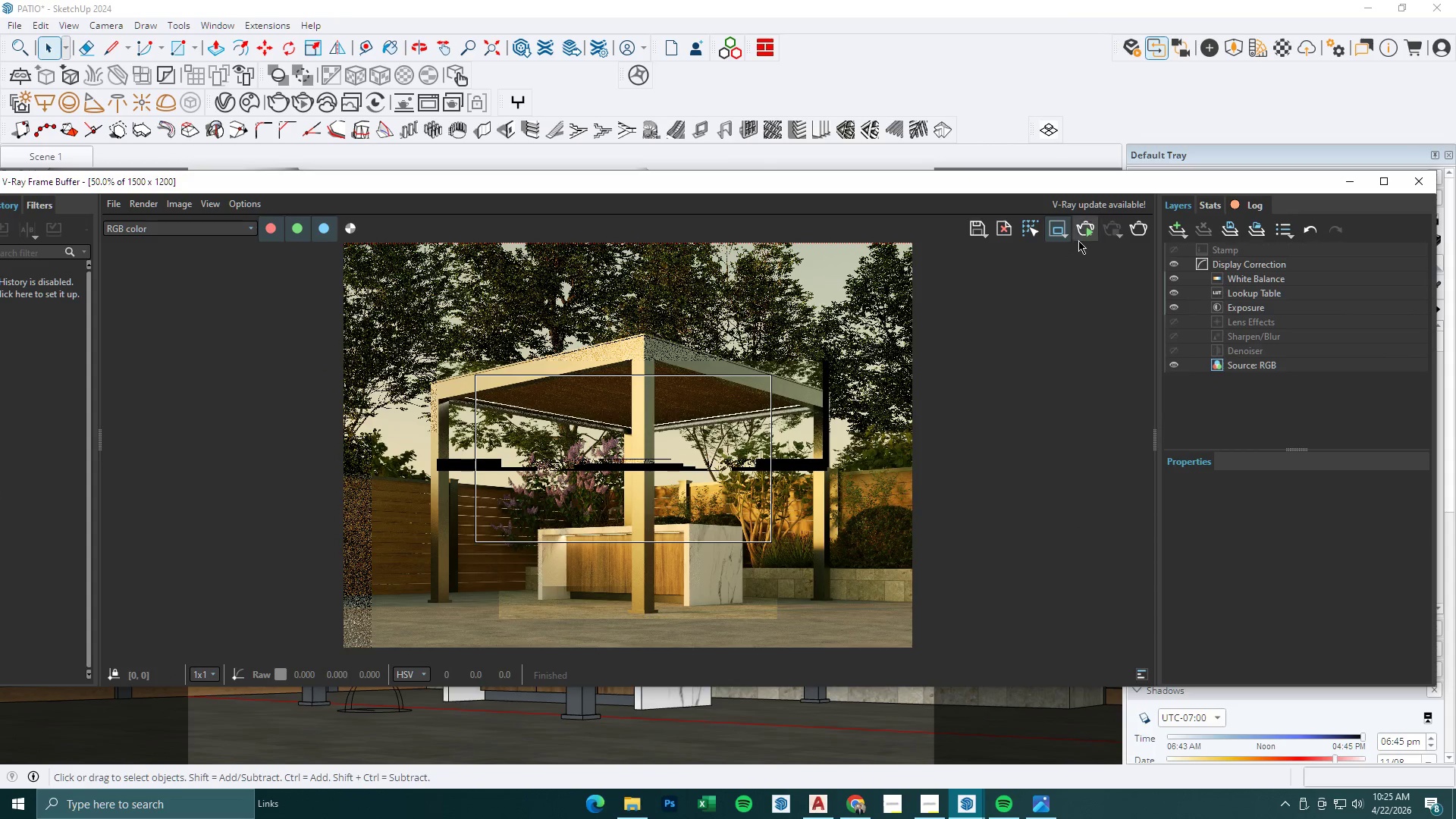 
left_click_drag(start_coordinate=[1084, 234], to_coordinate=[223, 97])
 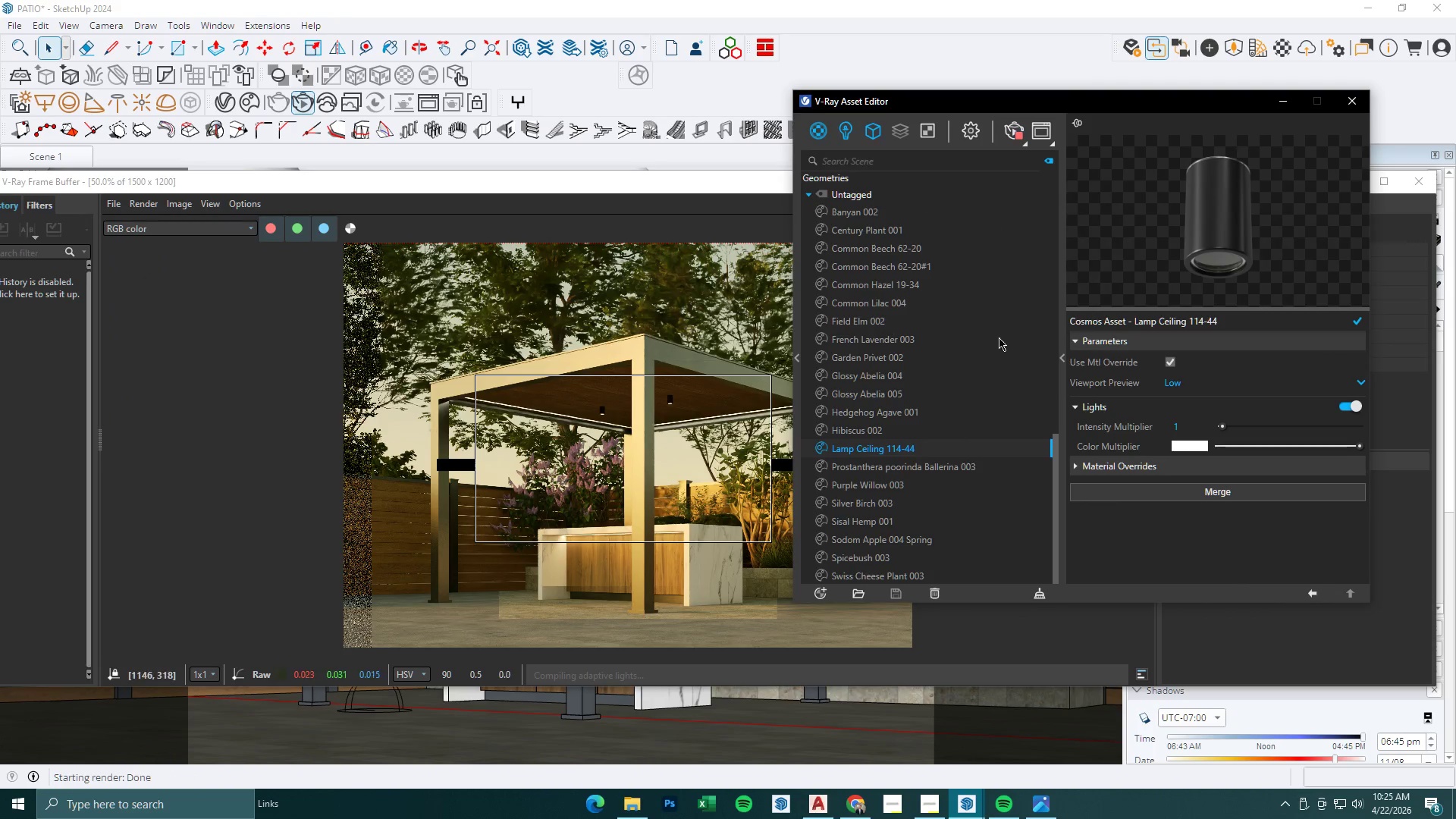 
scroll: coordinate [573, 456], scroll_direction: up, amount: 1.0
 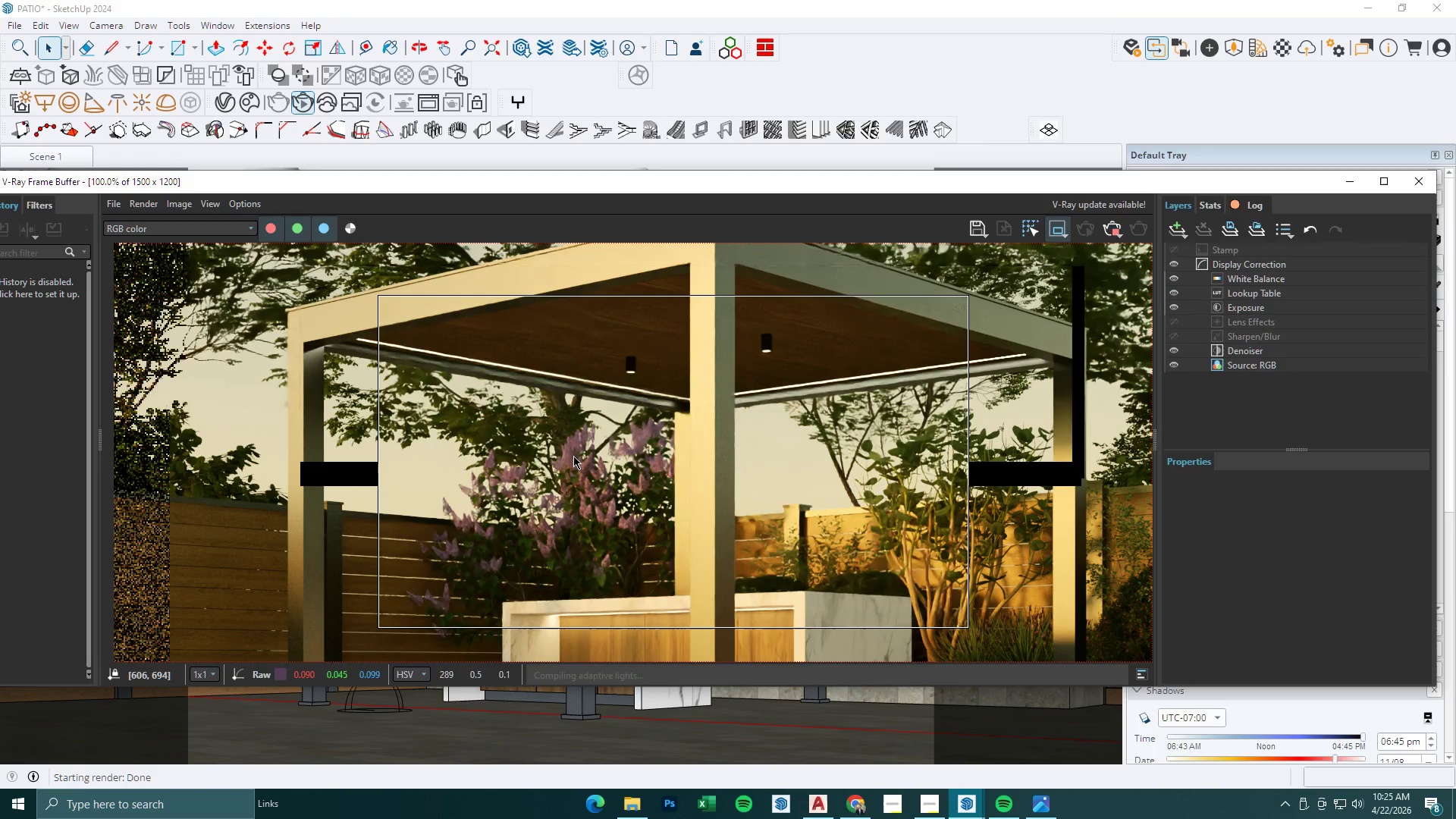 
scroll: coordinate [573, 456], scroll_direction: down, amount: 1.0
 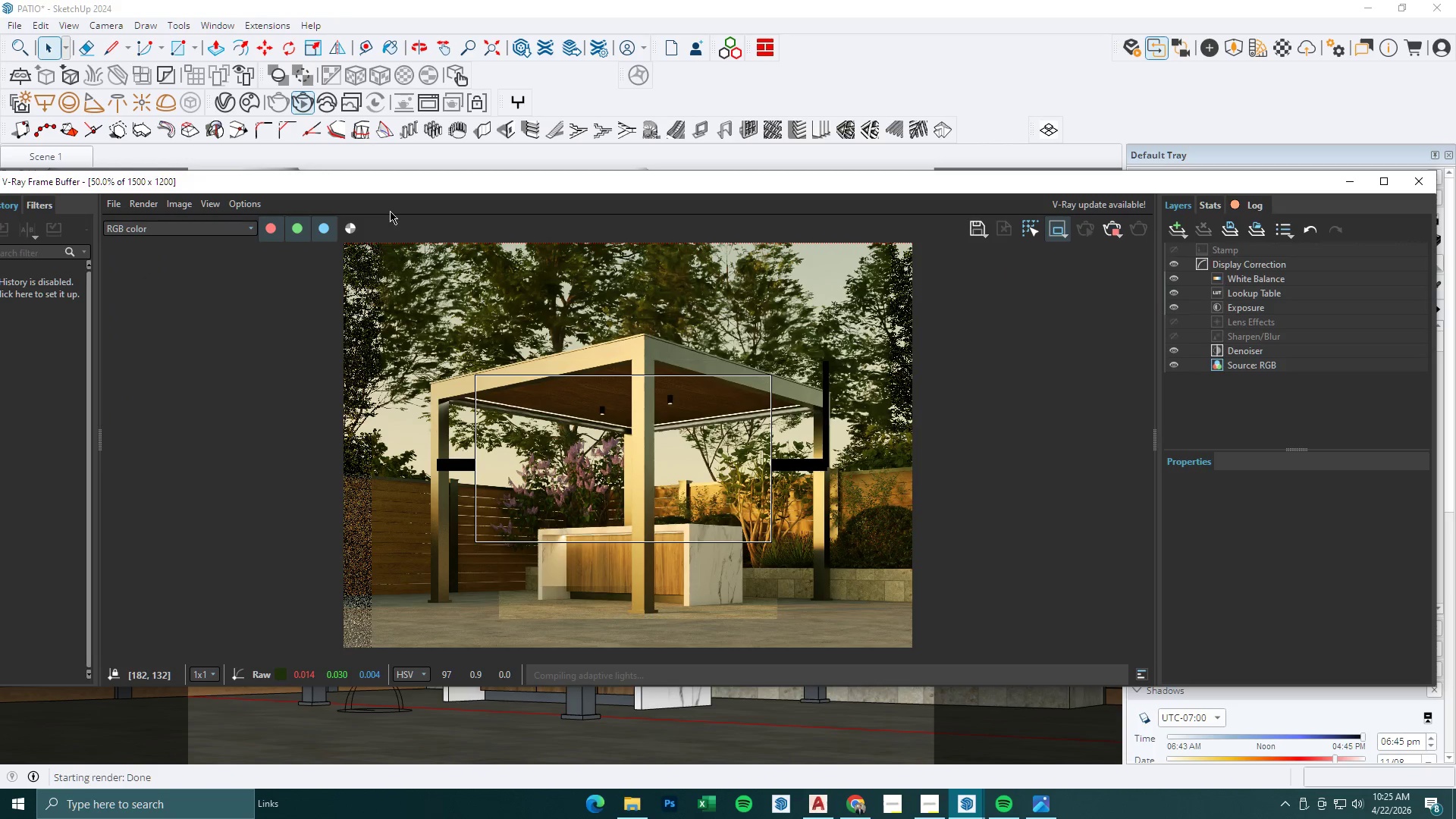 
left_click([223, 97])
 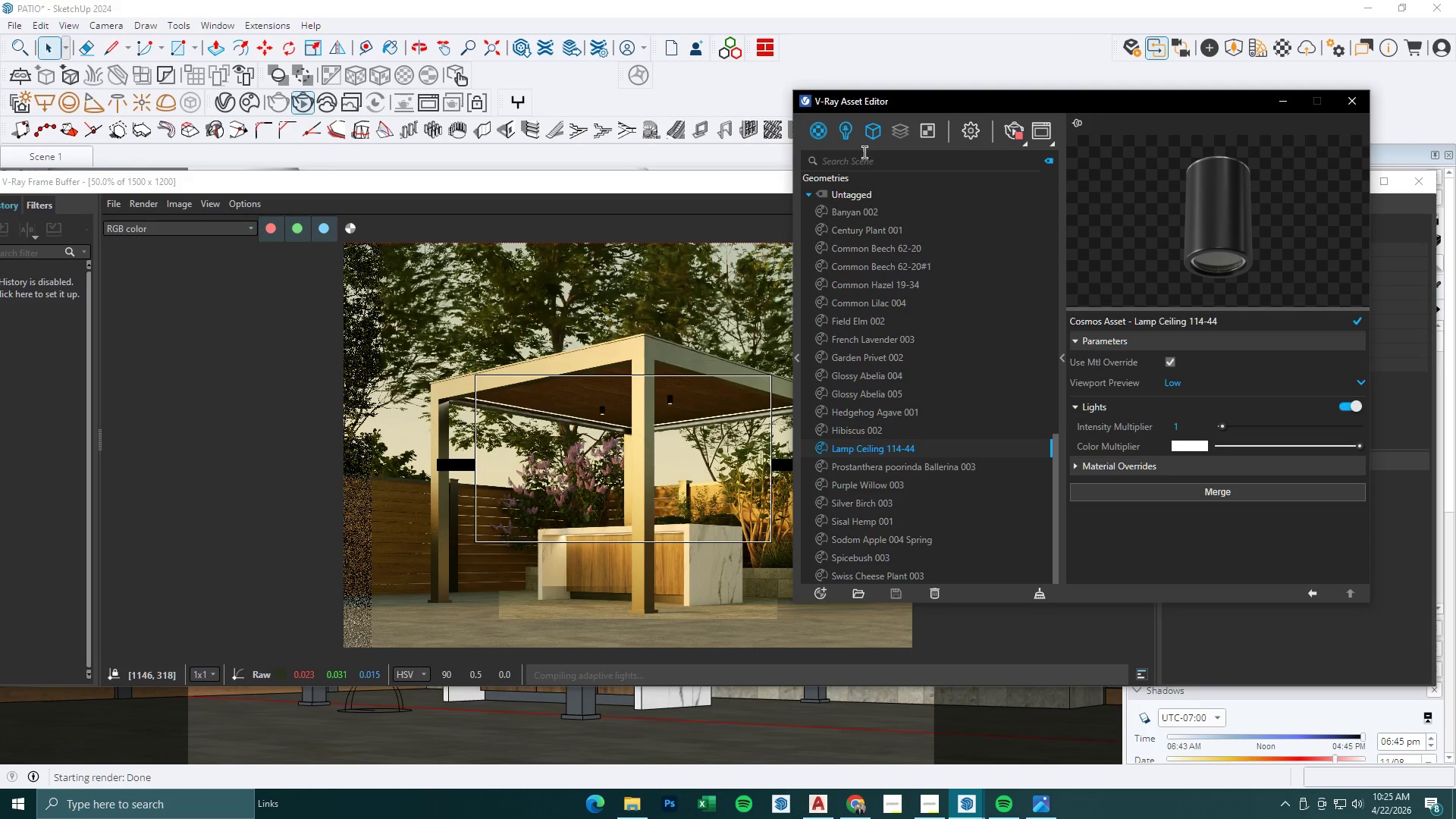 
left_click([852, 134])
 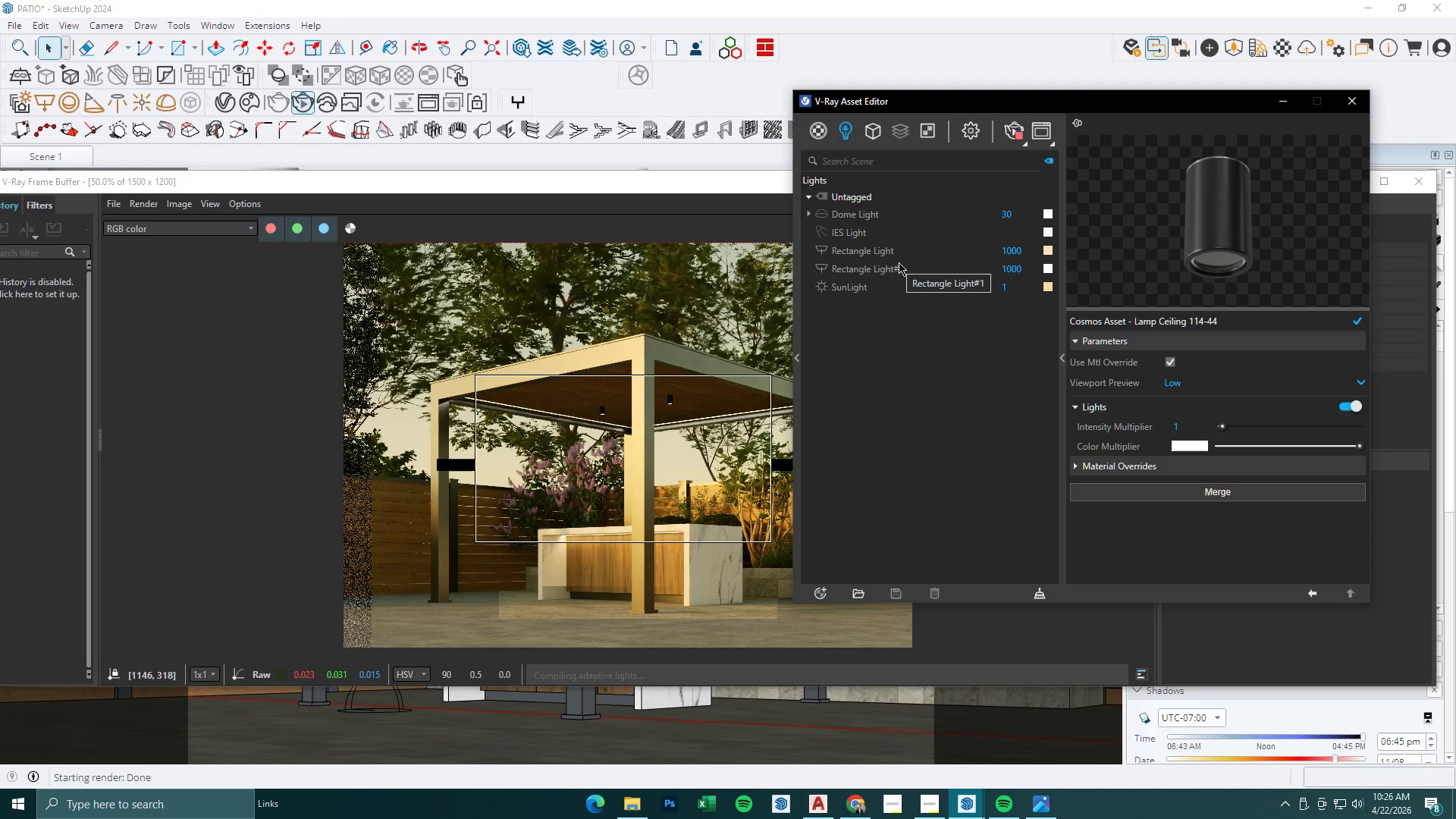 
left_click([868, 229])
 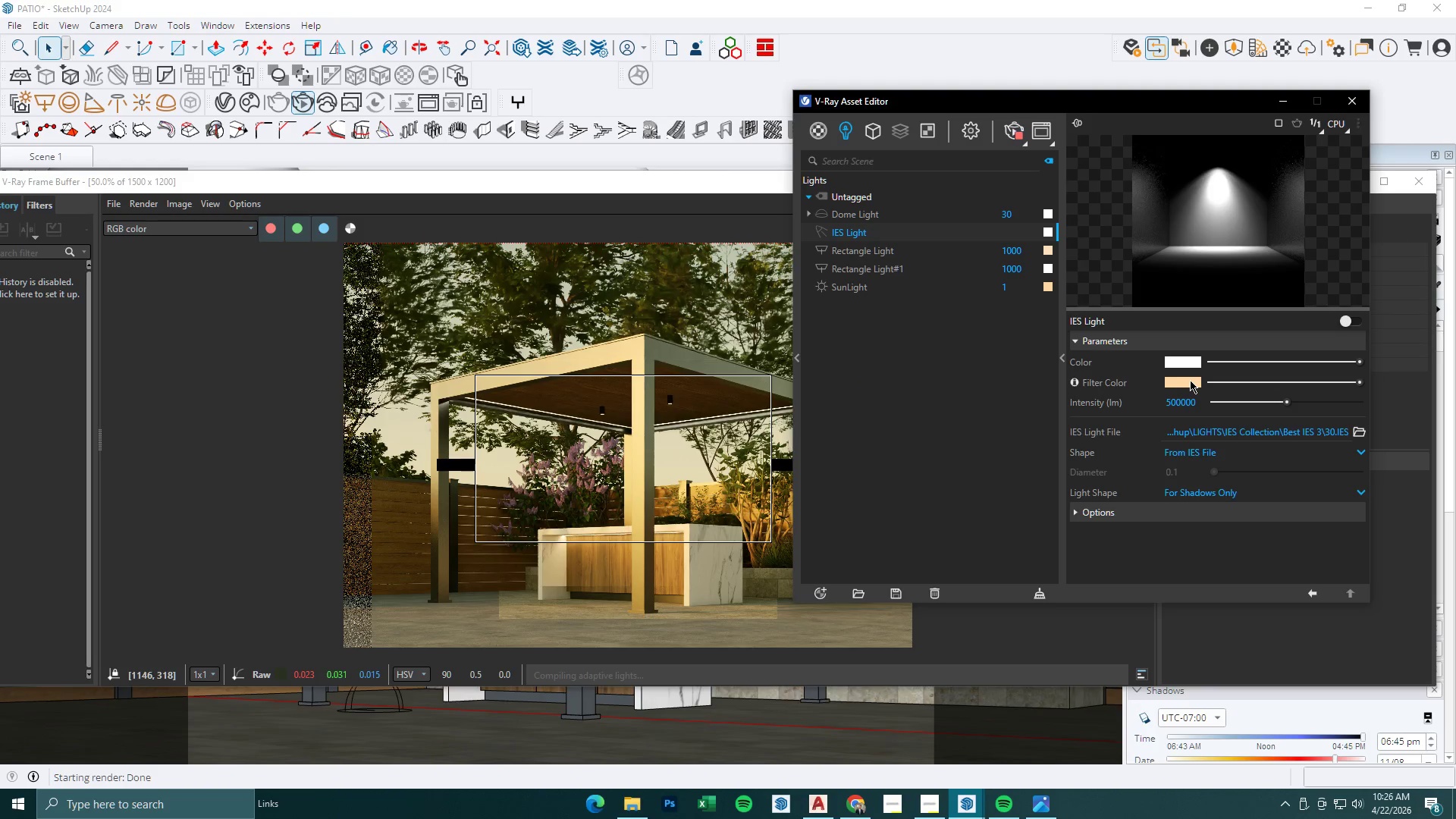 
left_click([1360, 322])
 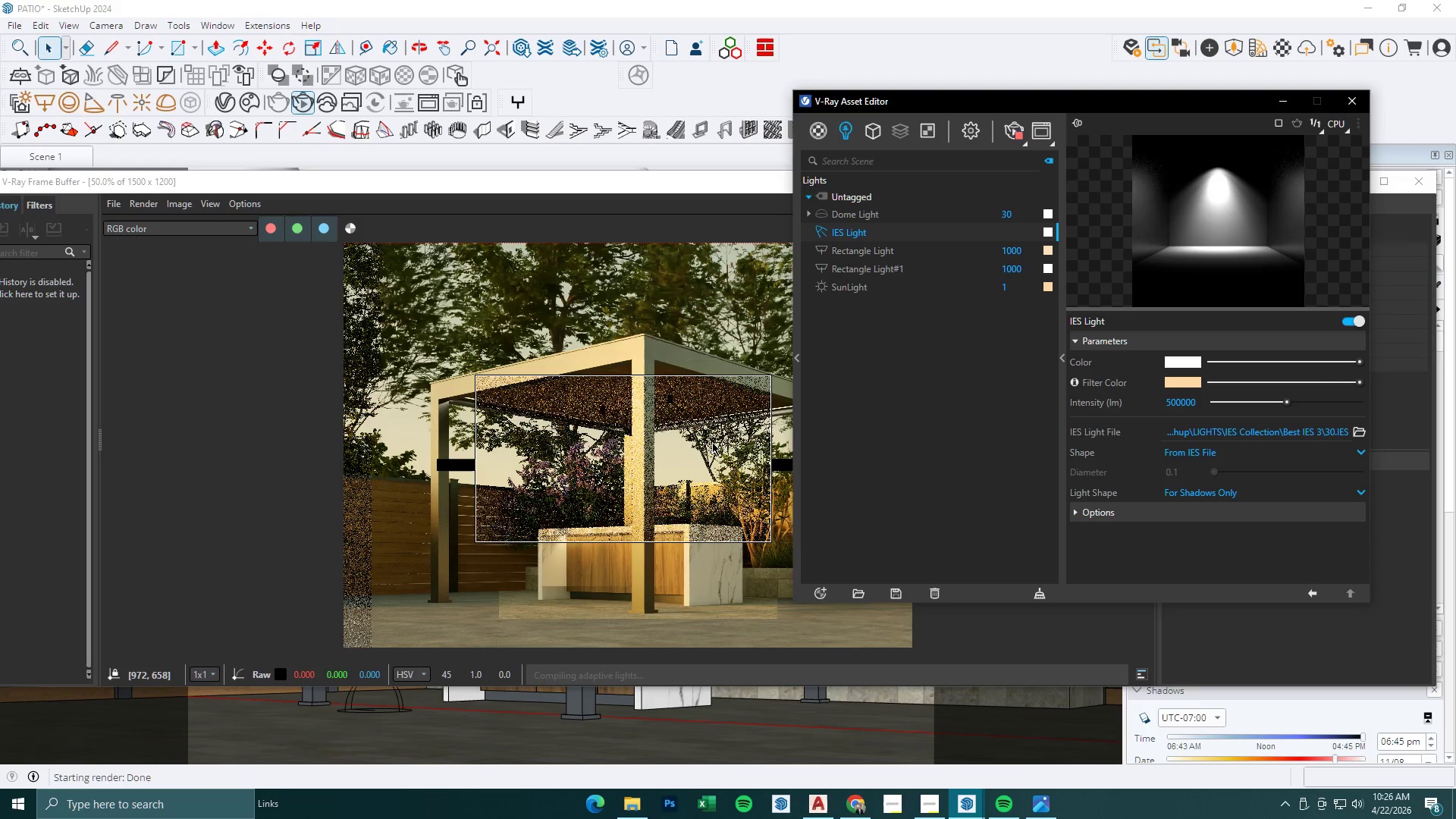 
wait(9.14)
 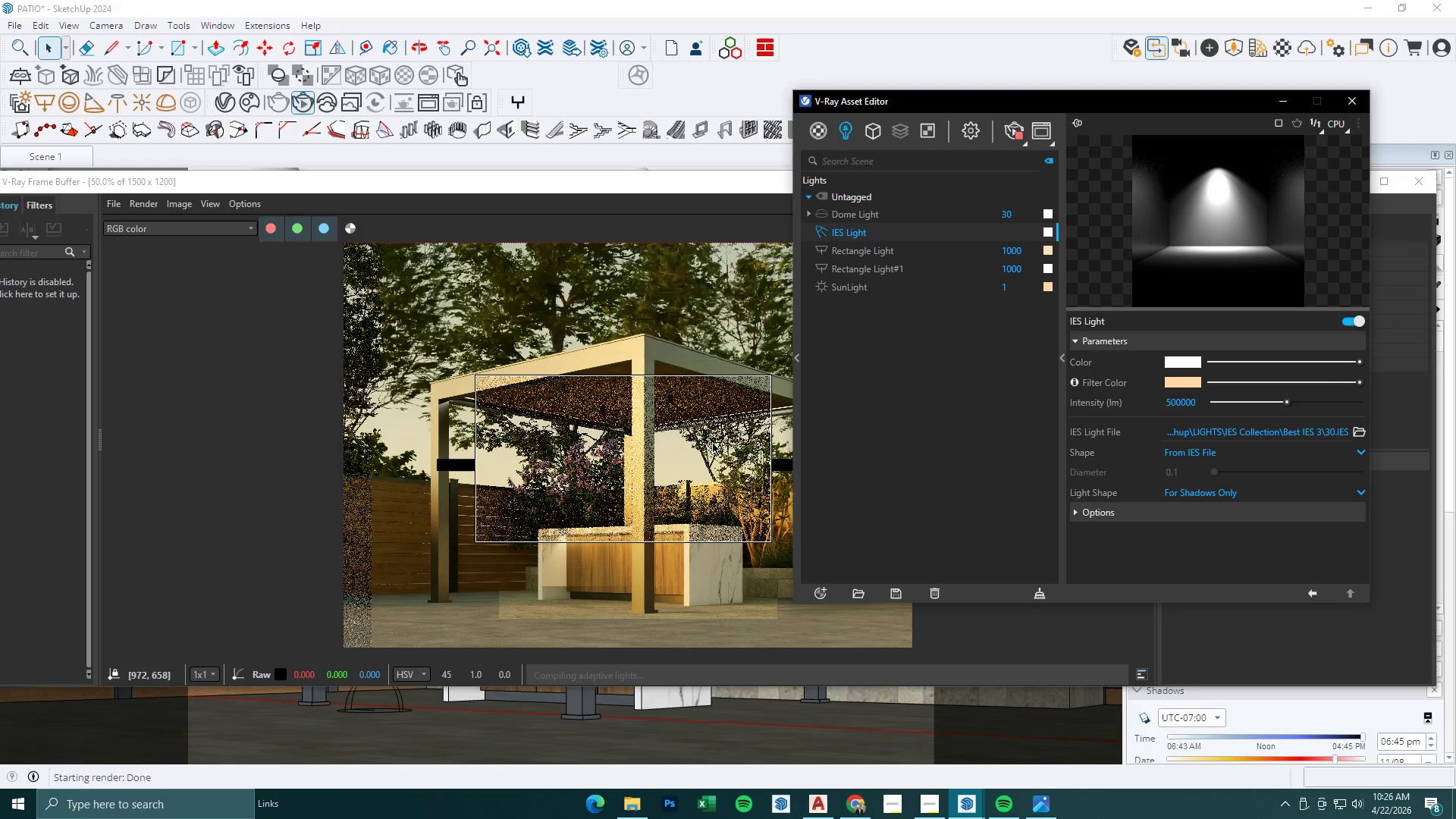 
left_click_drag(start_coordinate=[1199, 403], to_coordinate=[1145, 403])
 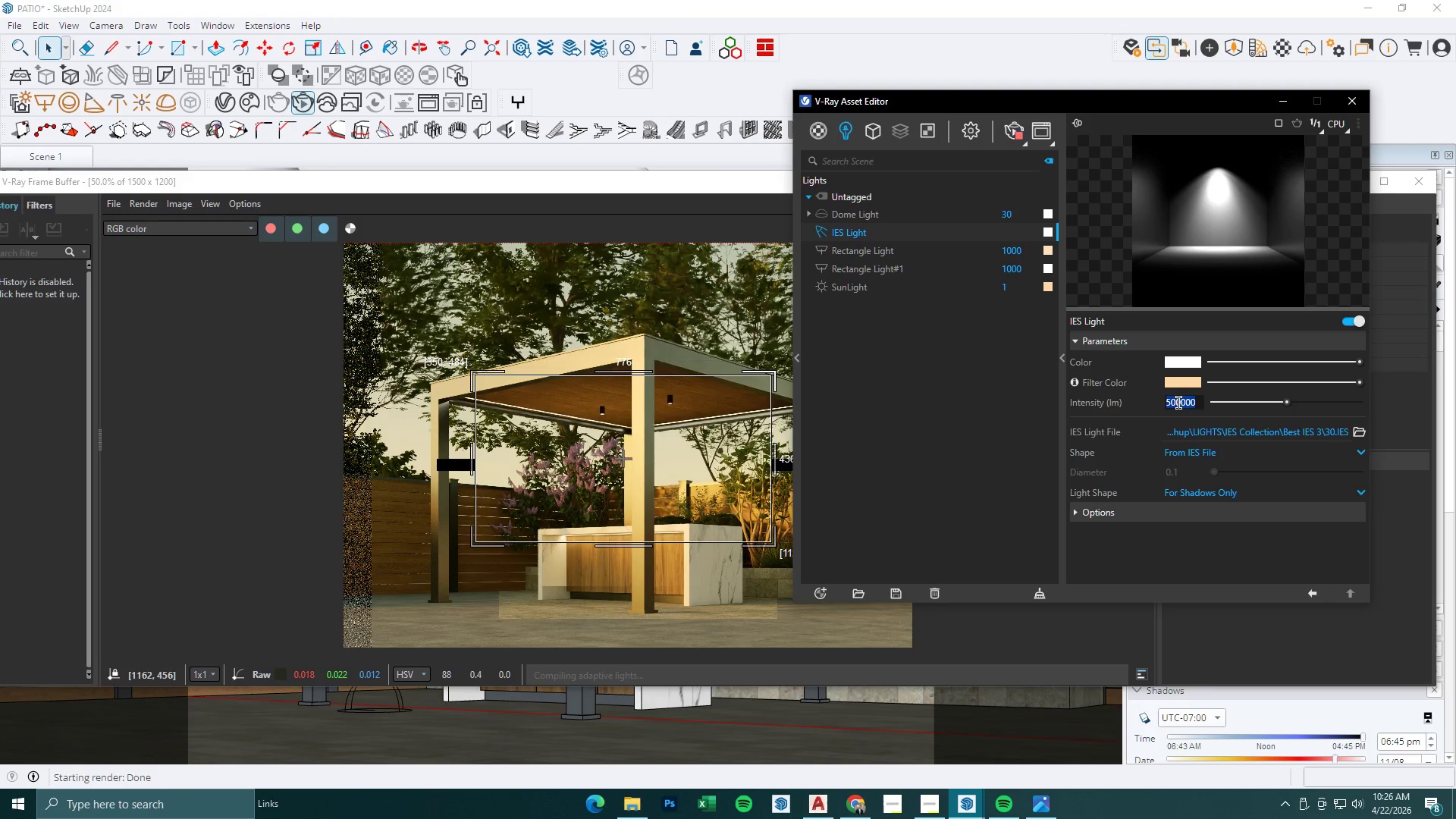 
left_click([1180, 403])
 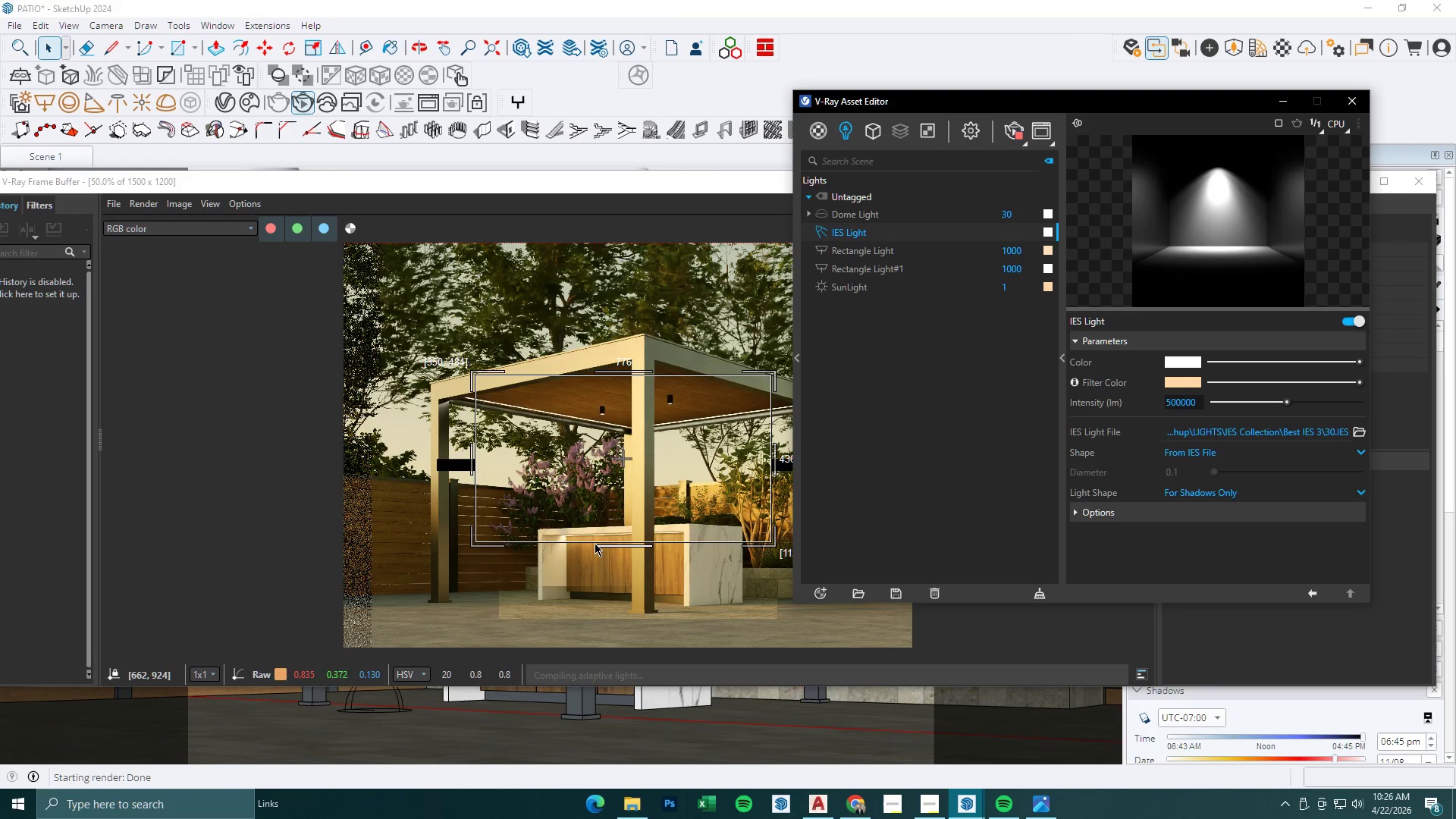 
left_click_drag(start_coordinate=[425, 510], to_coordinate=[783, 634])
 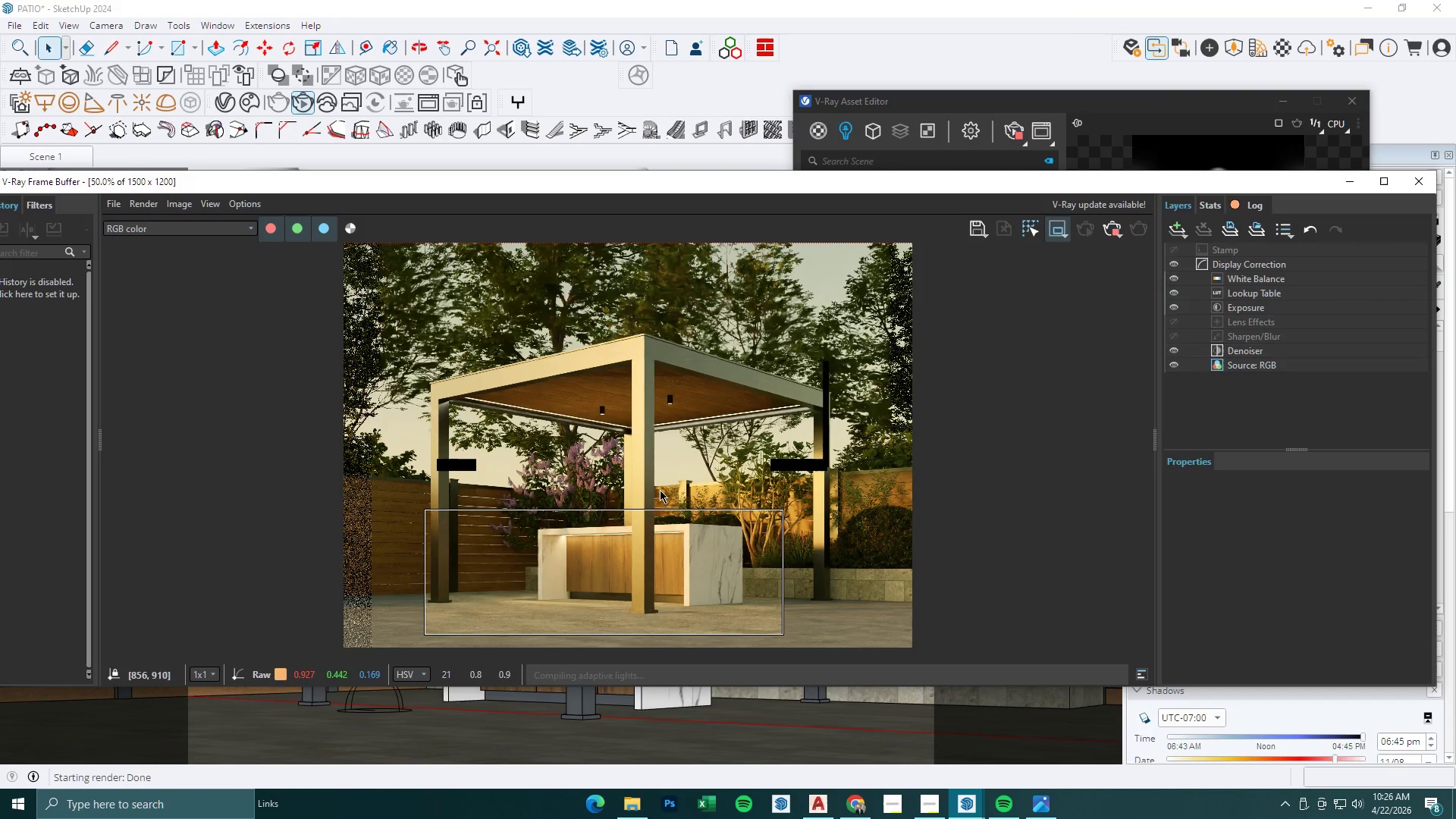 
left_click([1346, 174])
 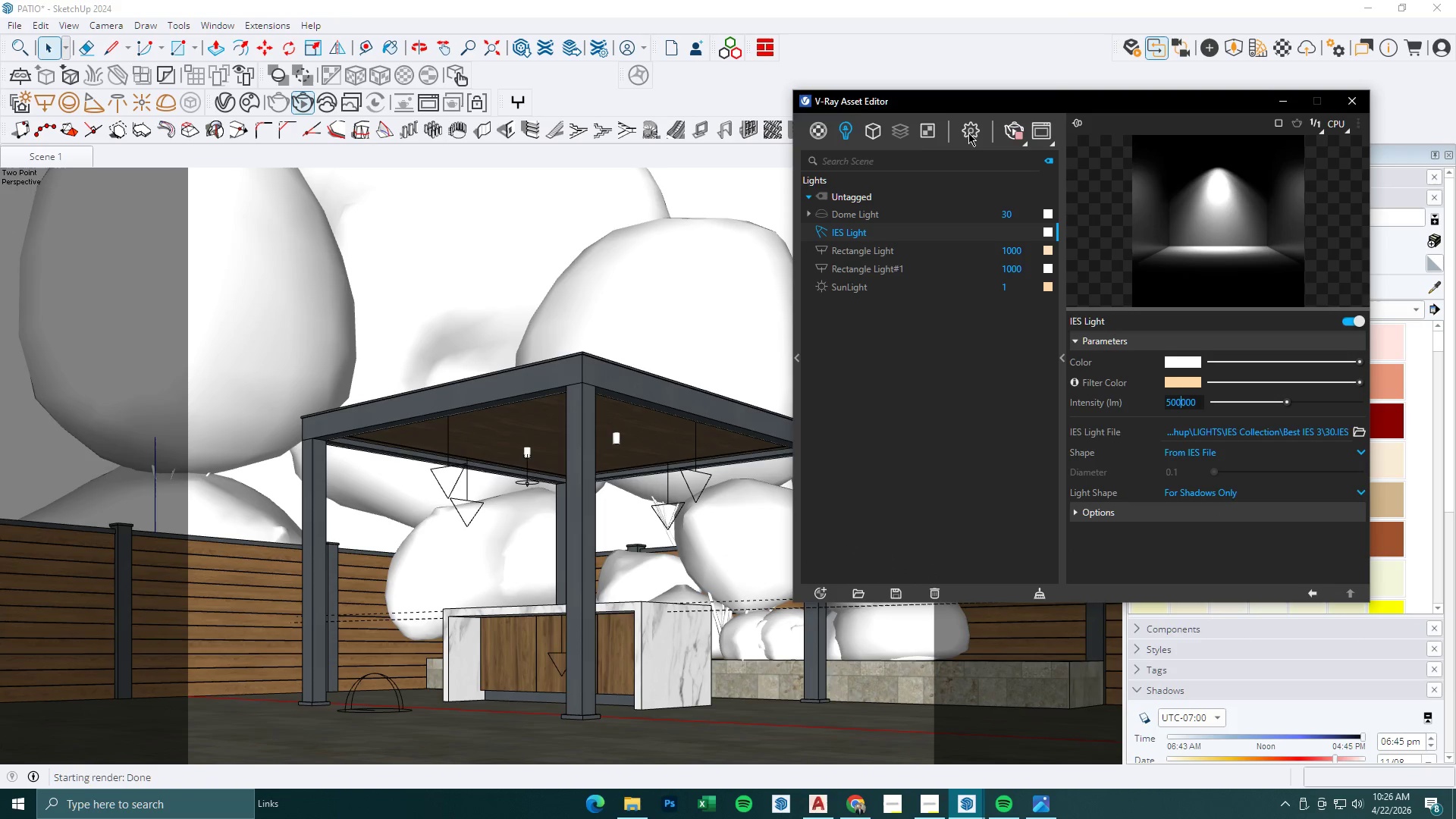 
left_click([483, 99])
 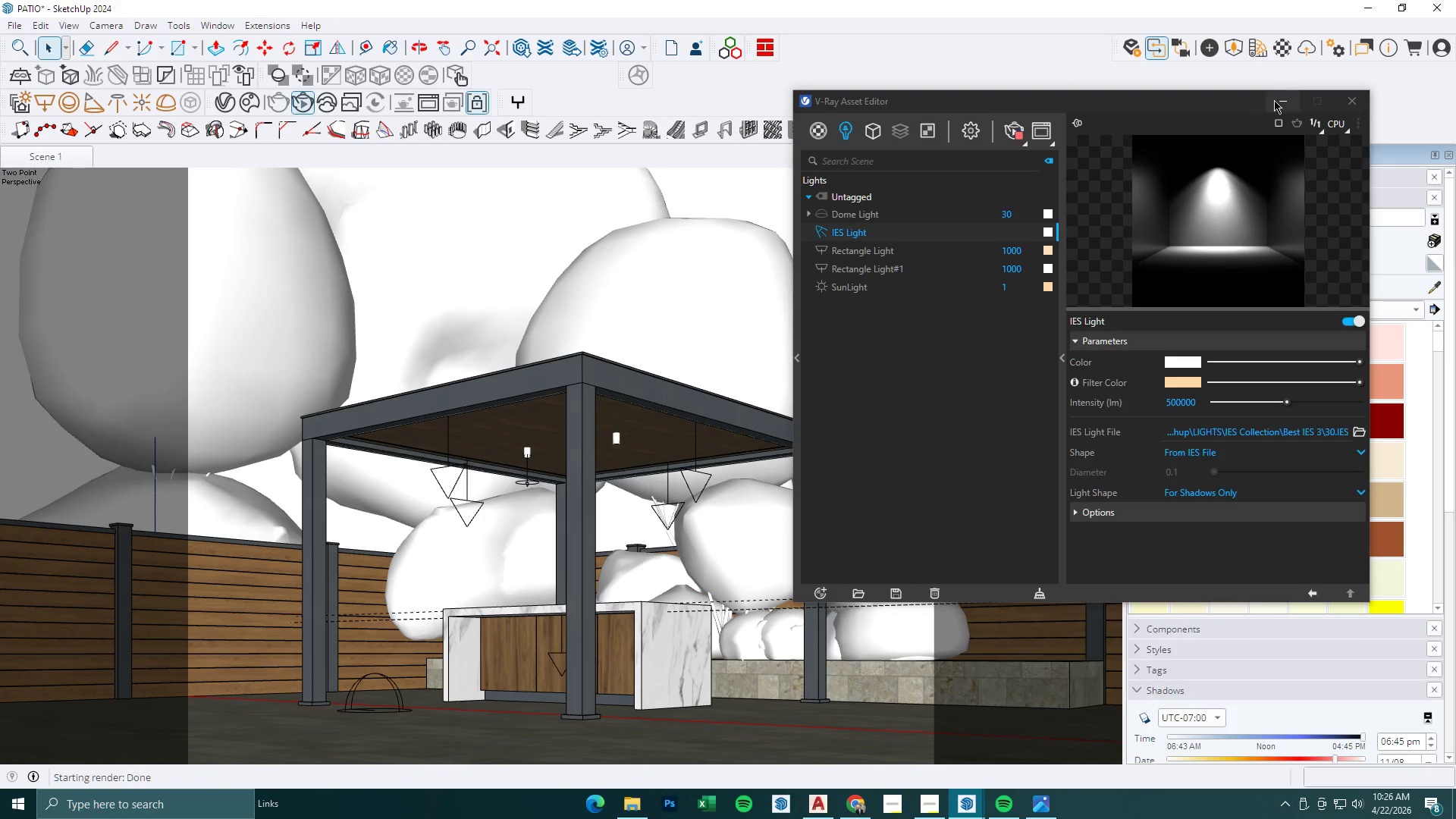 
left_click_drag(start_coordinate=[1282, 99], to_coordinate=[1278, 102])
 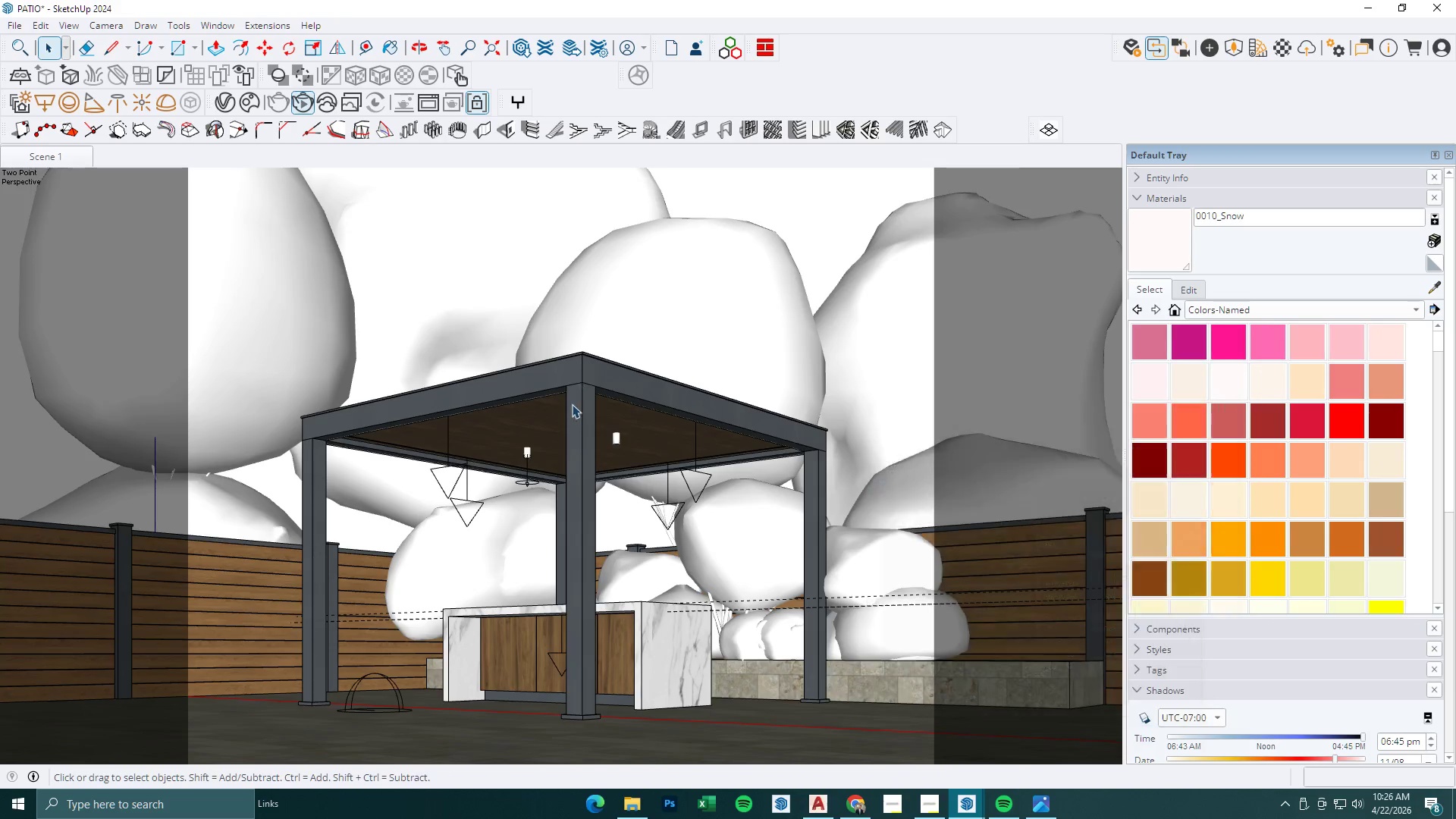 
left_click([503, 482])
 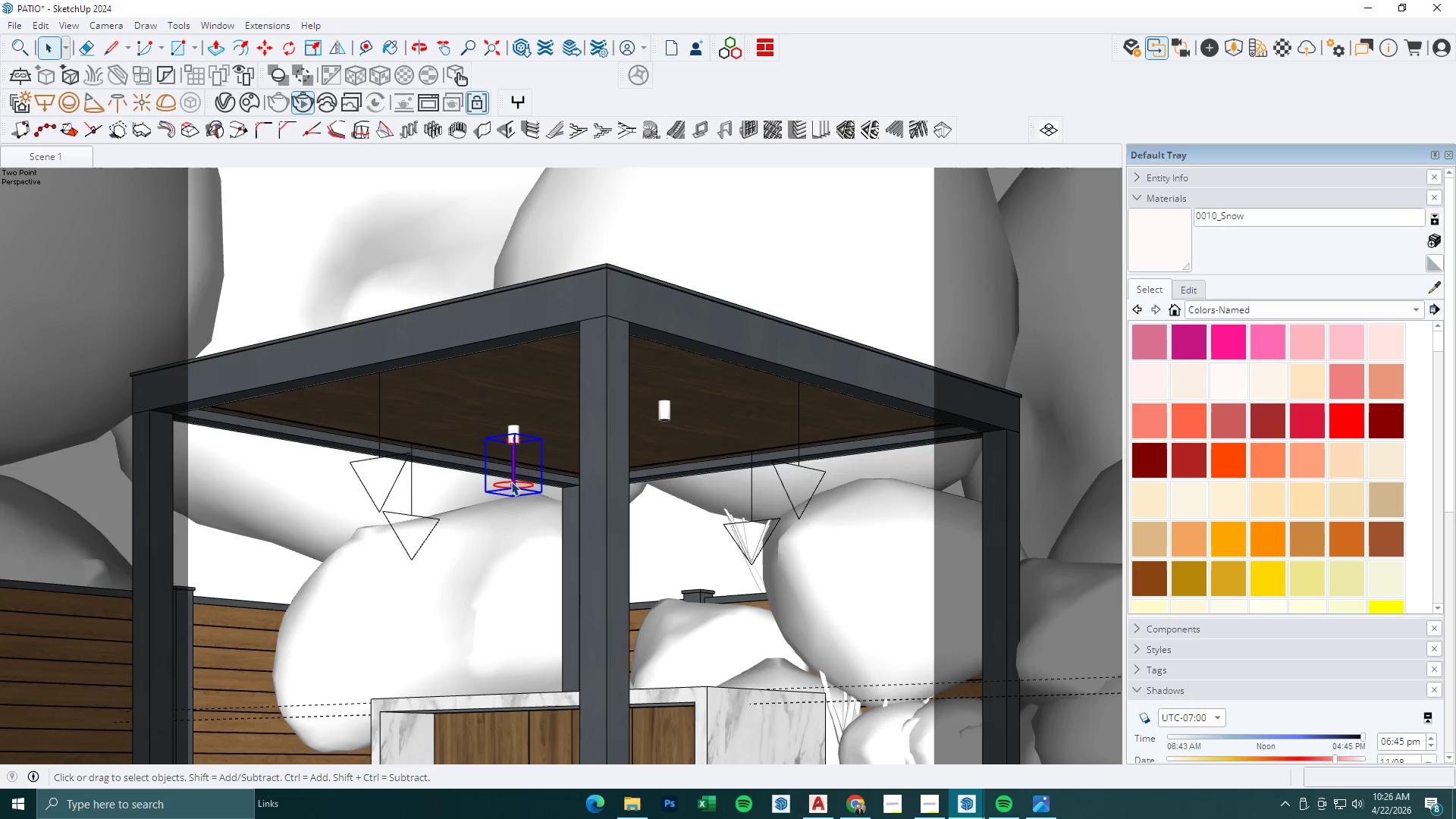 
scroll: coordinate [514, 434], scroll_direction: up, amount: 25.0
 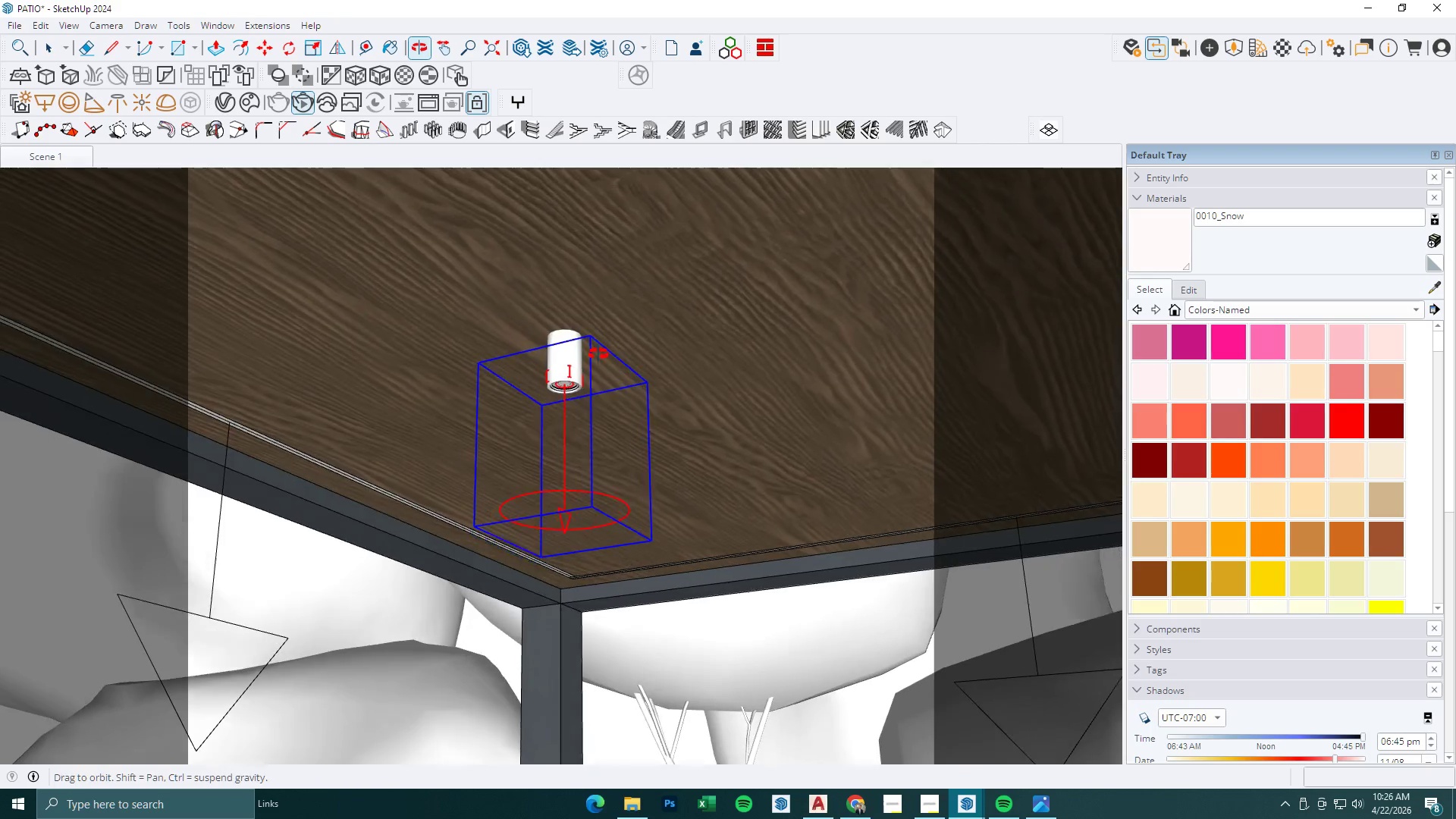 
key(M)
 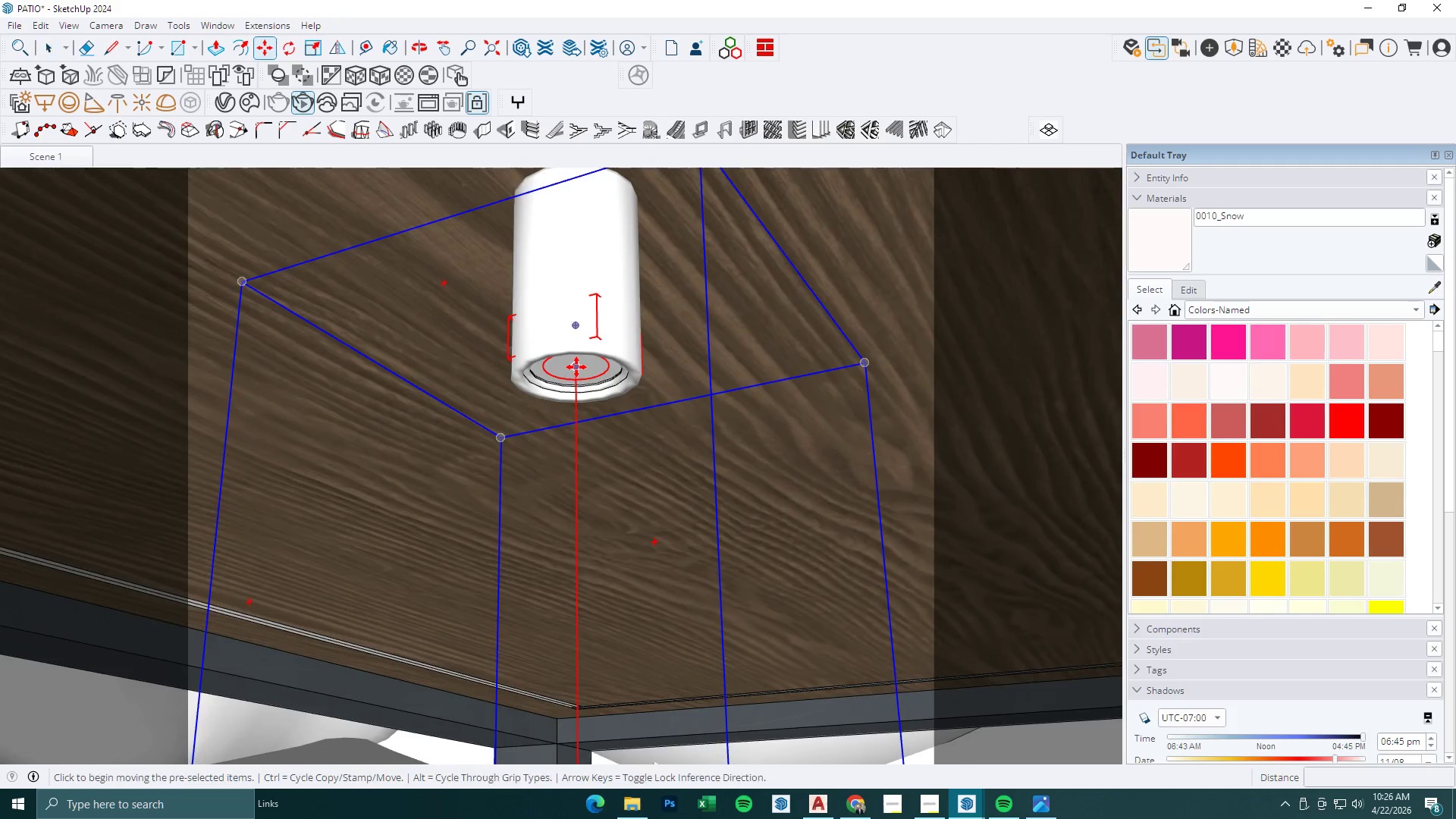 
scroll: coordinate [579, 369], scroll_direction: up, amount: 12.0
 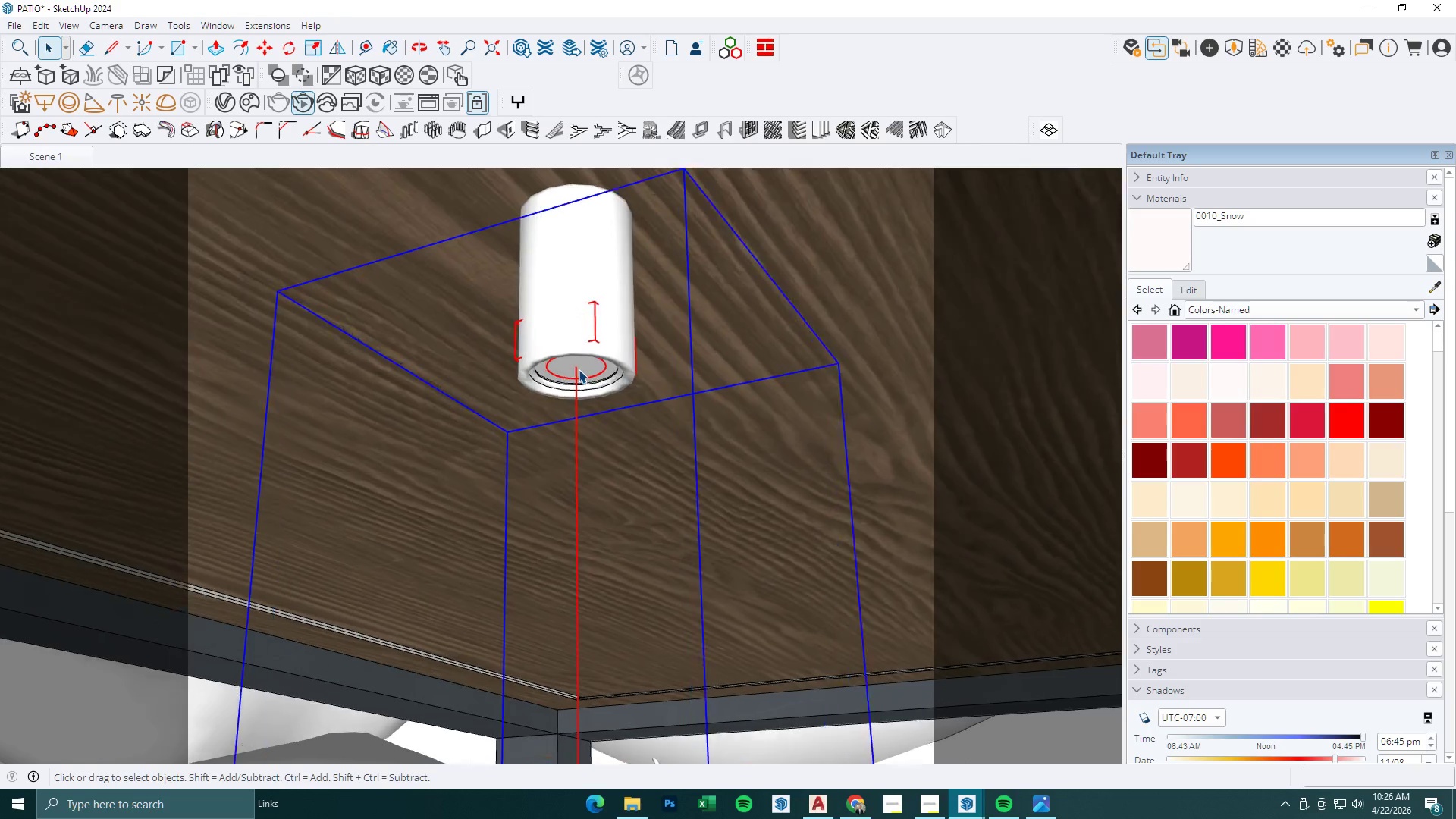 
left_click([576, 367])
 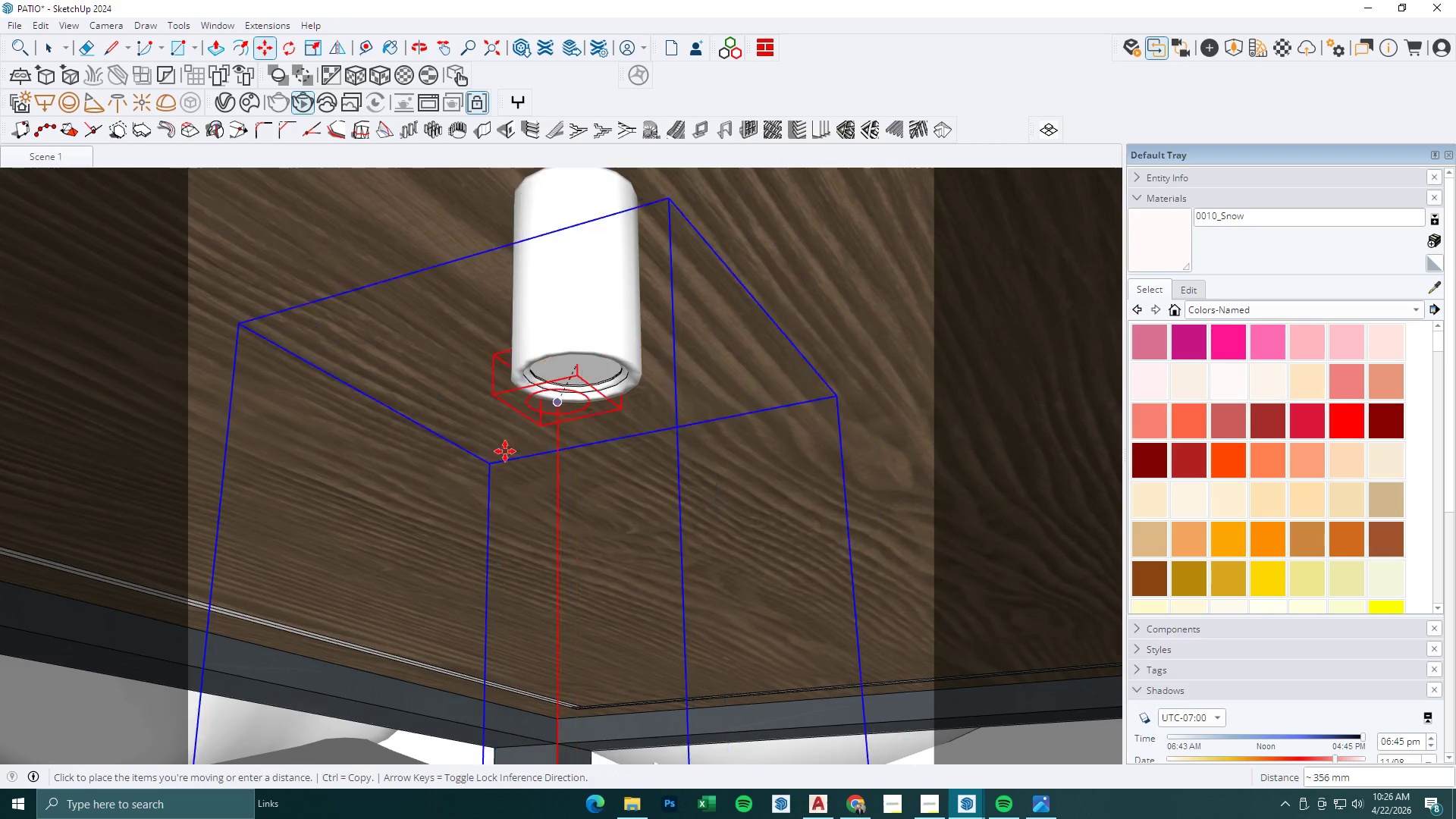 
scroll: coordinate [506, 465], scroll_direction: down, amount: 8.0
 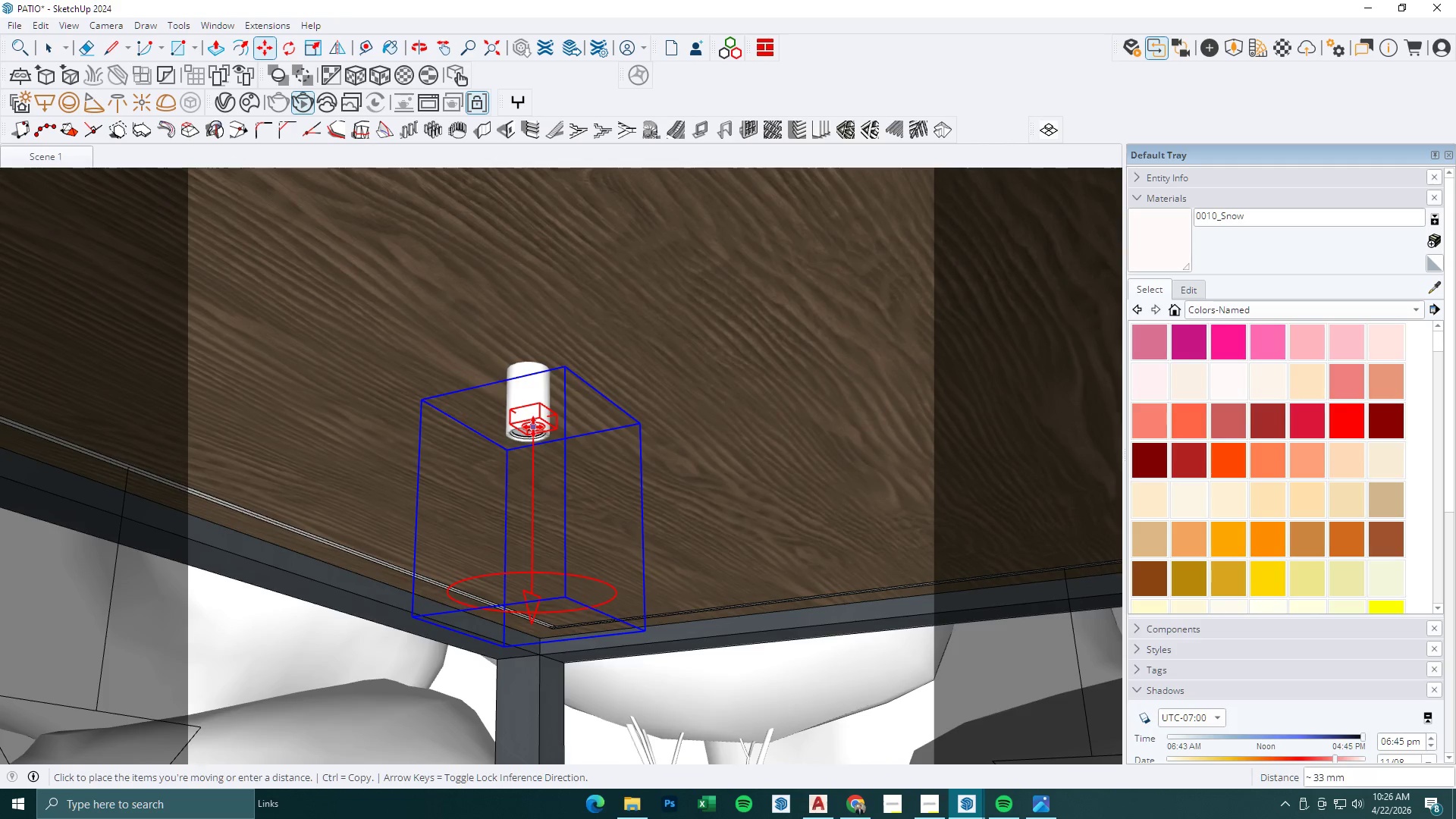 
key(Escape)
 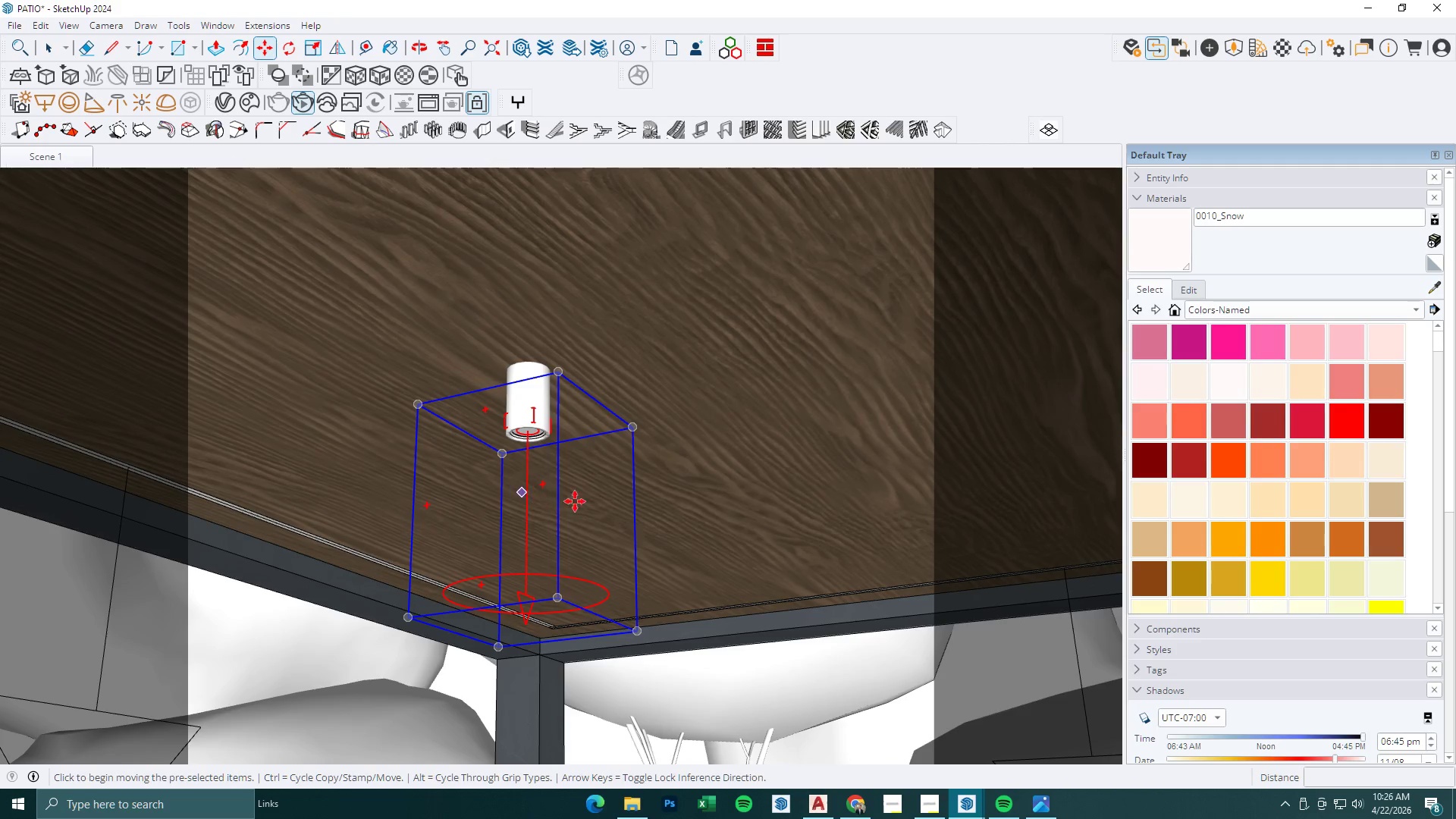 
left_click([640, 482])
 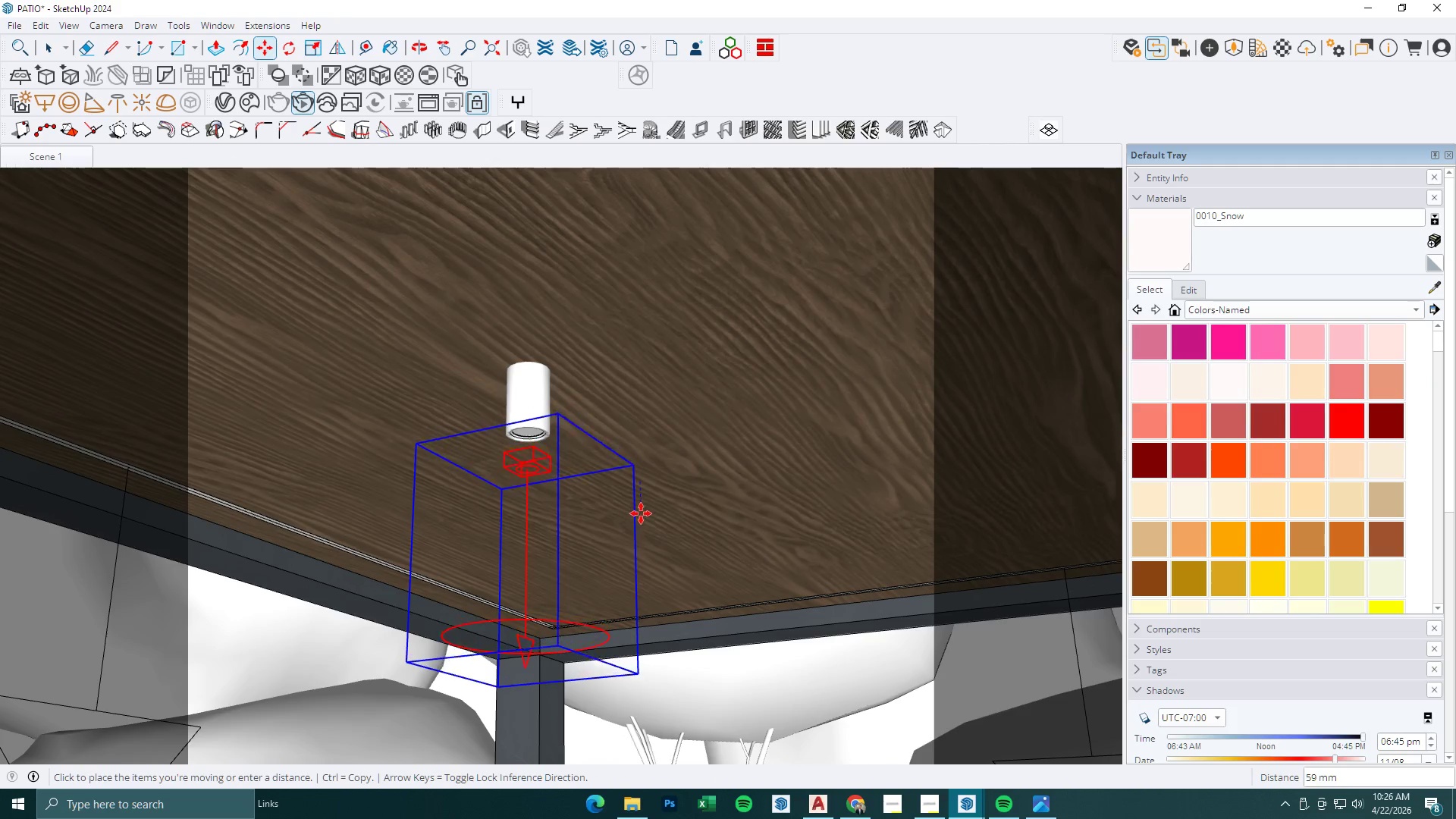 
left_click([641, 514])
 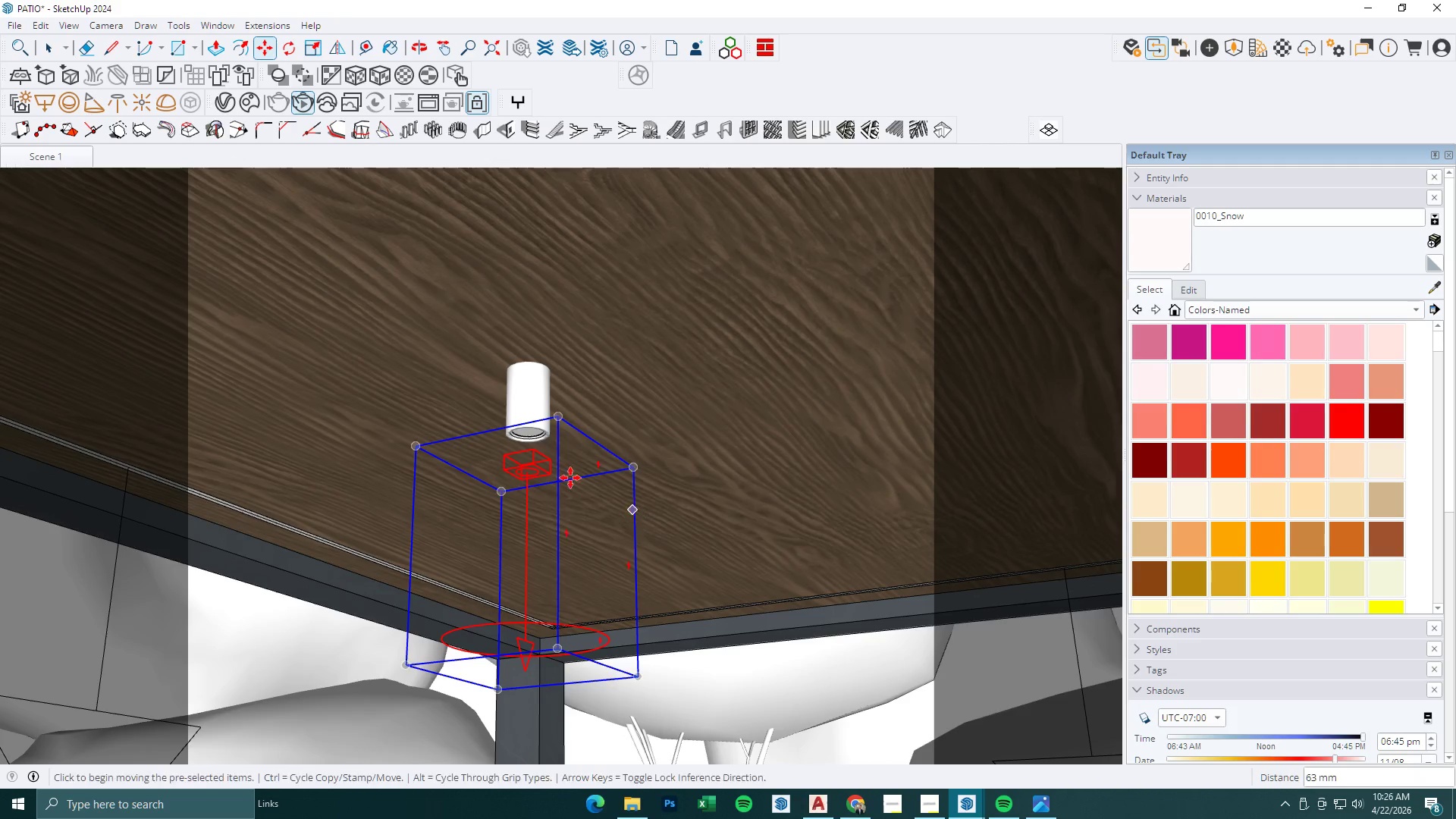 
scroll: coordinate [529, 449], scroll_direction: up, amount: 11.0
 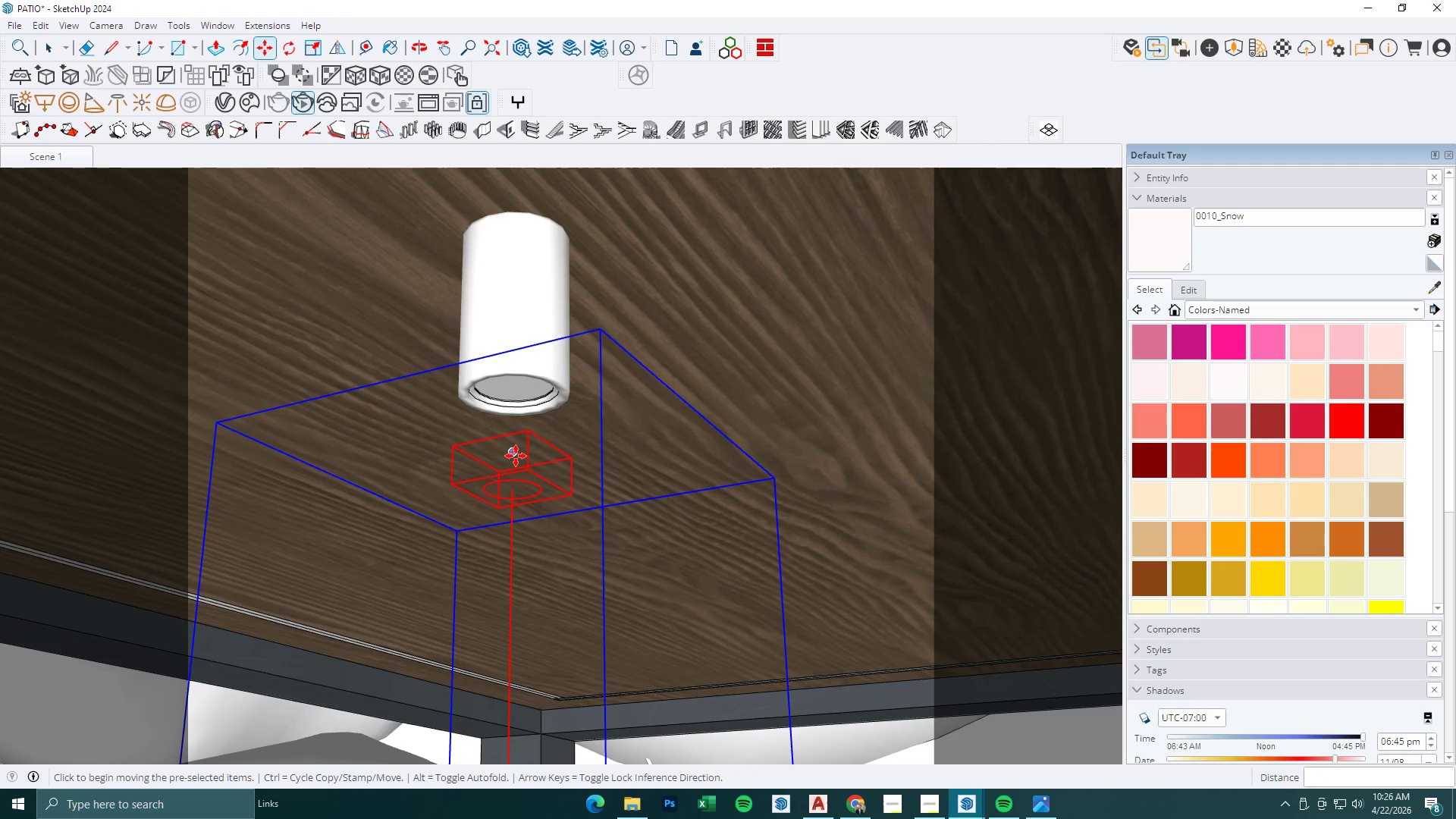 
left_click([516, 456])
 